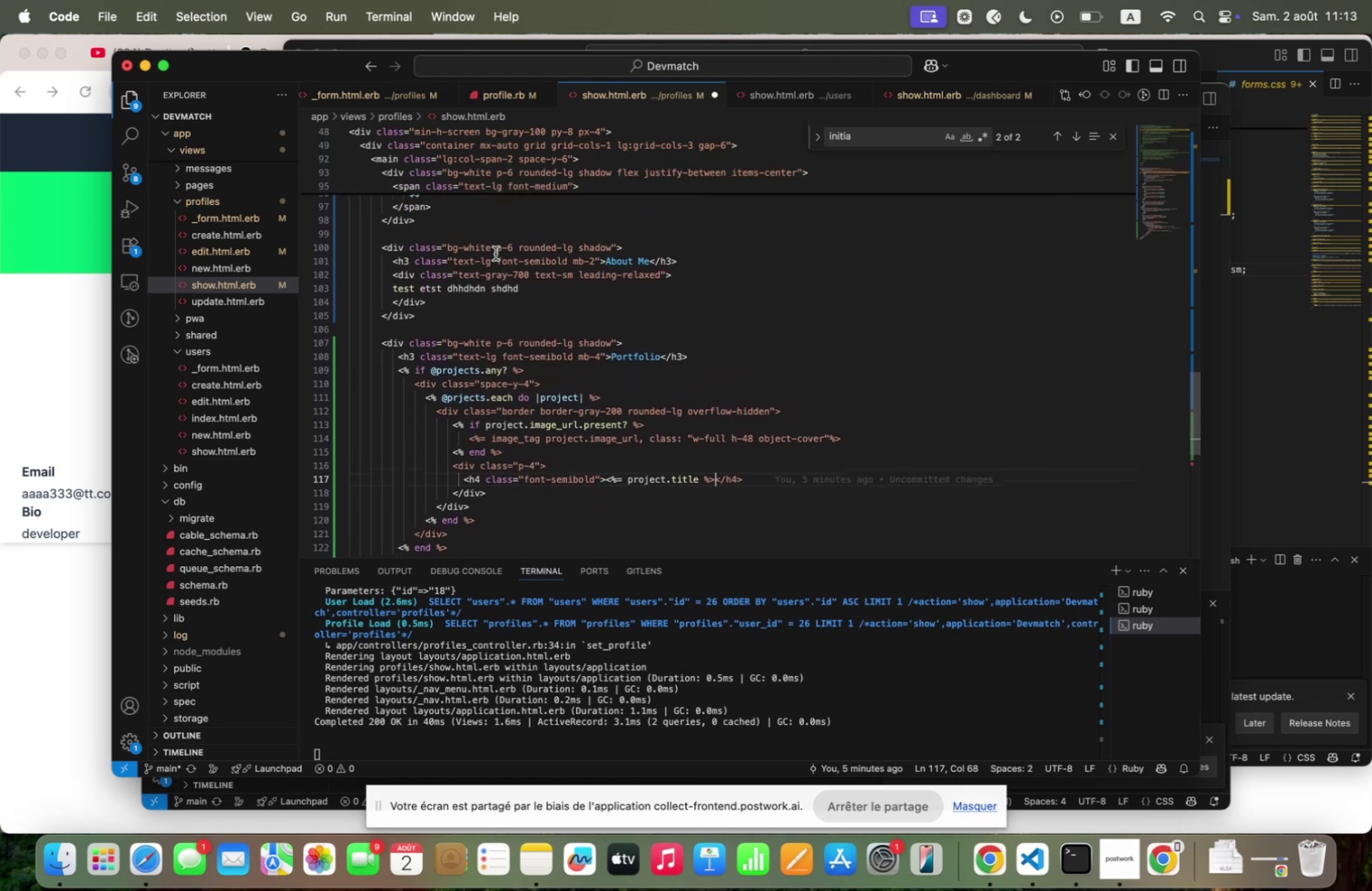 
scroll: coordinate [495, 253], scroll_direction: down, amount: 5.0
 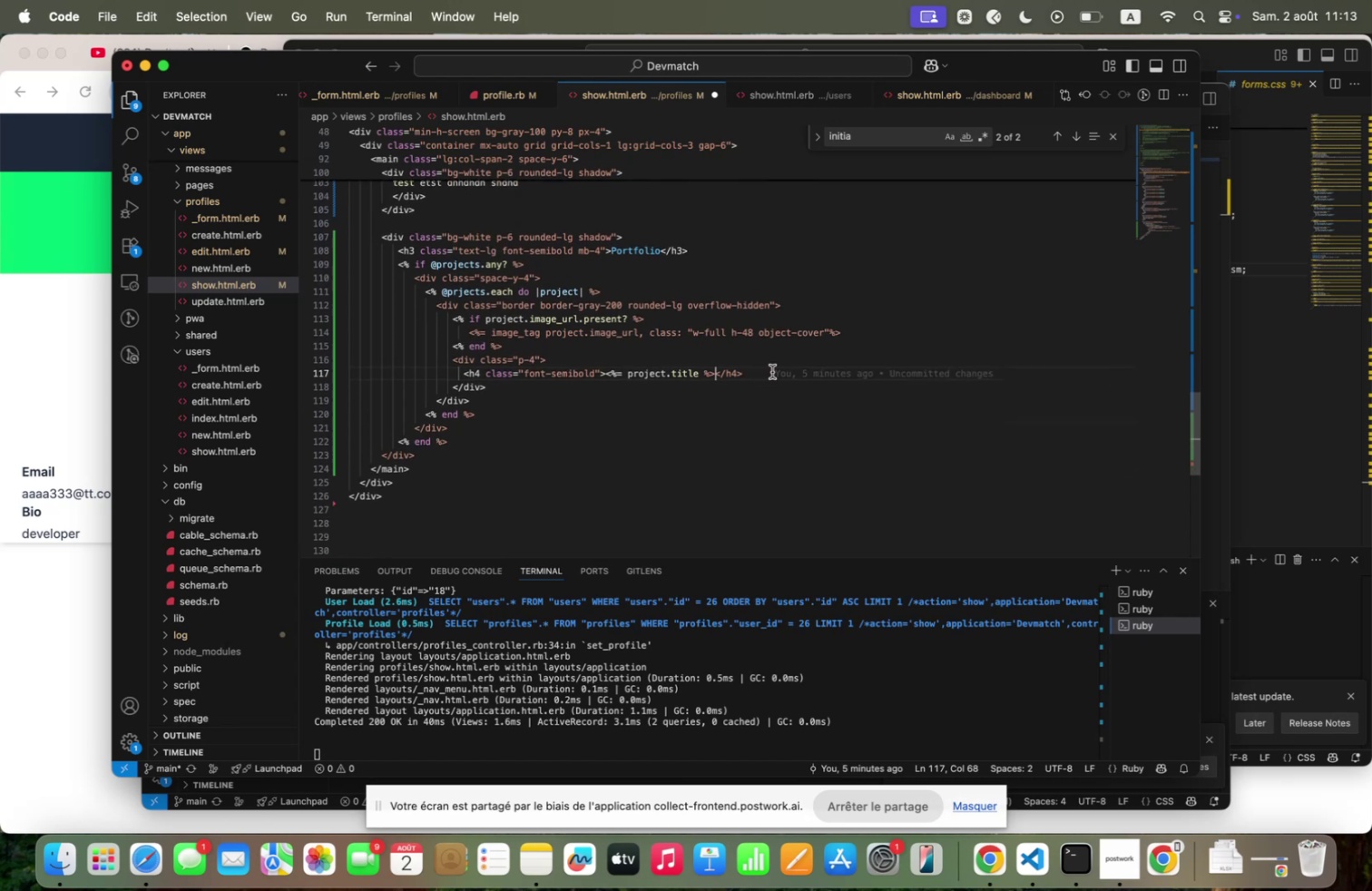 
left_click([767, 371])
 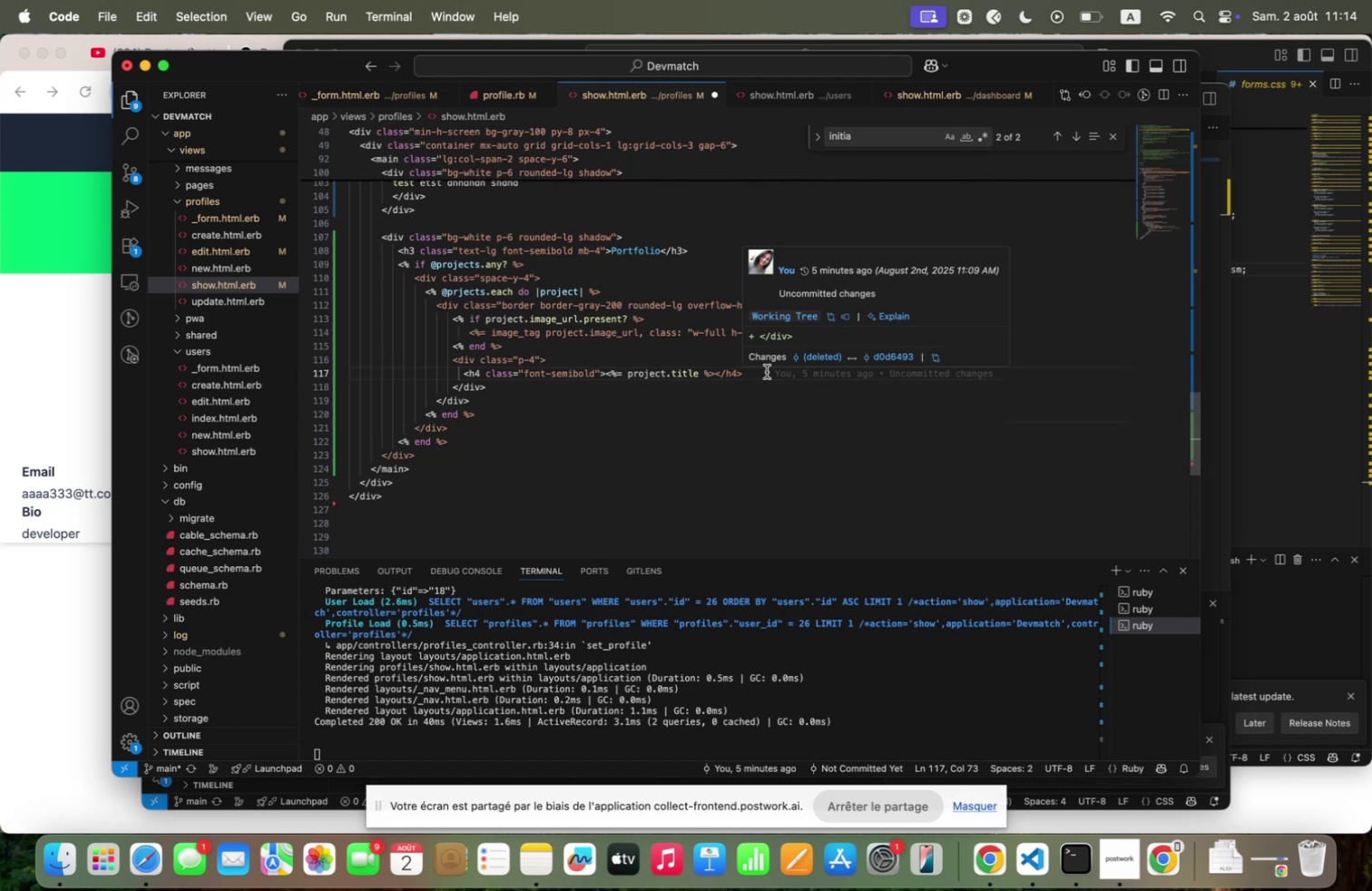 
wait(15.79)
 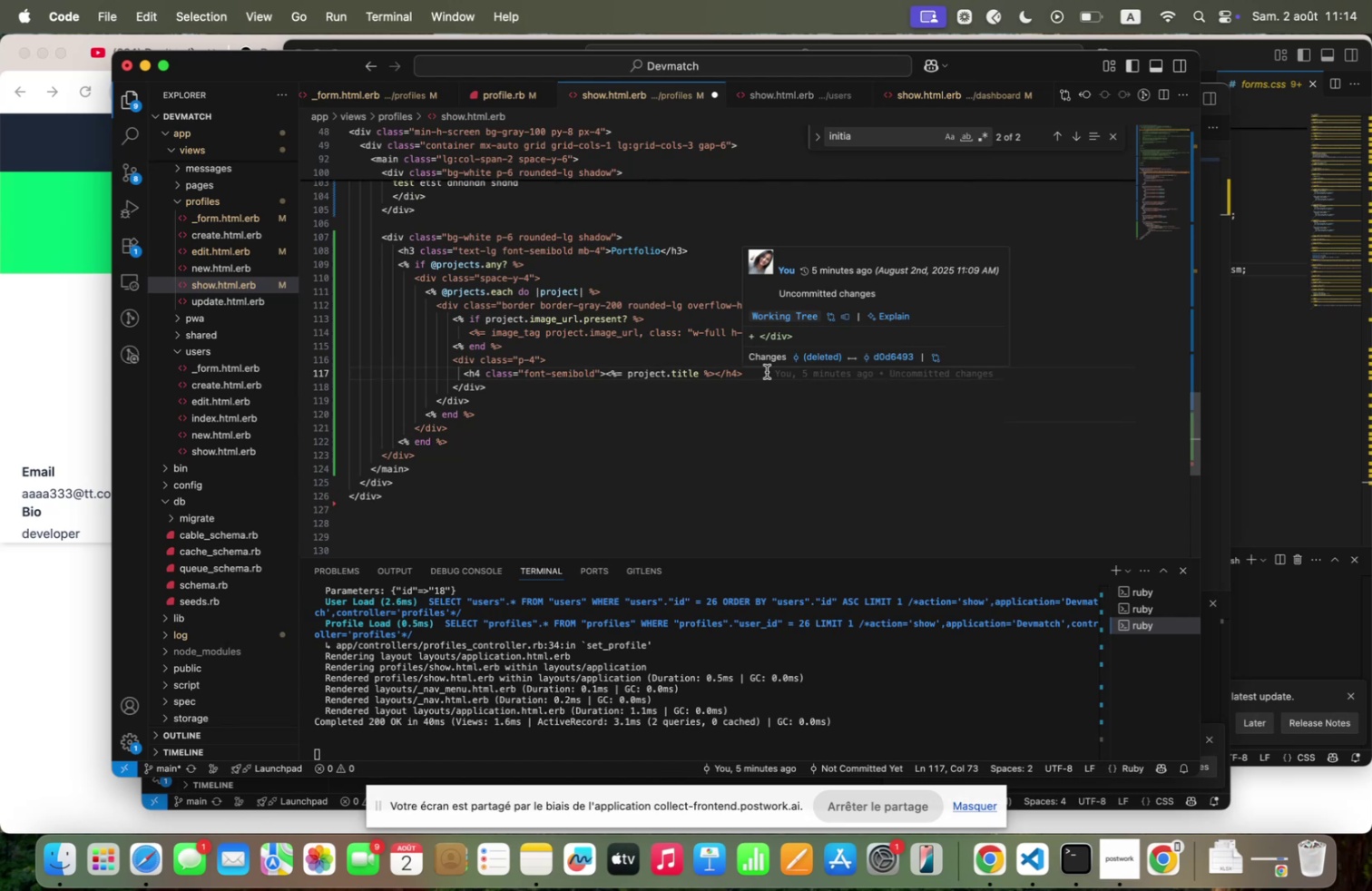 
left_click([461, 289])
 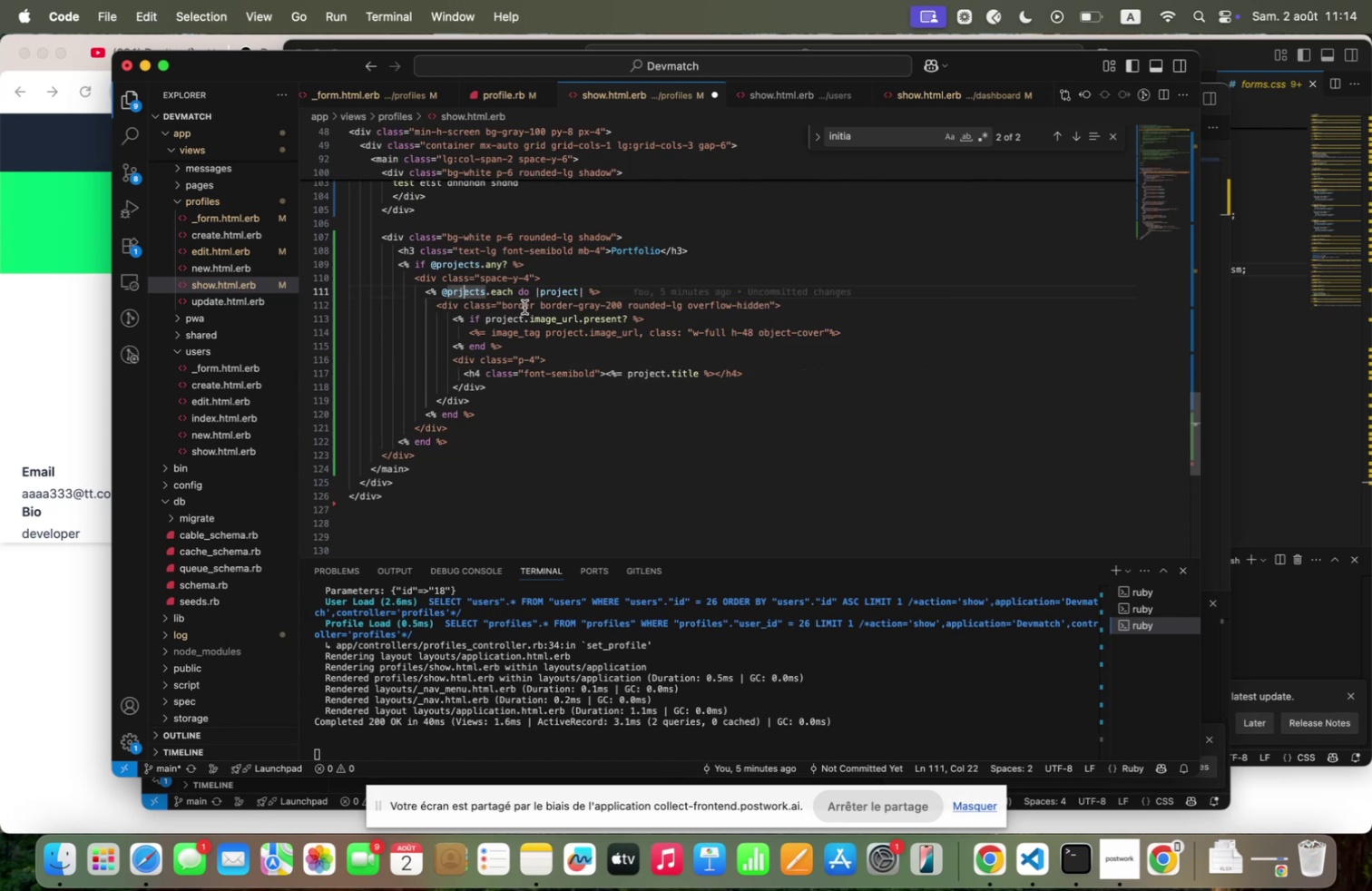 
key(ArrowLeft)
 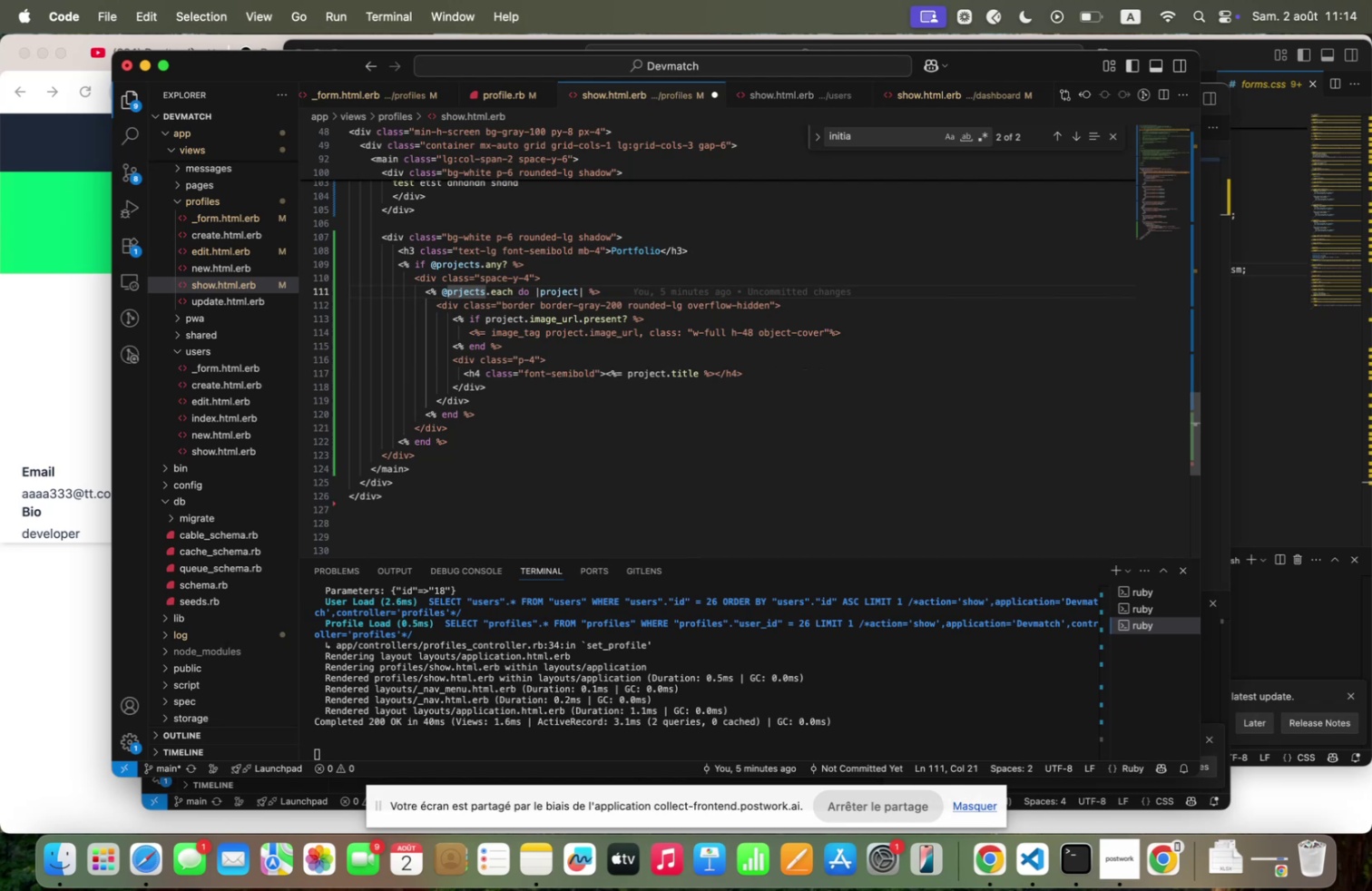 
key(O)
 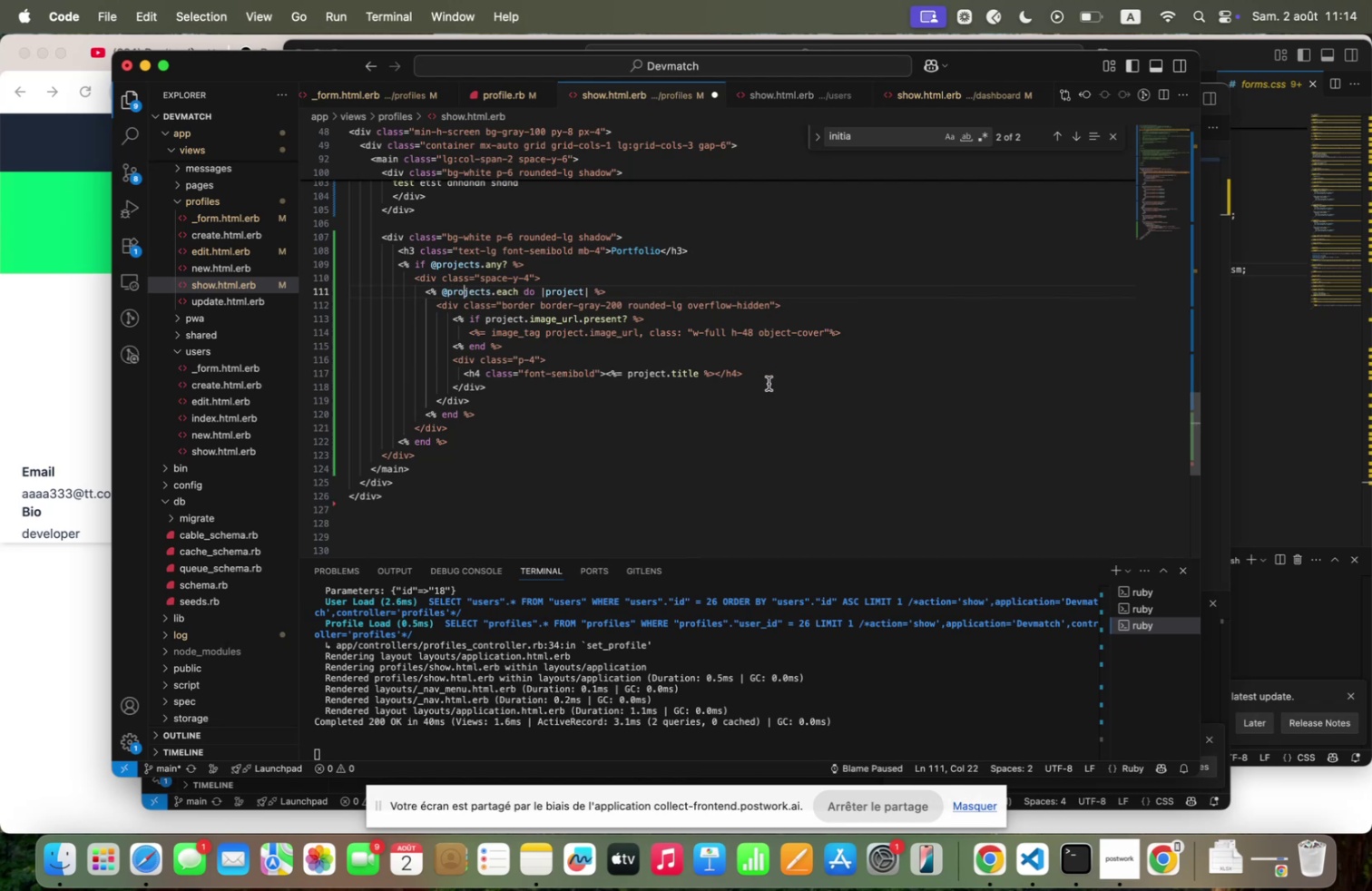 
key(Enter)
 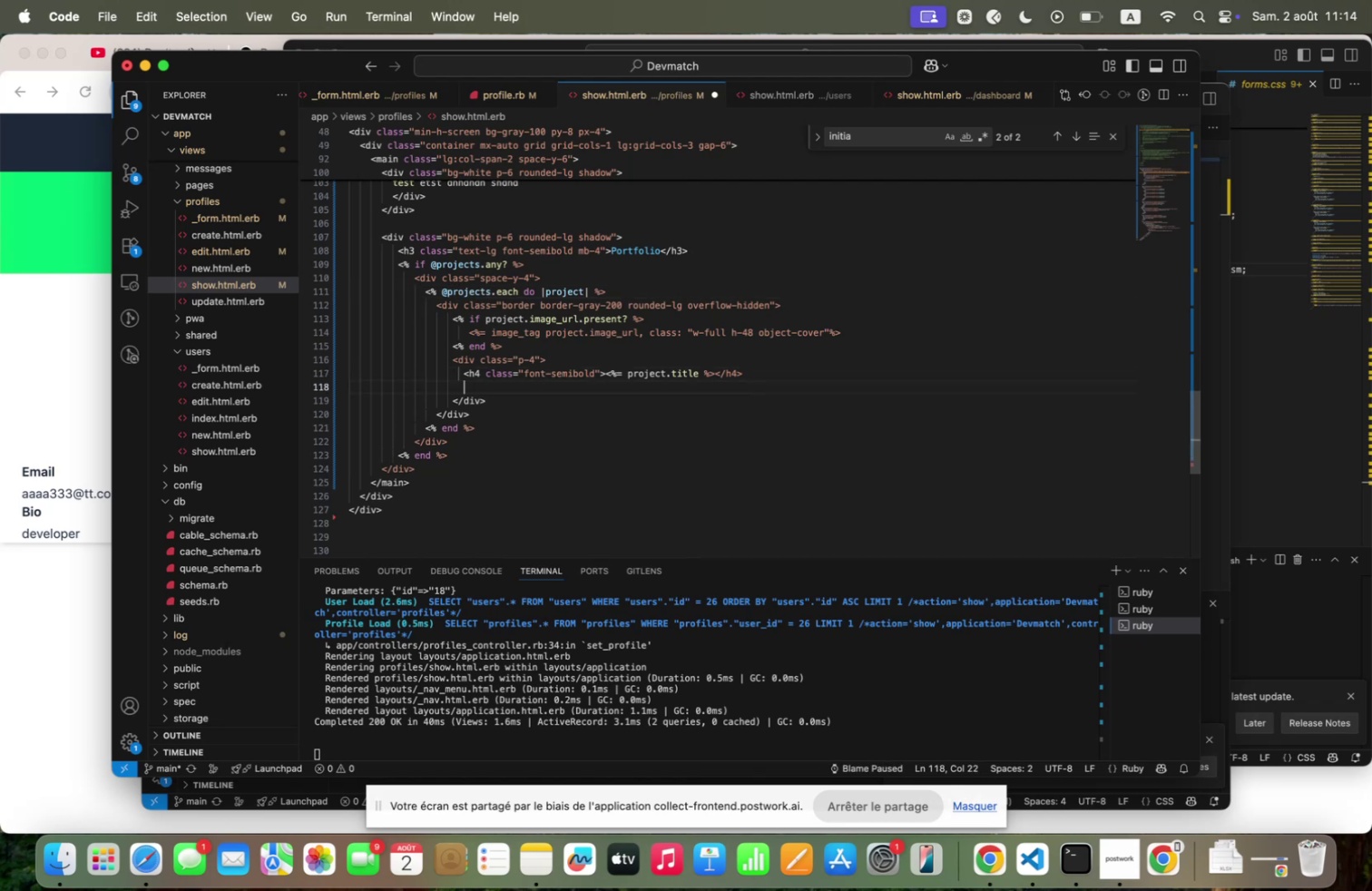 
type(`p clqss/3text=grqy=^)) text=s;=)
key(Backspace)
type( ;t=!)
 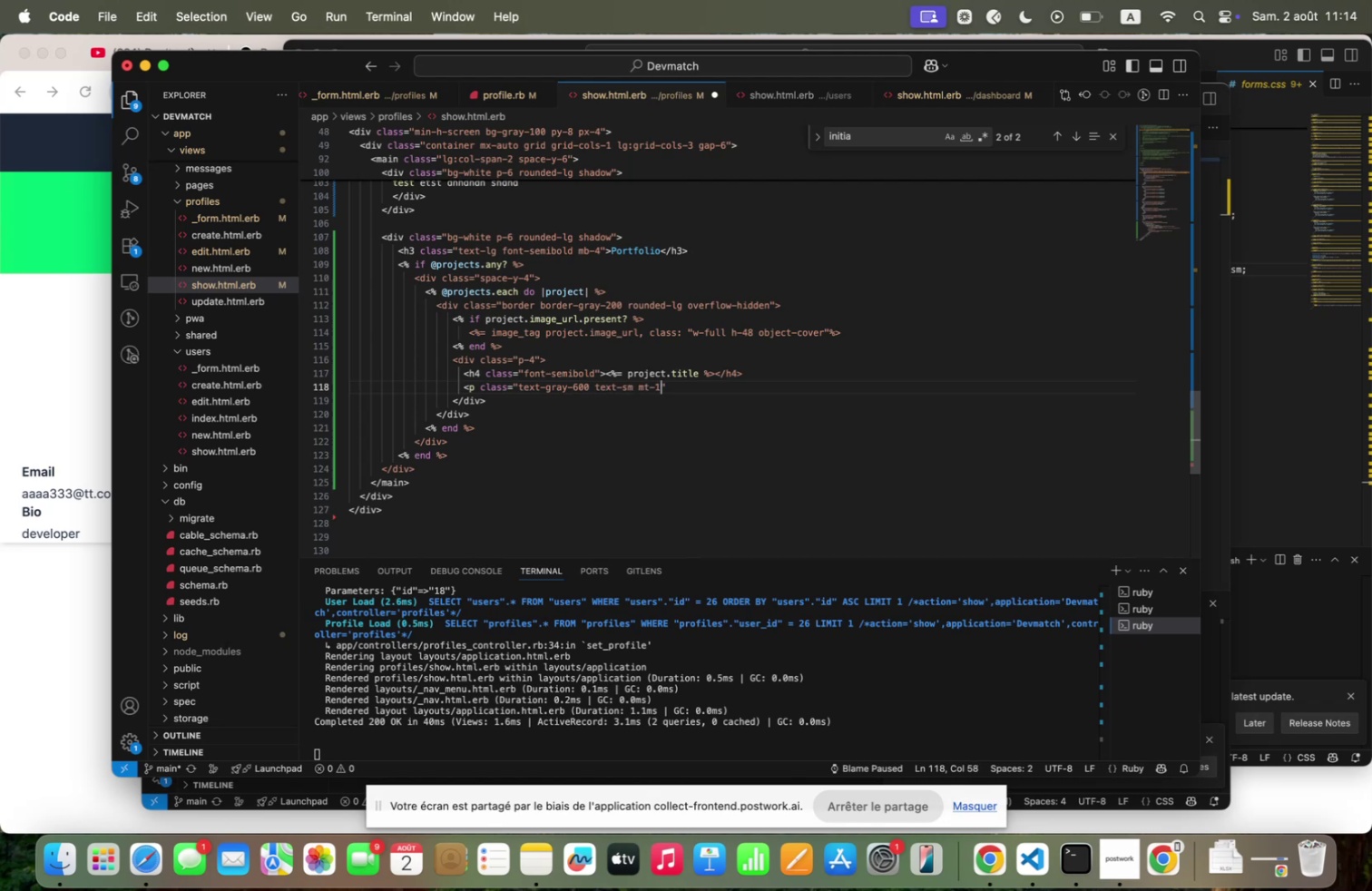 
key(ArrowRight)
 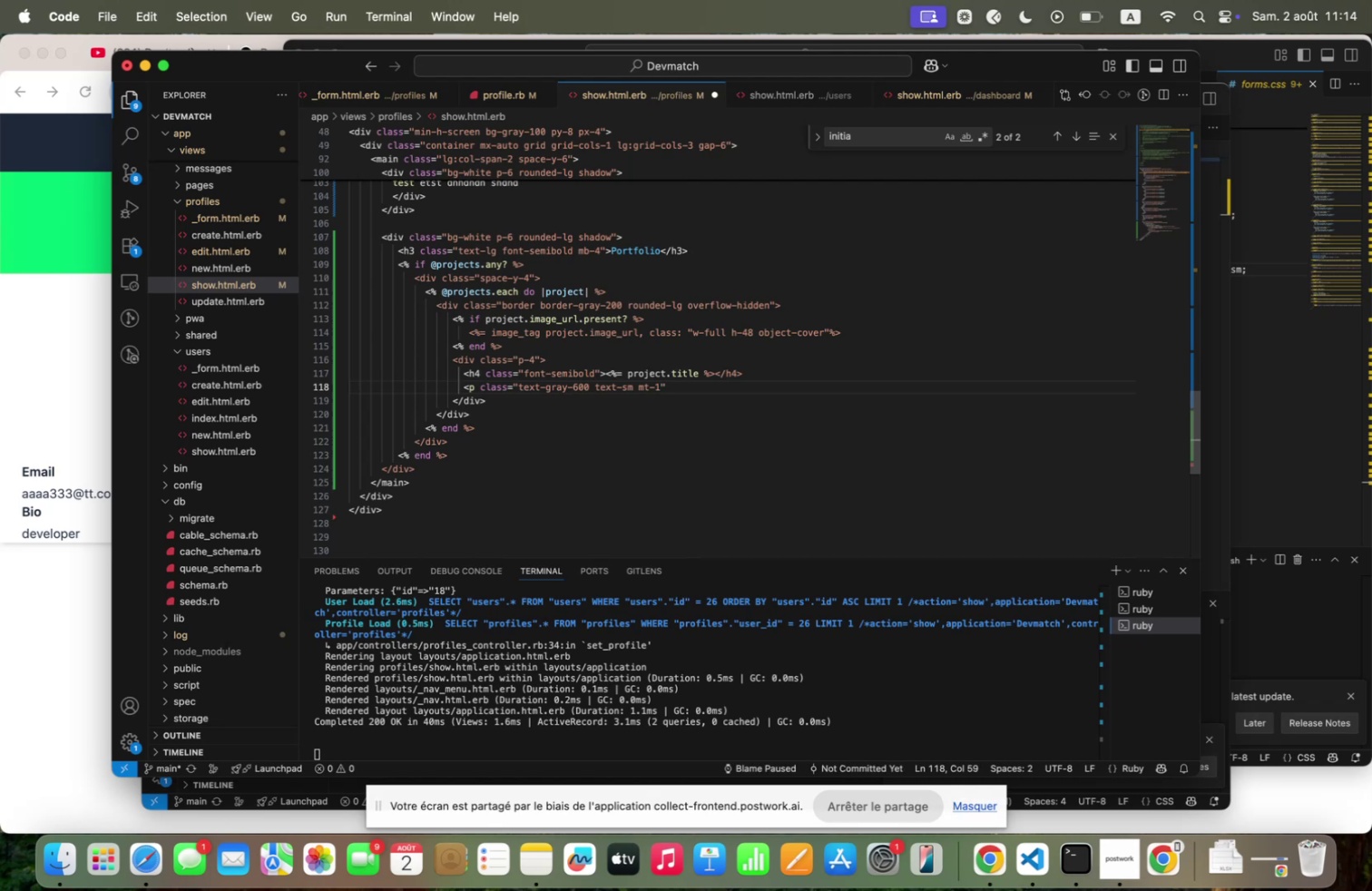 
key(Shift+Backquote)
 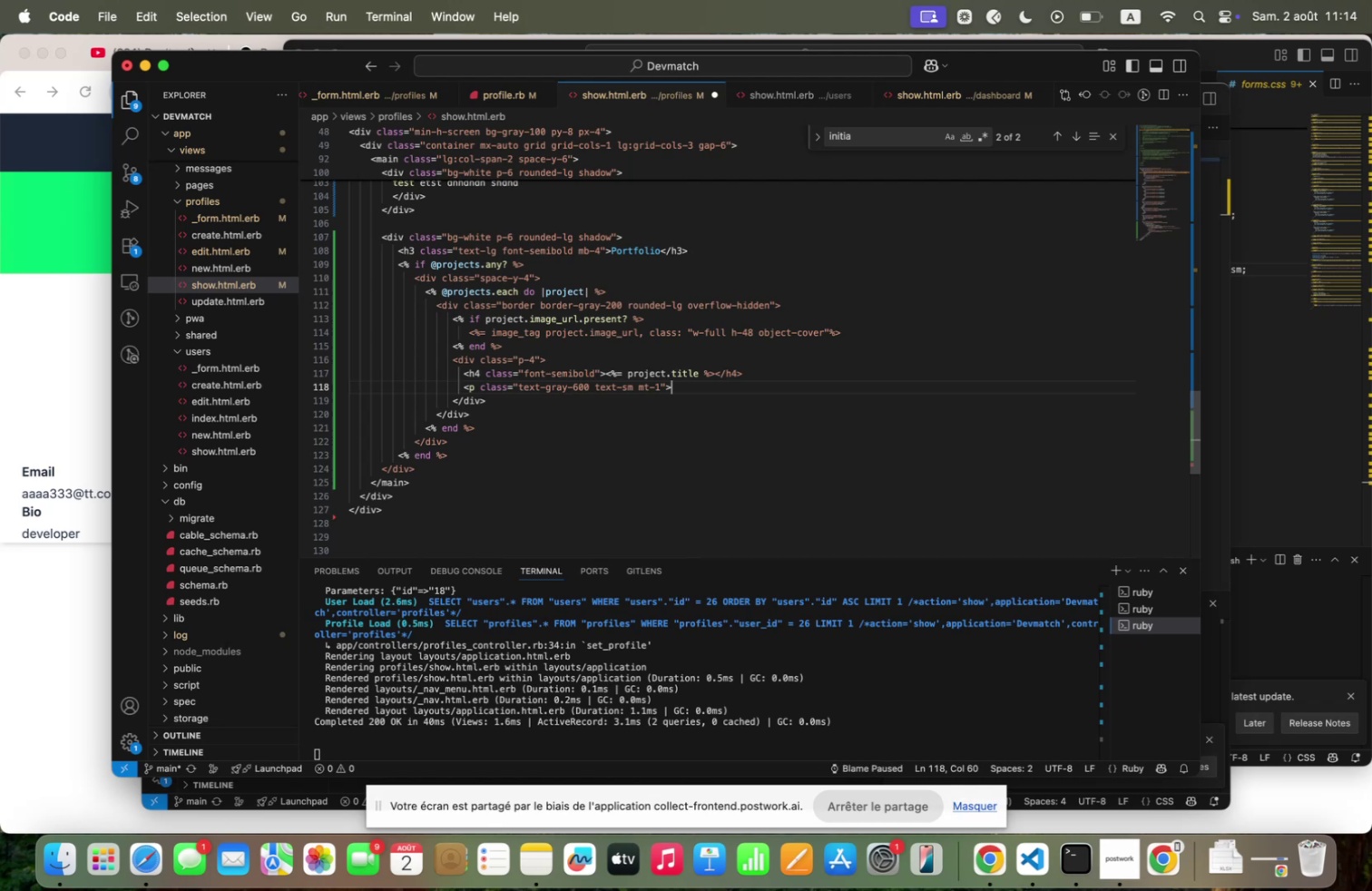 
wait(5.87)
 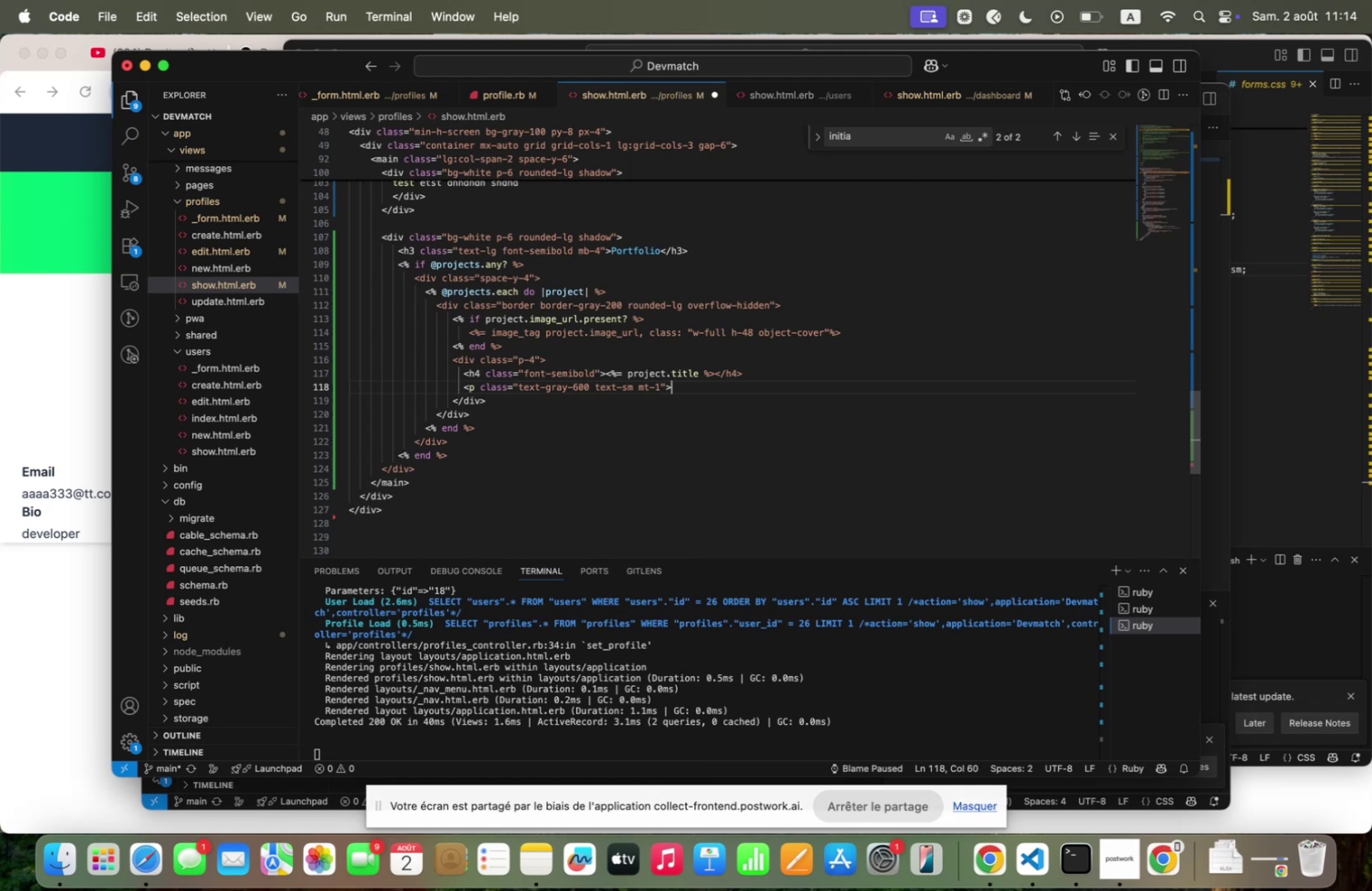 
key(Backquote)
 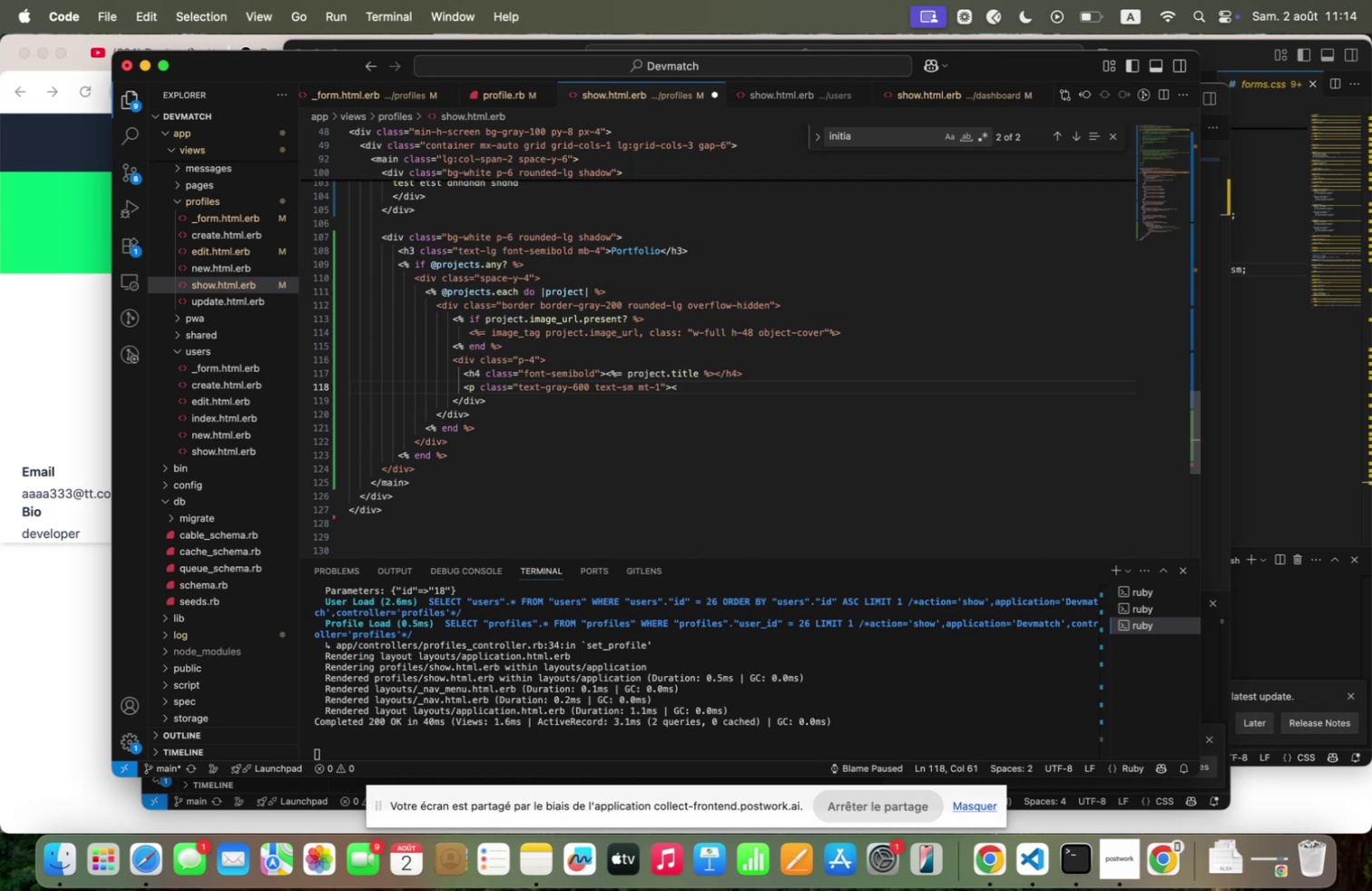 
key(Shift+Period)
 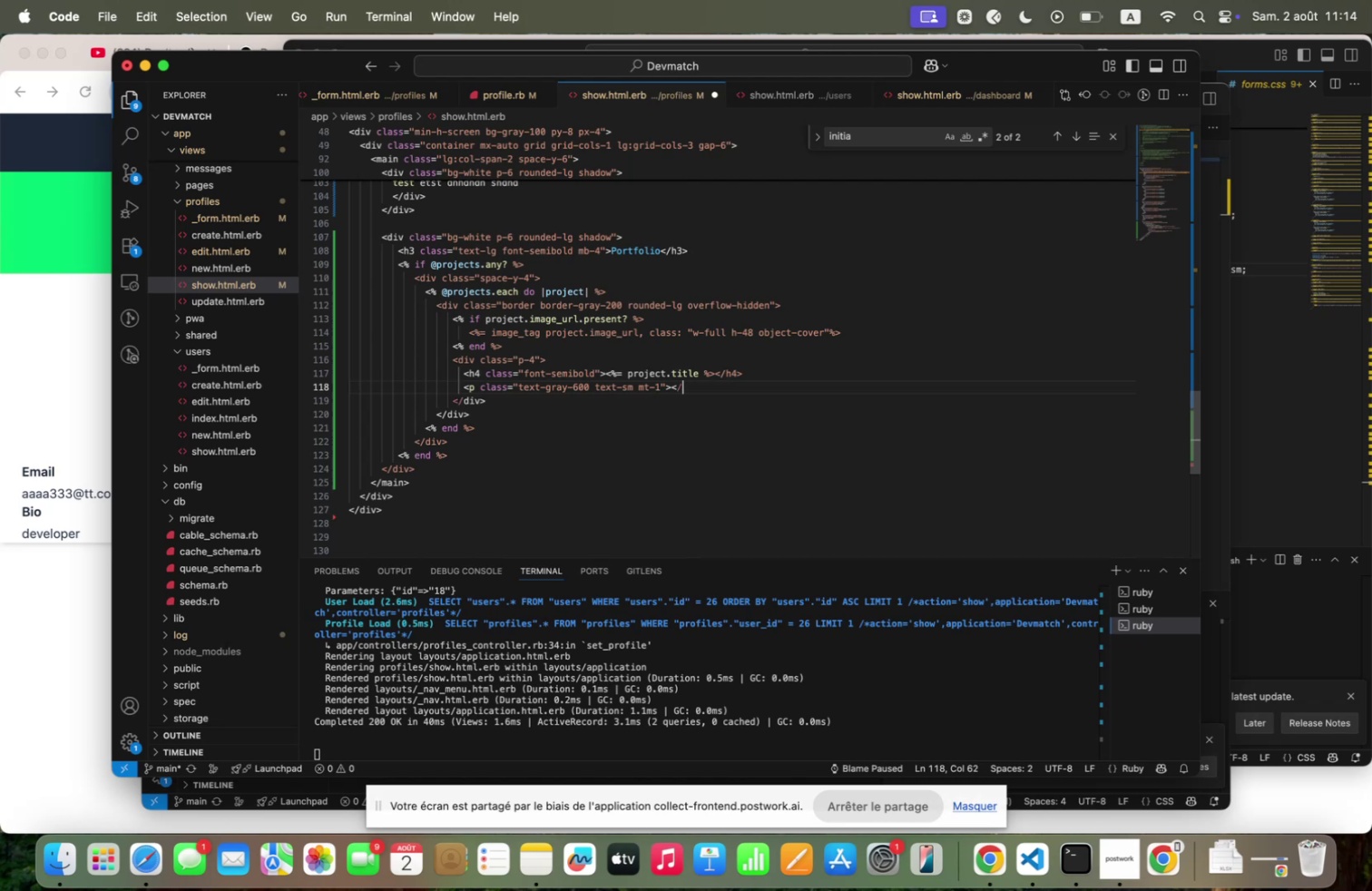 
key(P)
 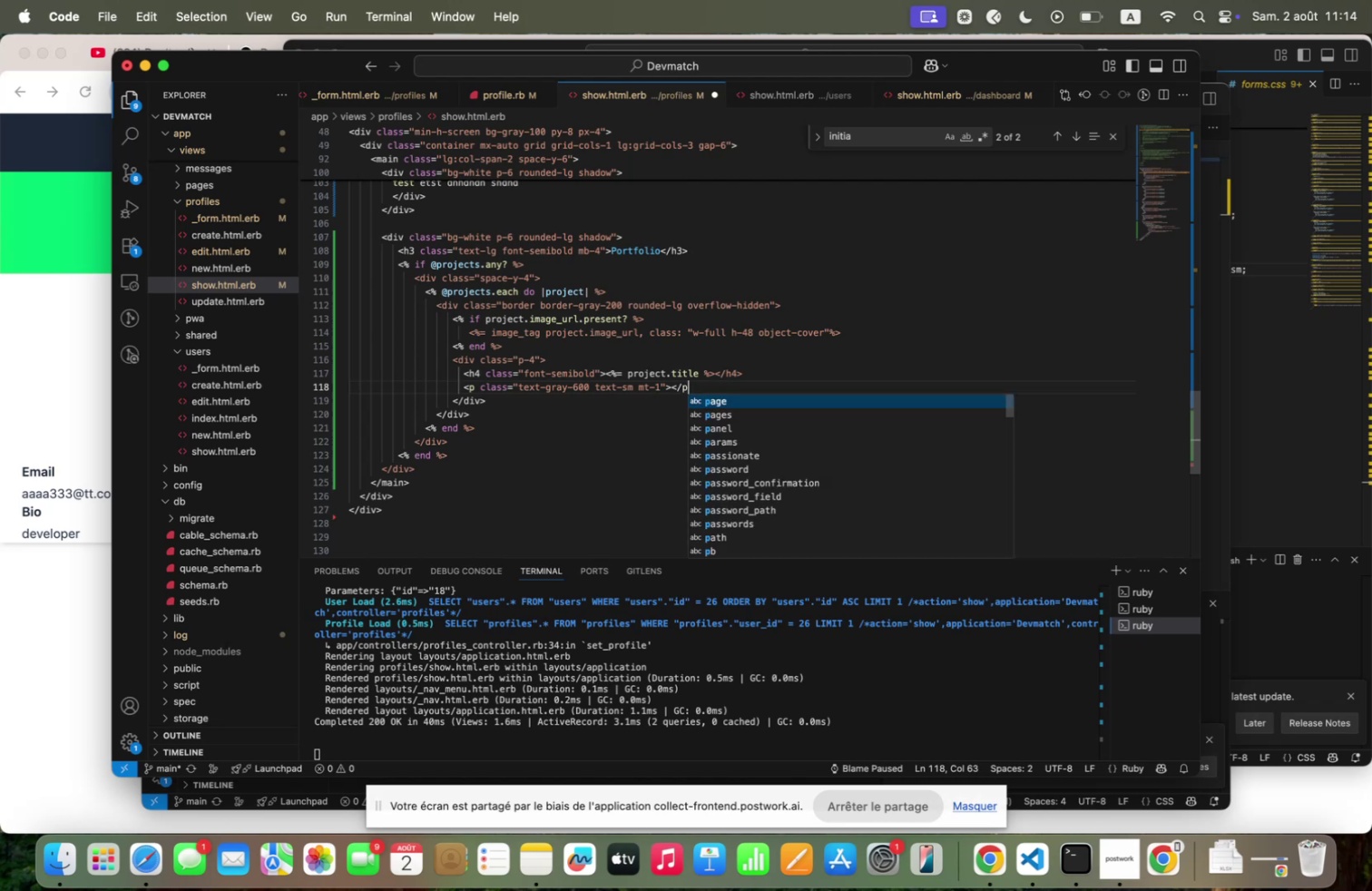 
key(Shift+Backquote)
 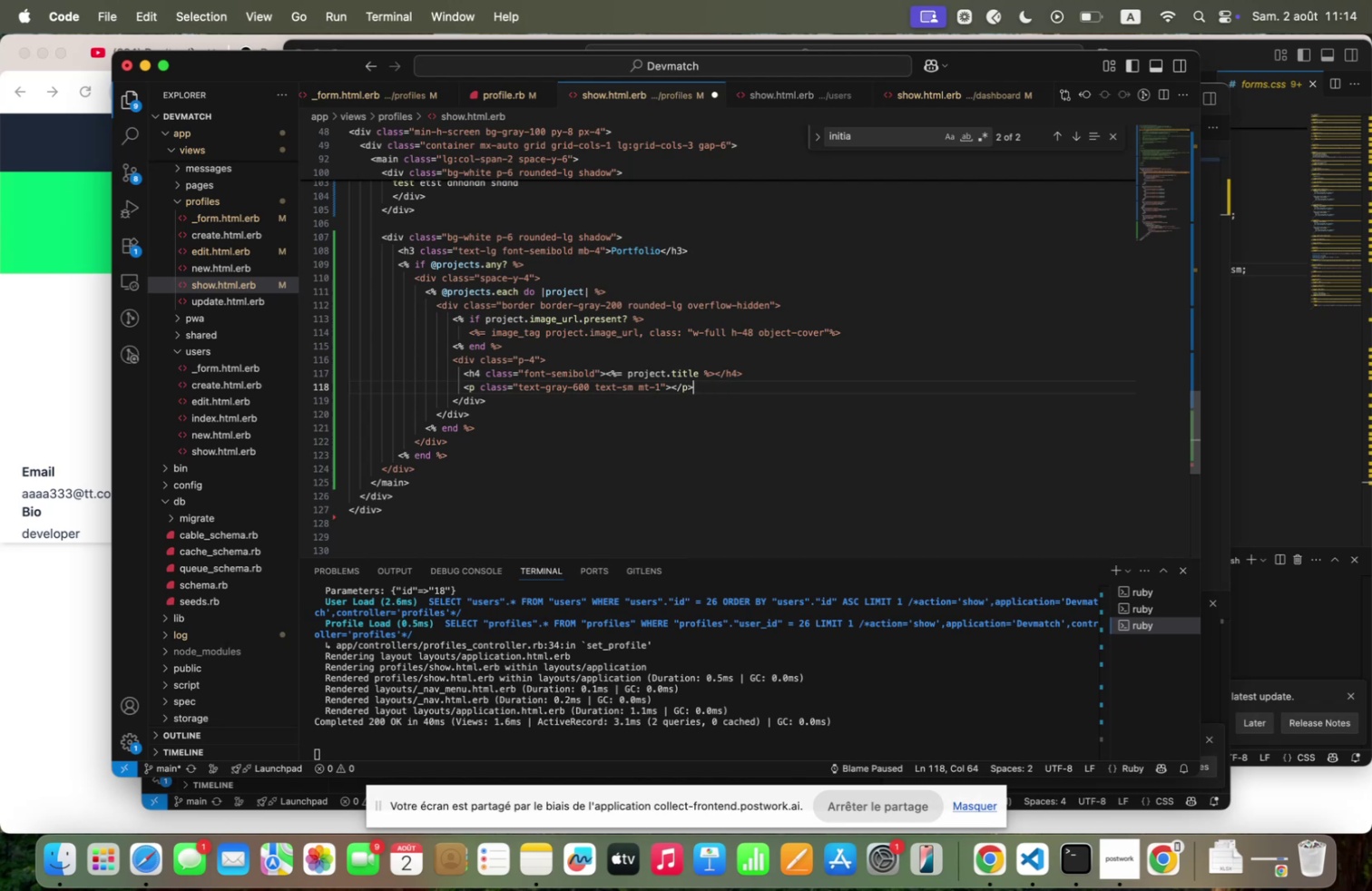 
key(ArrowLeft)
 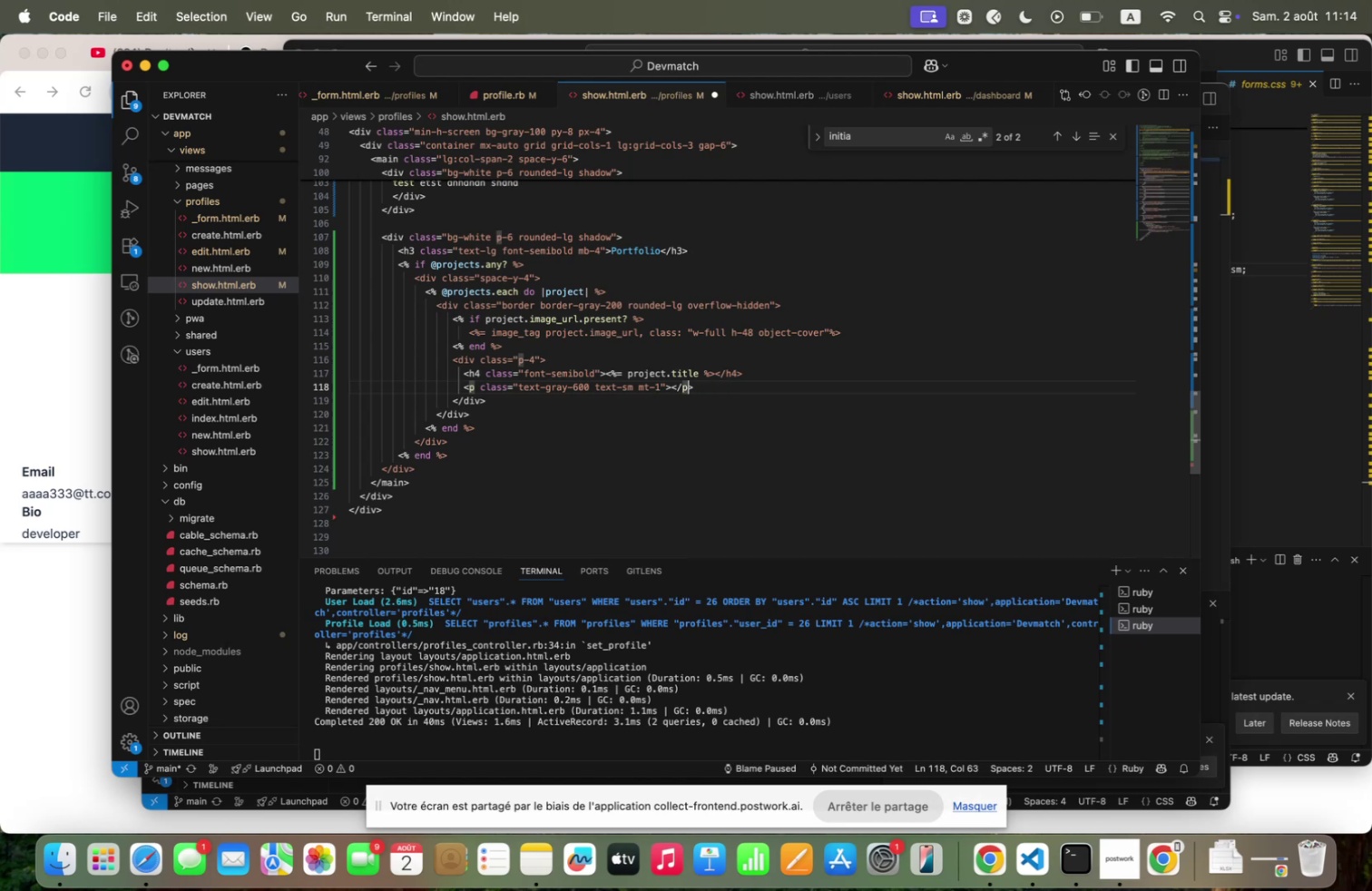 
key(ArrowLeft)
 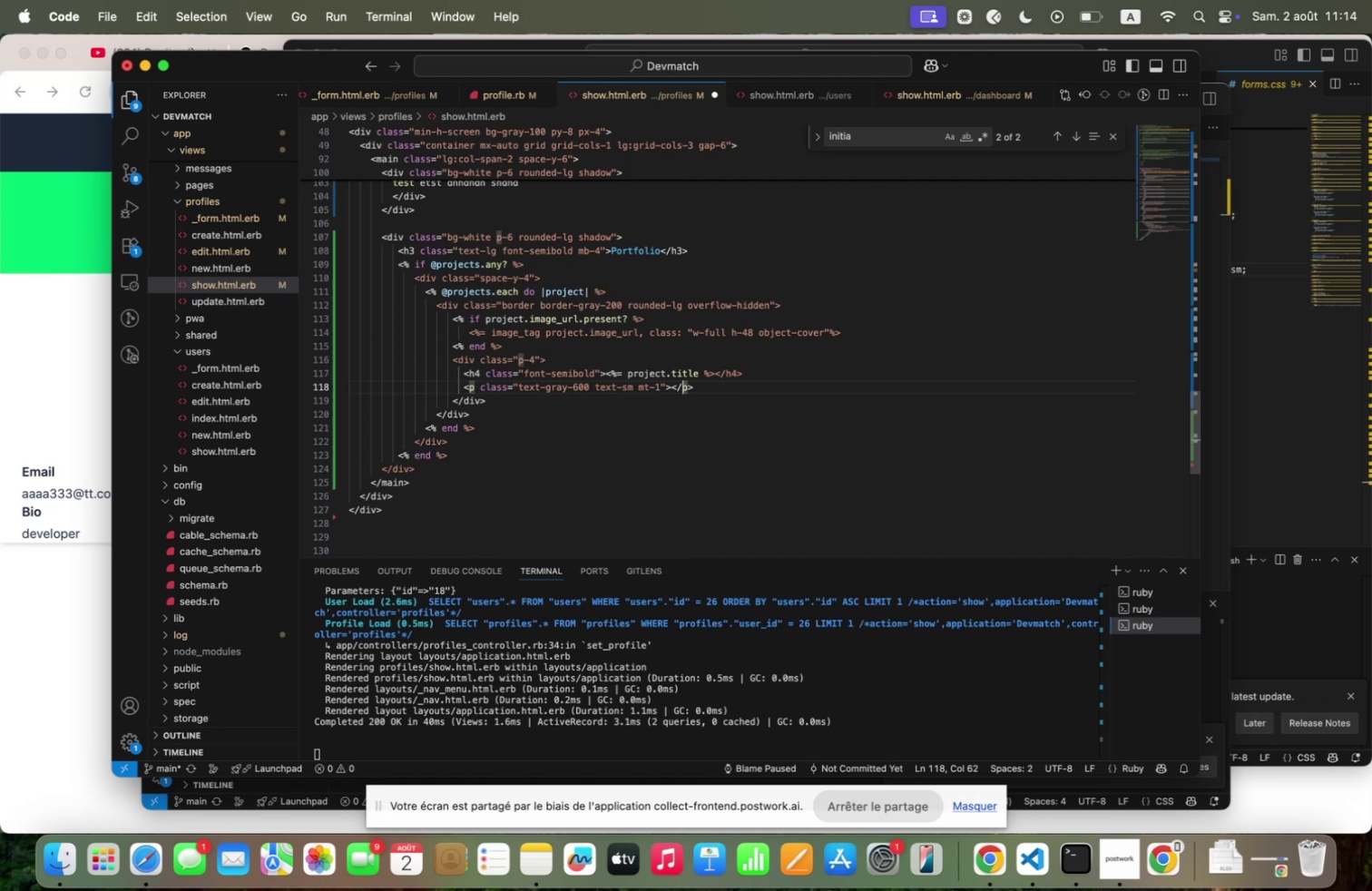 
key(ArrowLeft)
 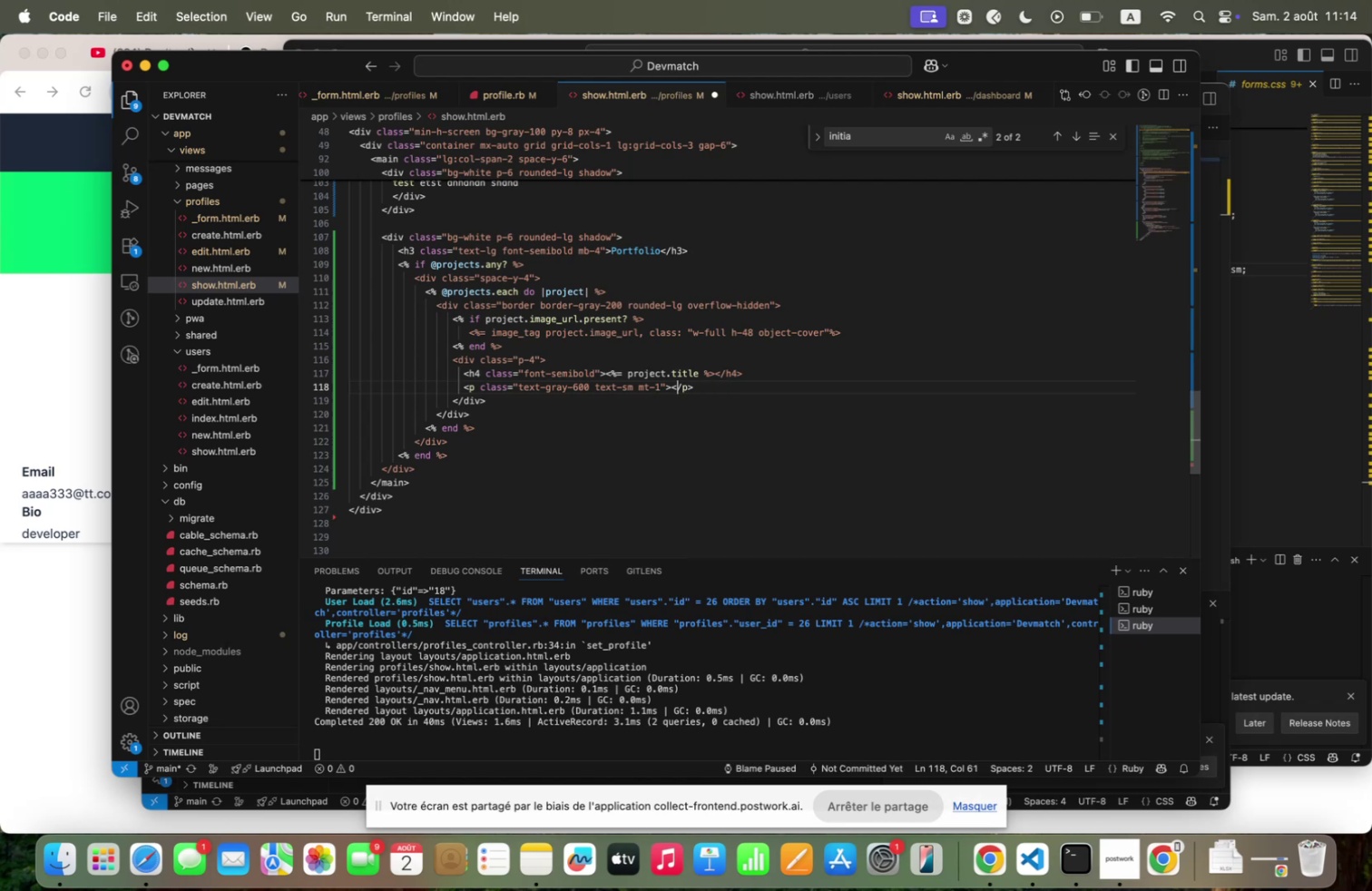 
key(ArrowLeft)
 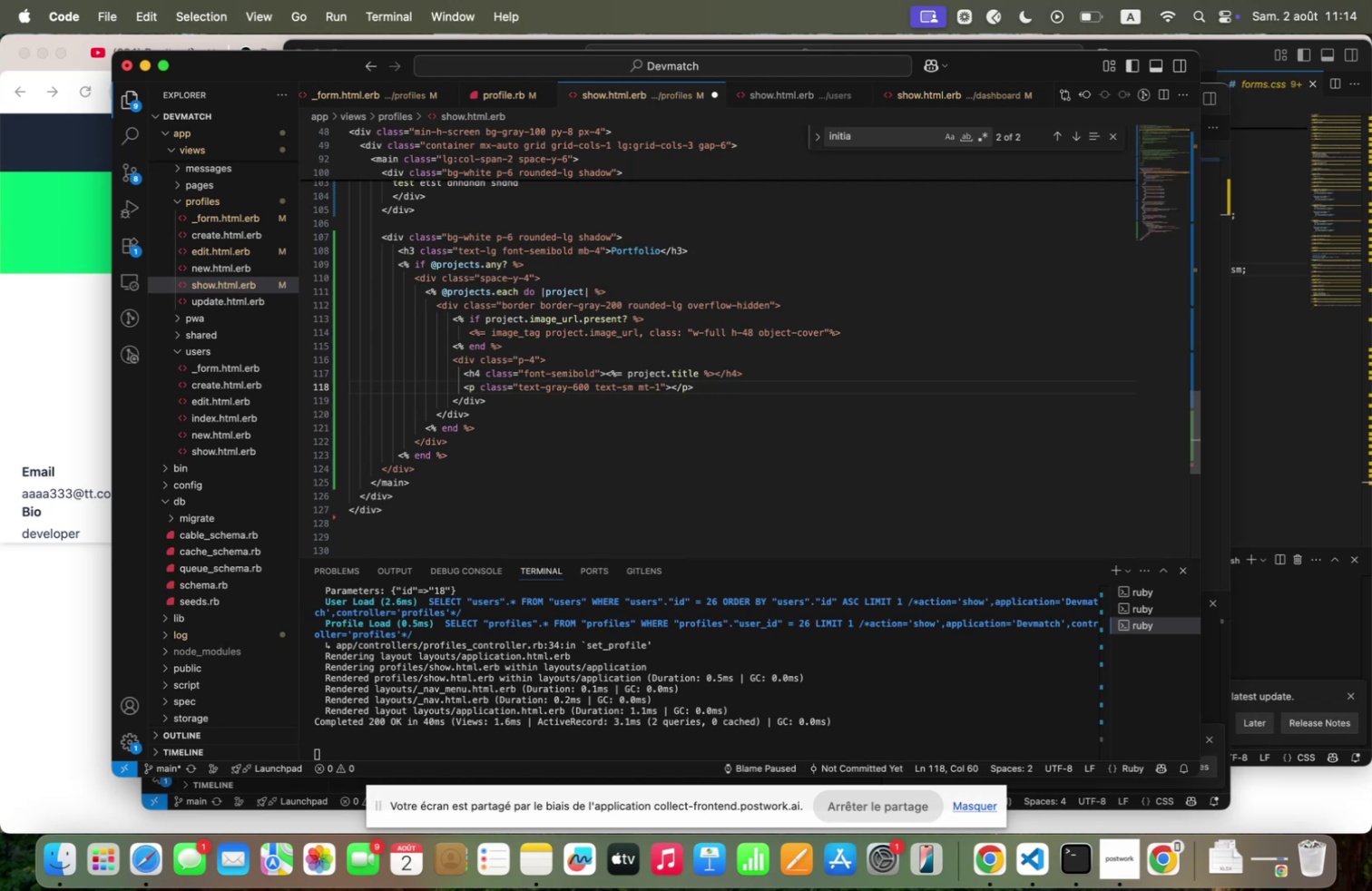 
key(Backquote)
 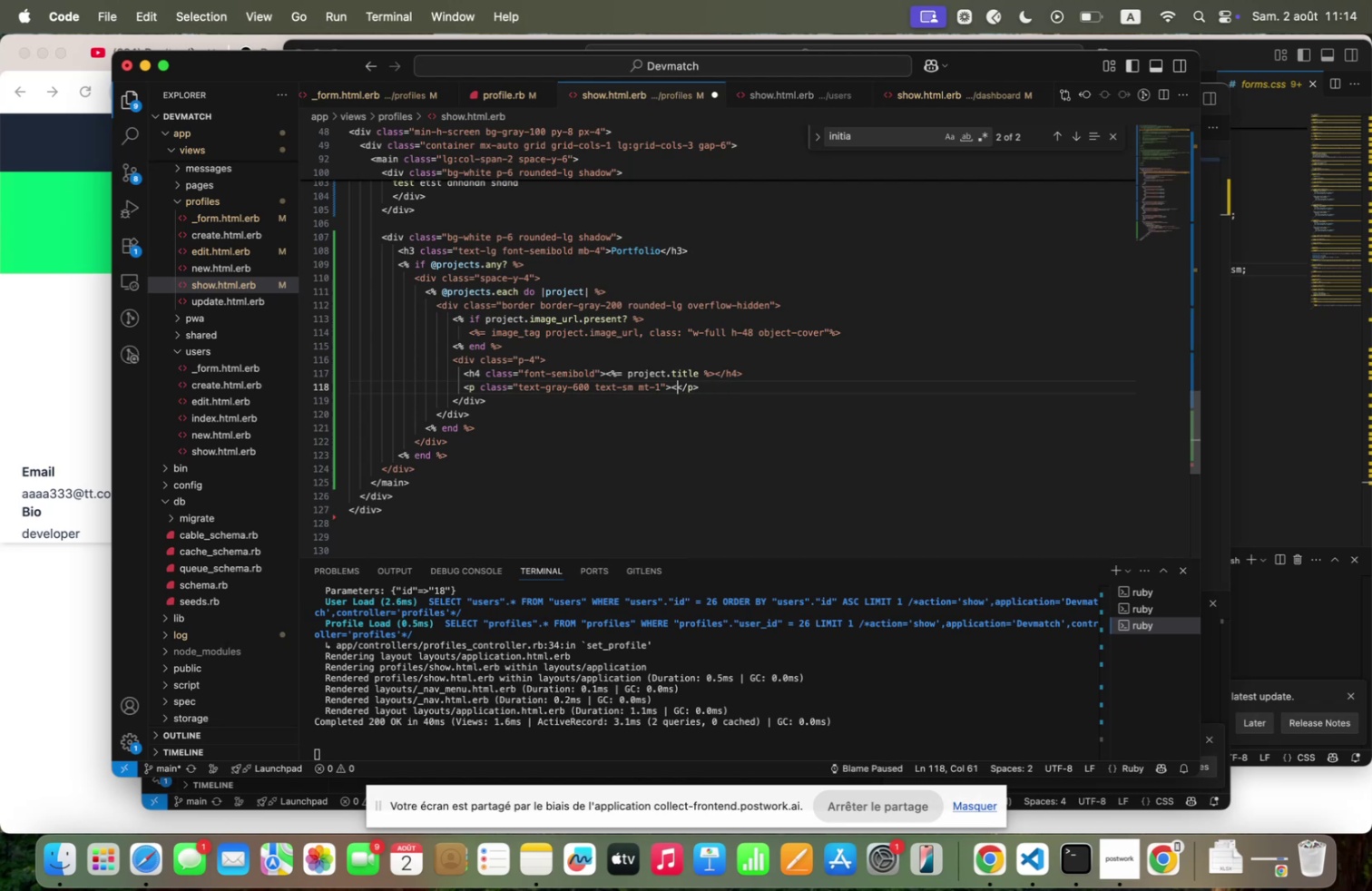 
key(Shift+Quote)
 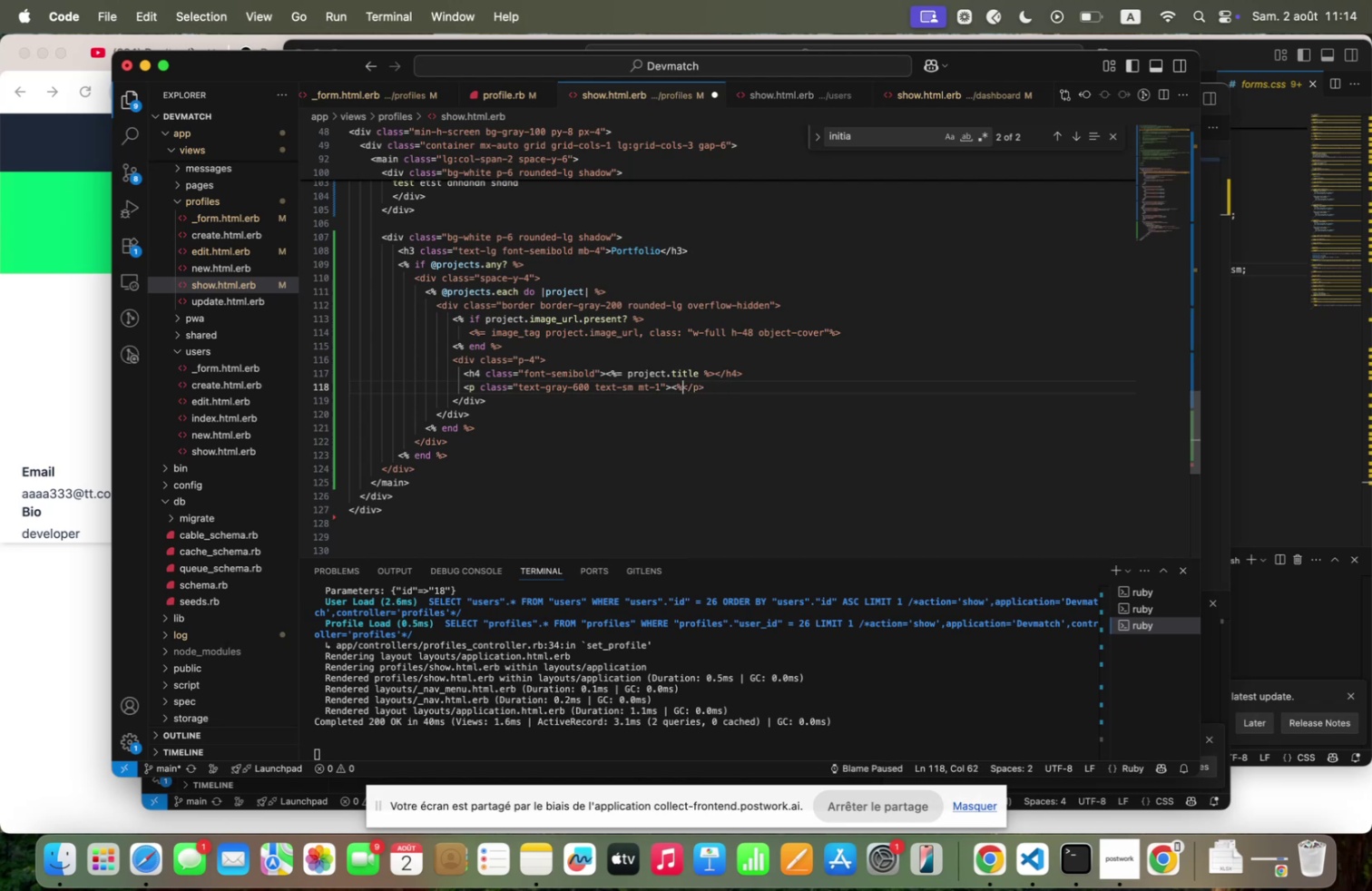 
key(Slash)
 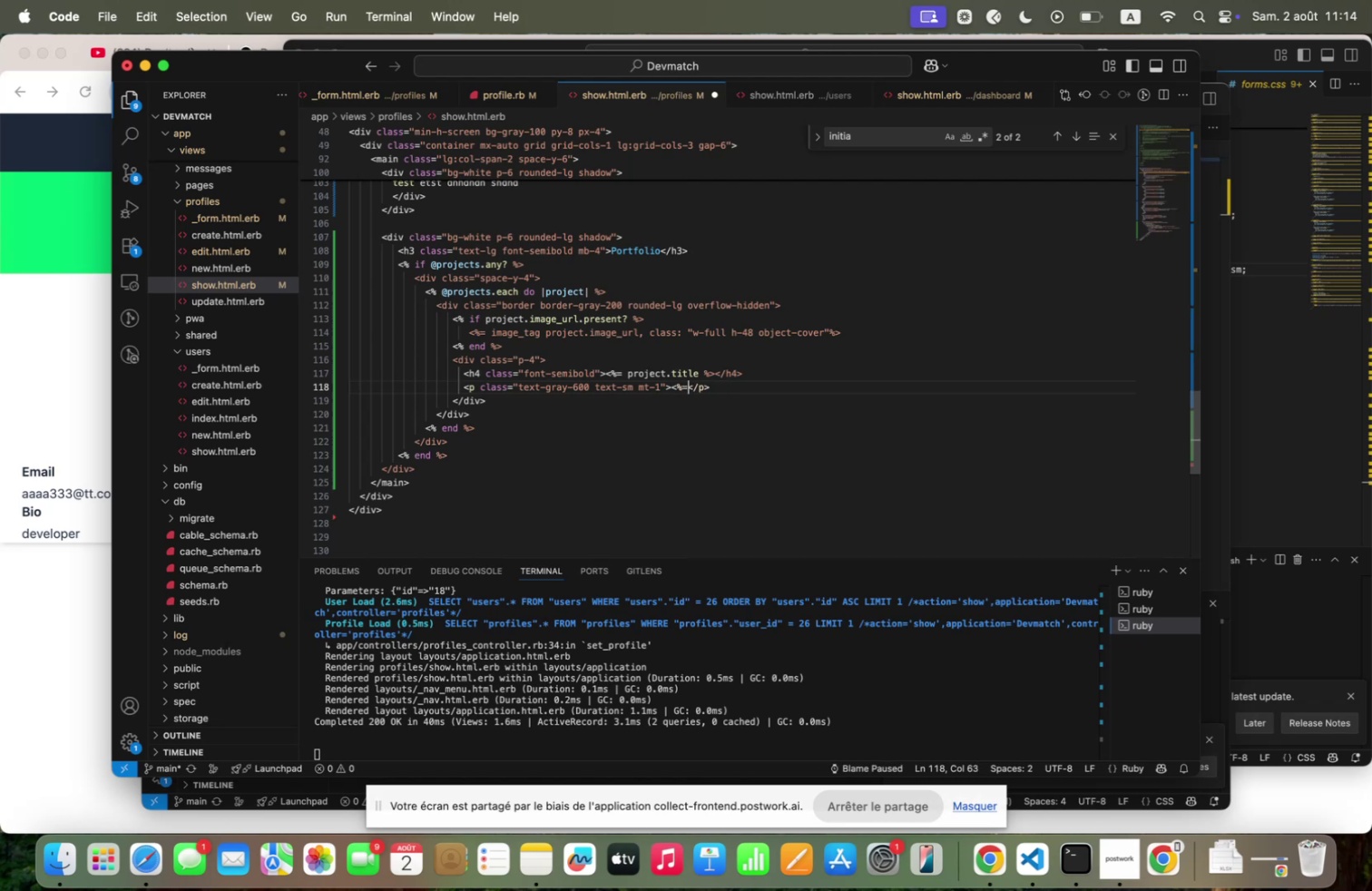 
key(Space)
 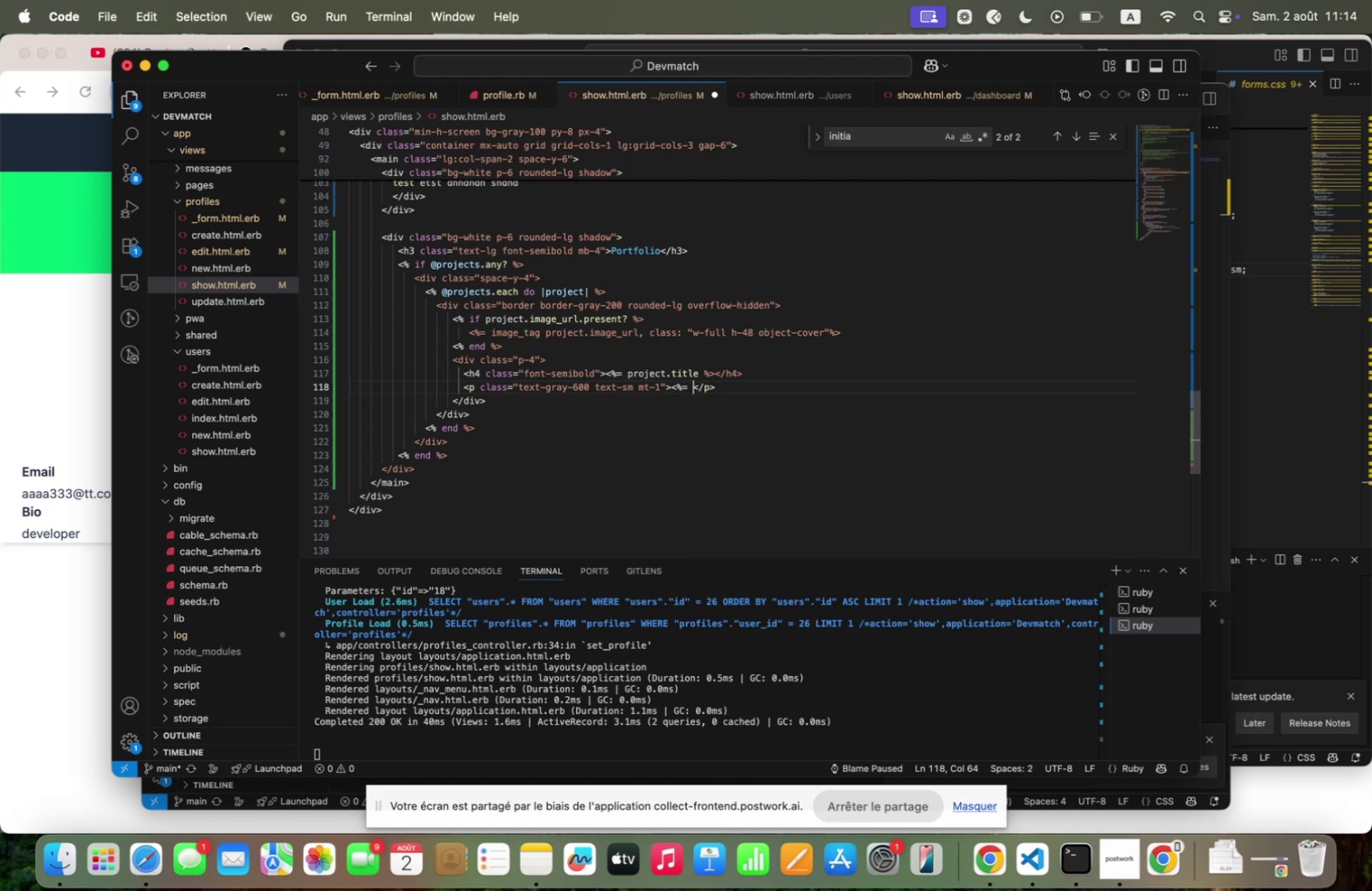 
key(Shift+Quote)
 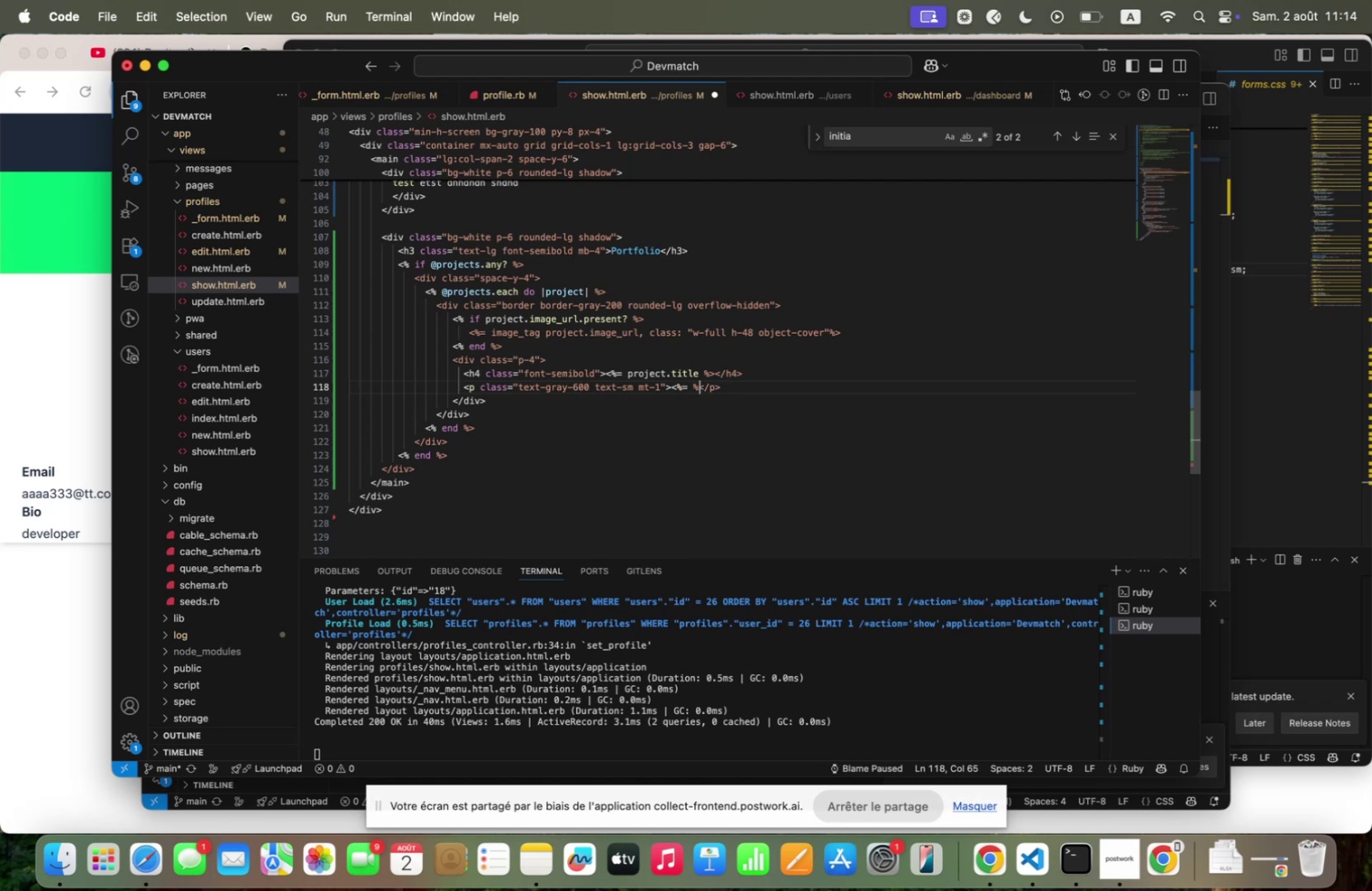 
key(Shift+Backquote)
 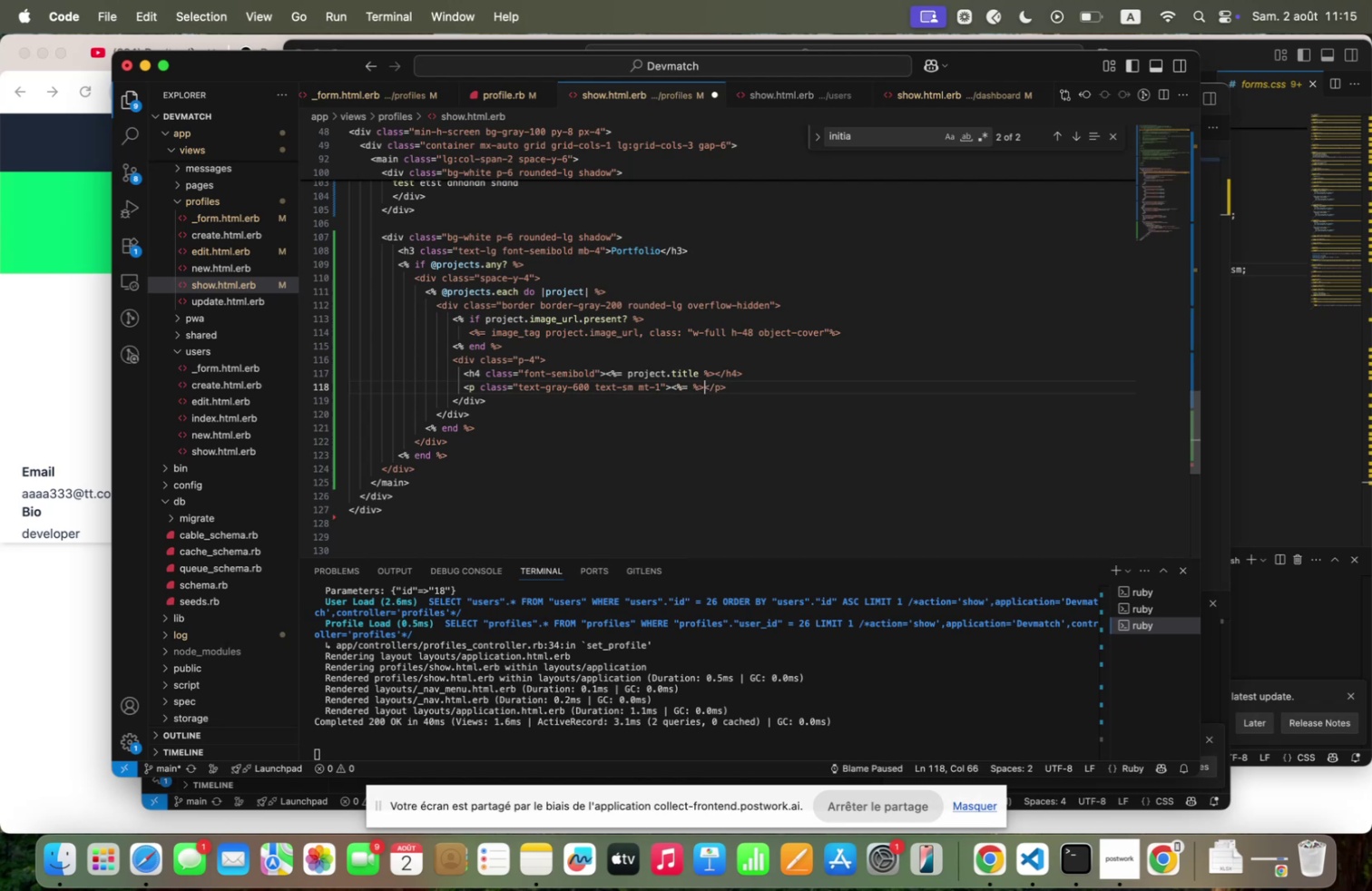 
key(ArrowLeft)
 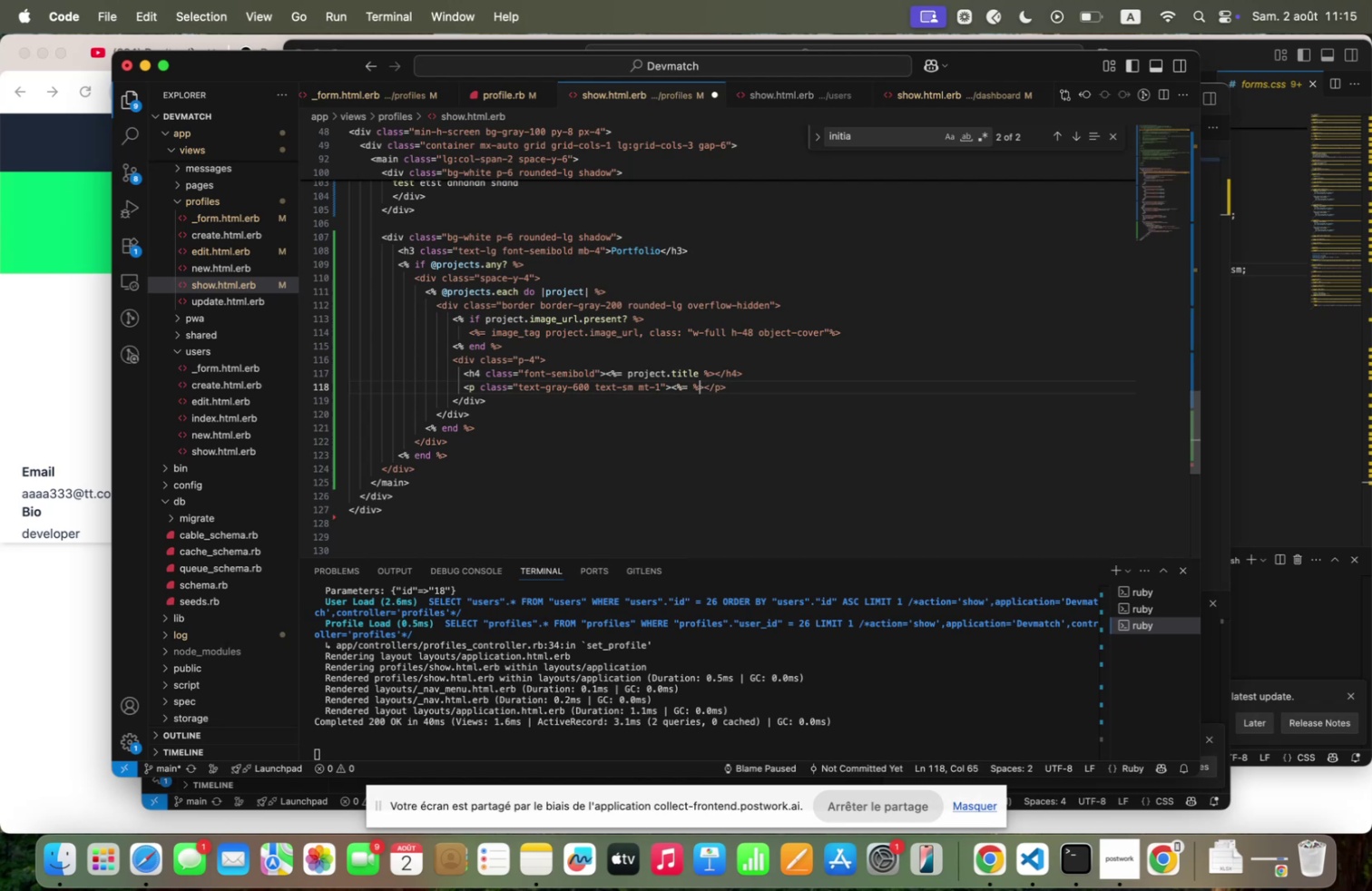 
key(ArrowLeft)
 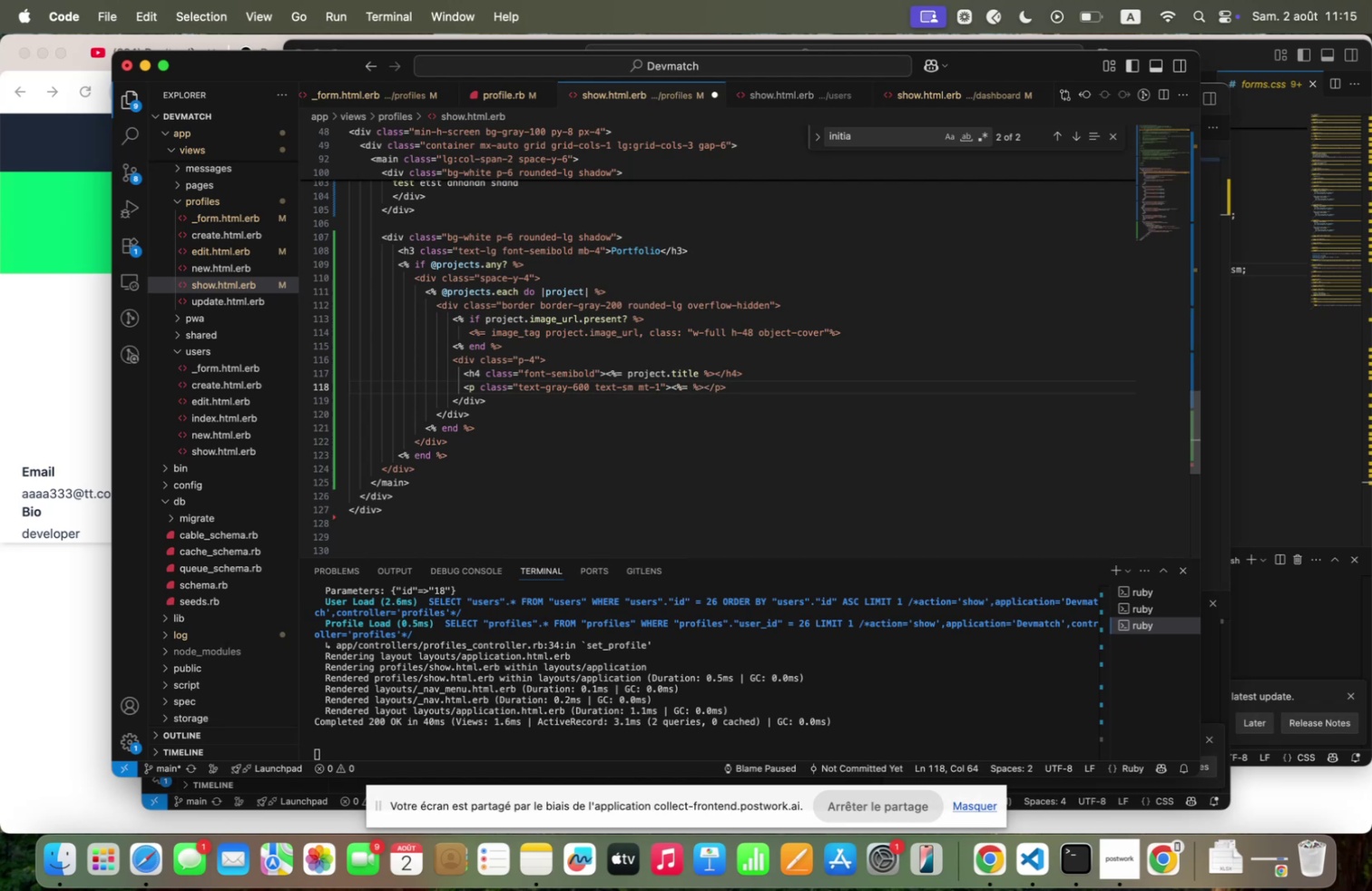 
type(project<description<truncqte5-)
 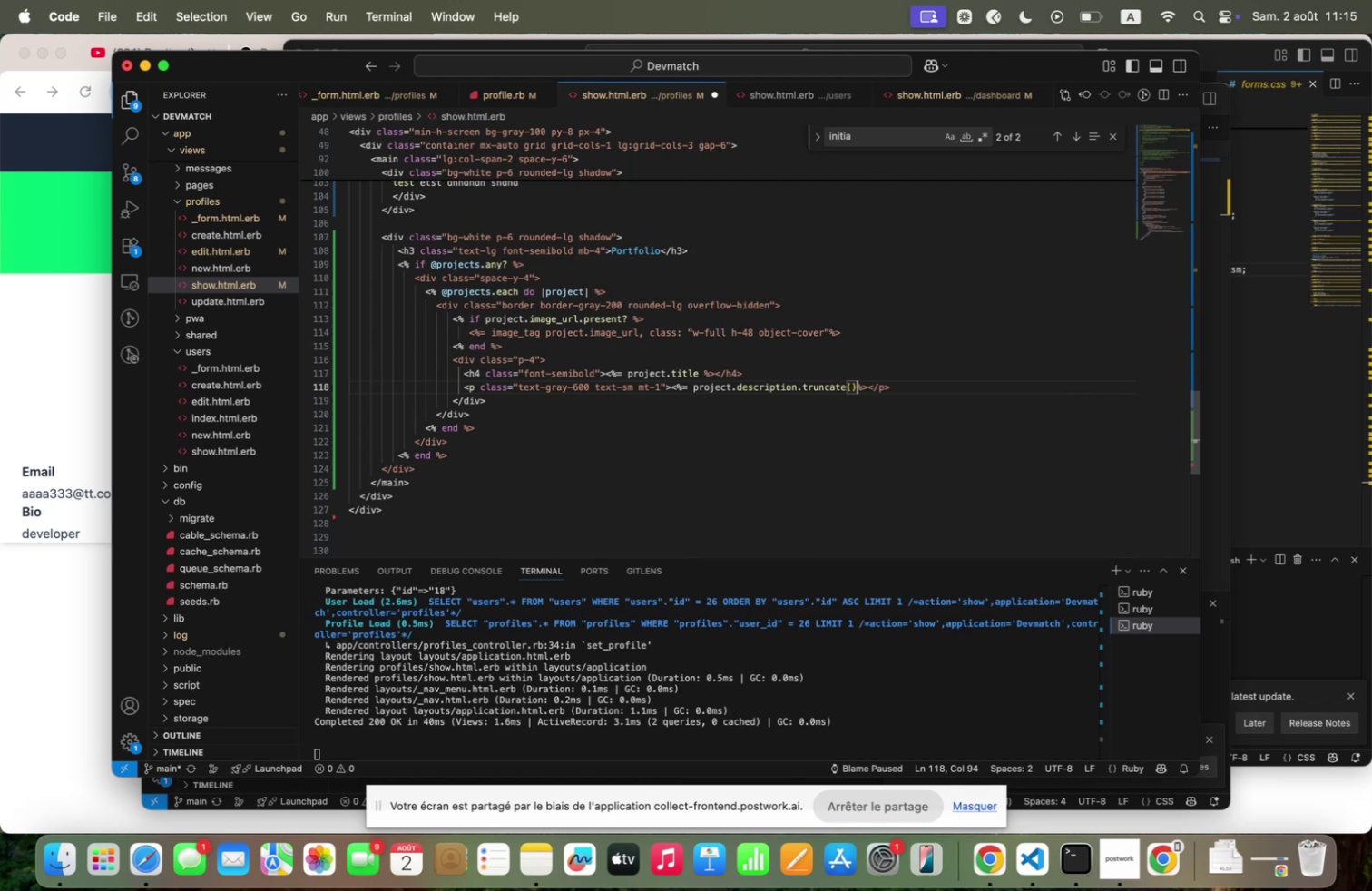 
key(ArrowLeft)
 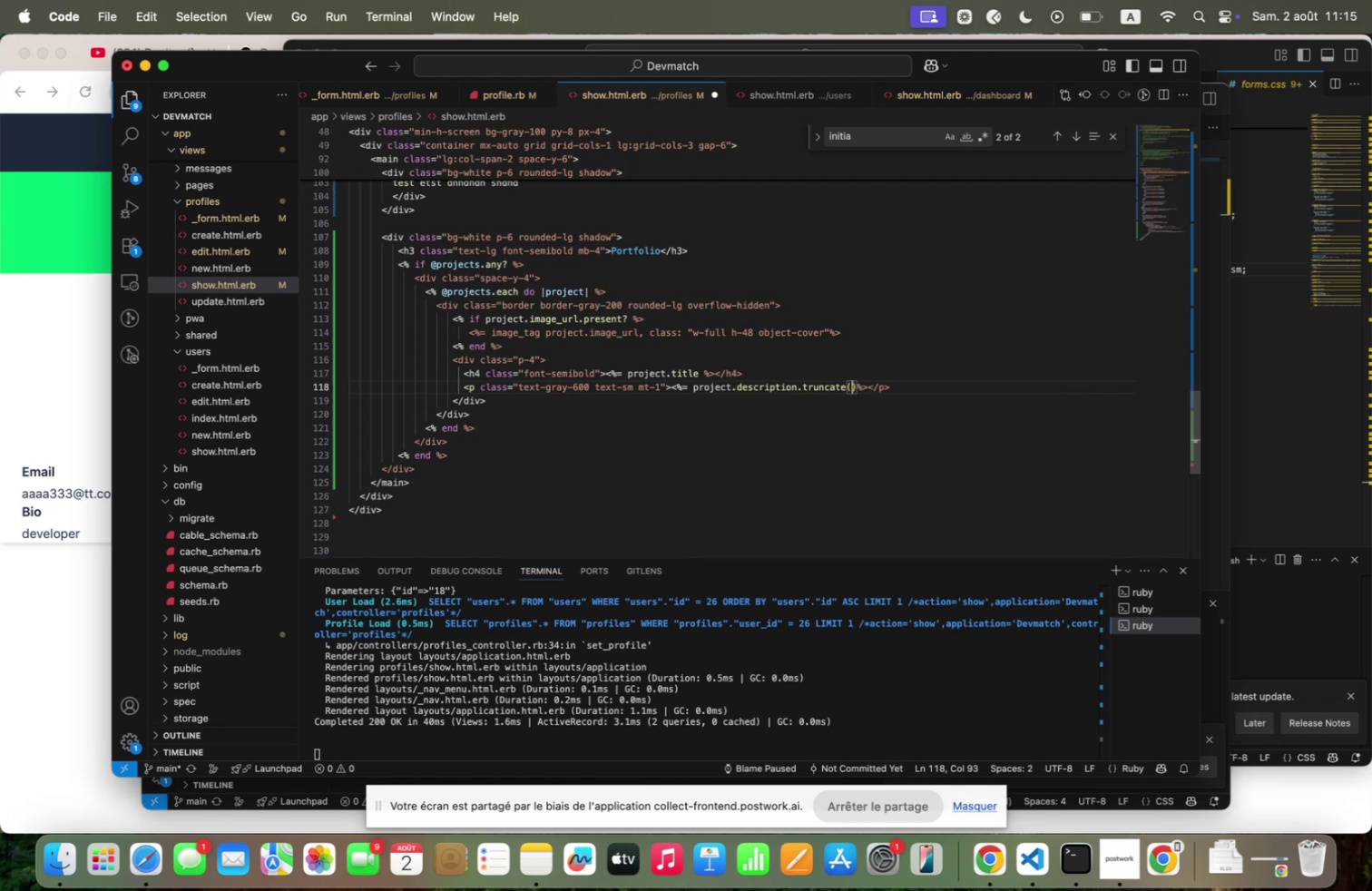 
type(!)))
 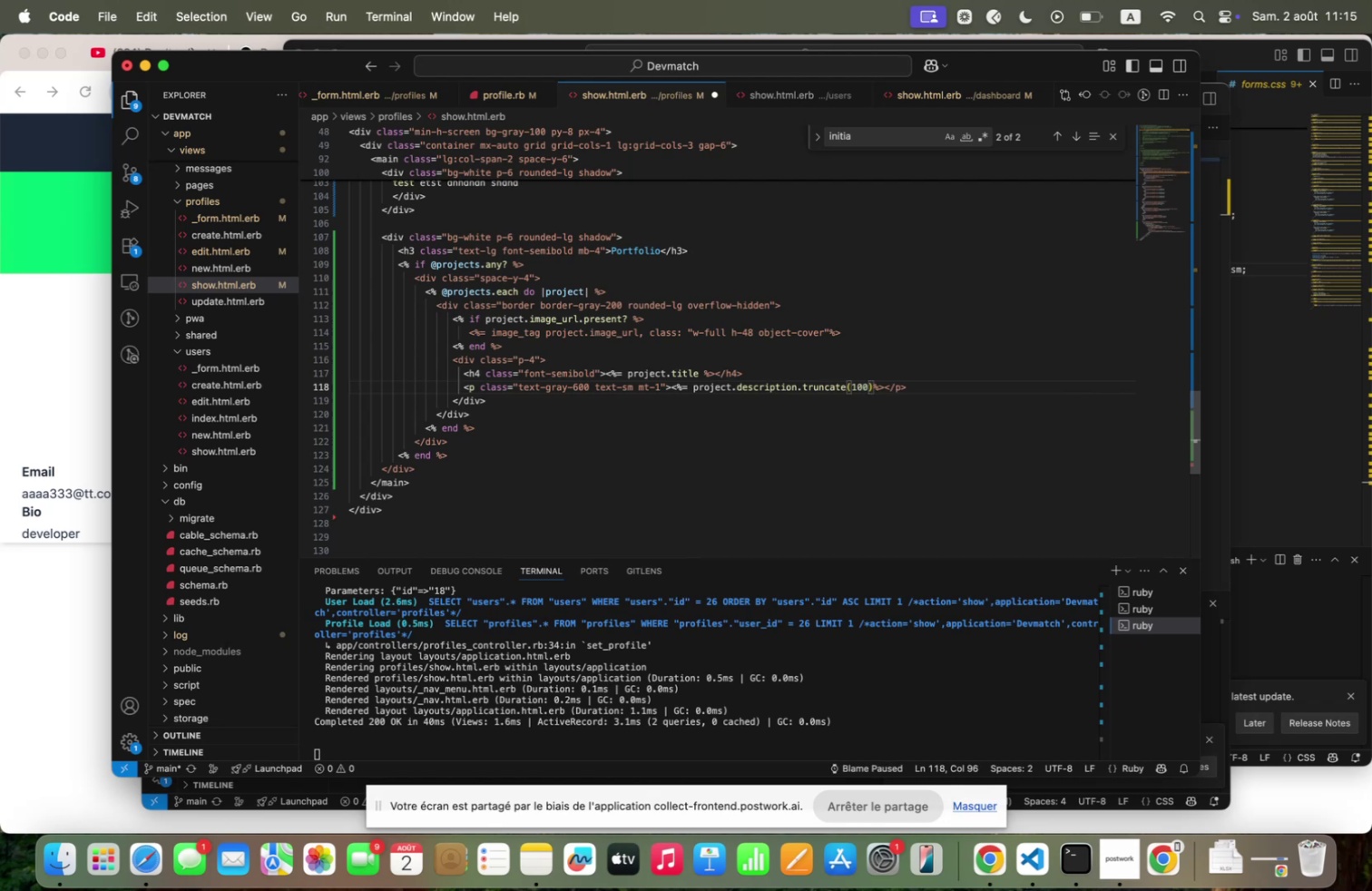 
key(ArrowRight)
 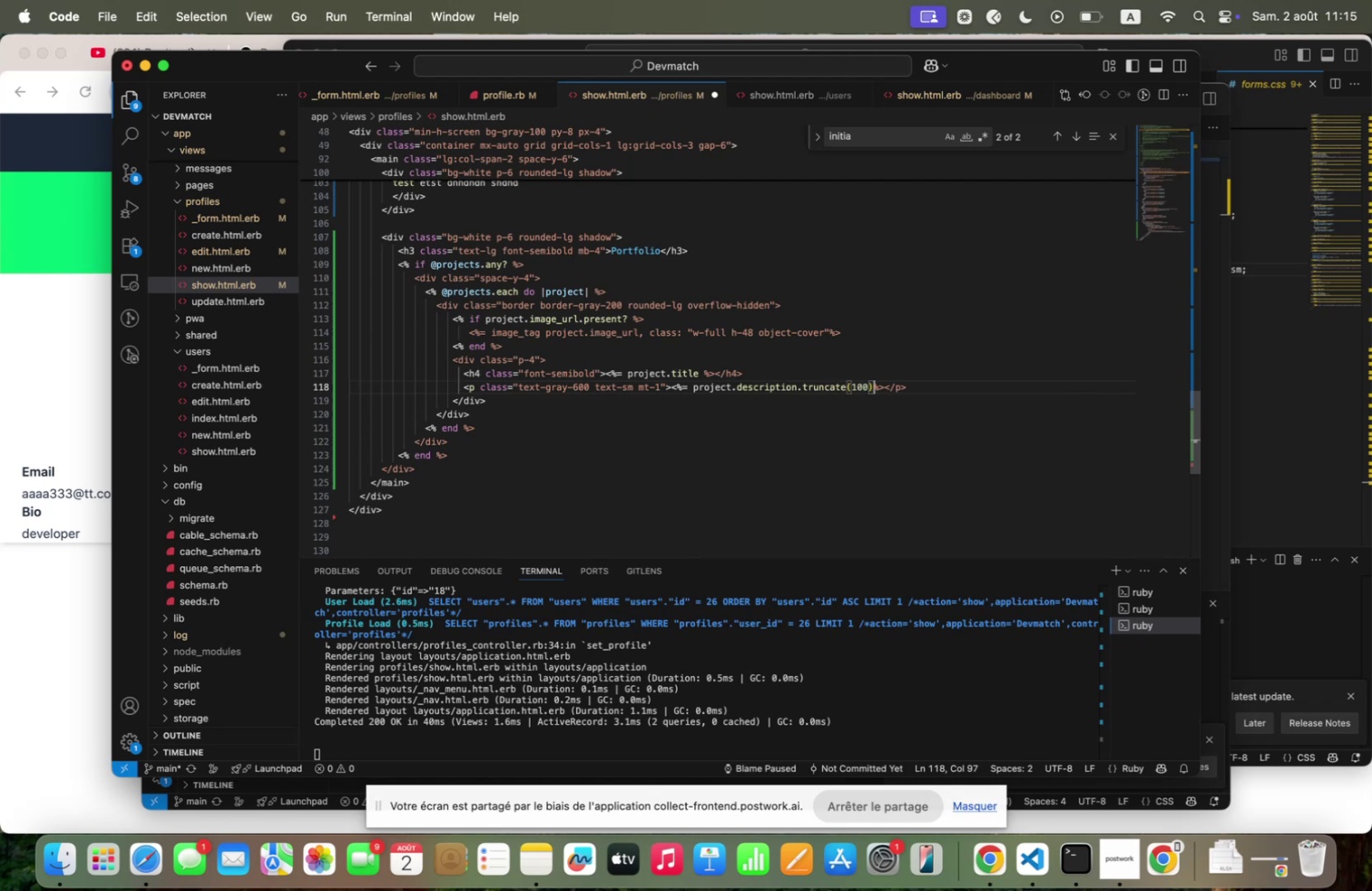 
key(Space)
 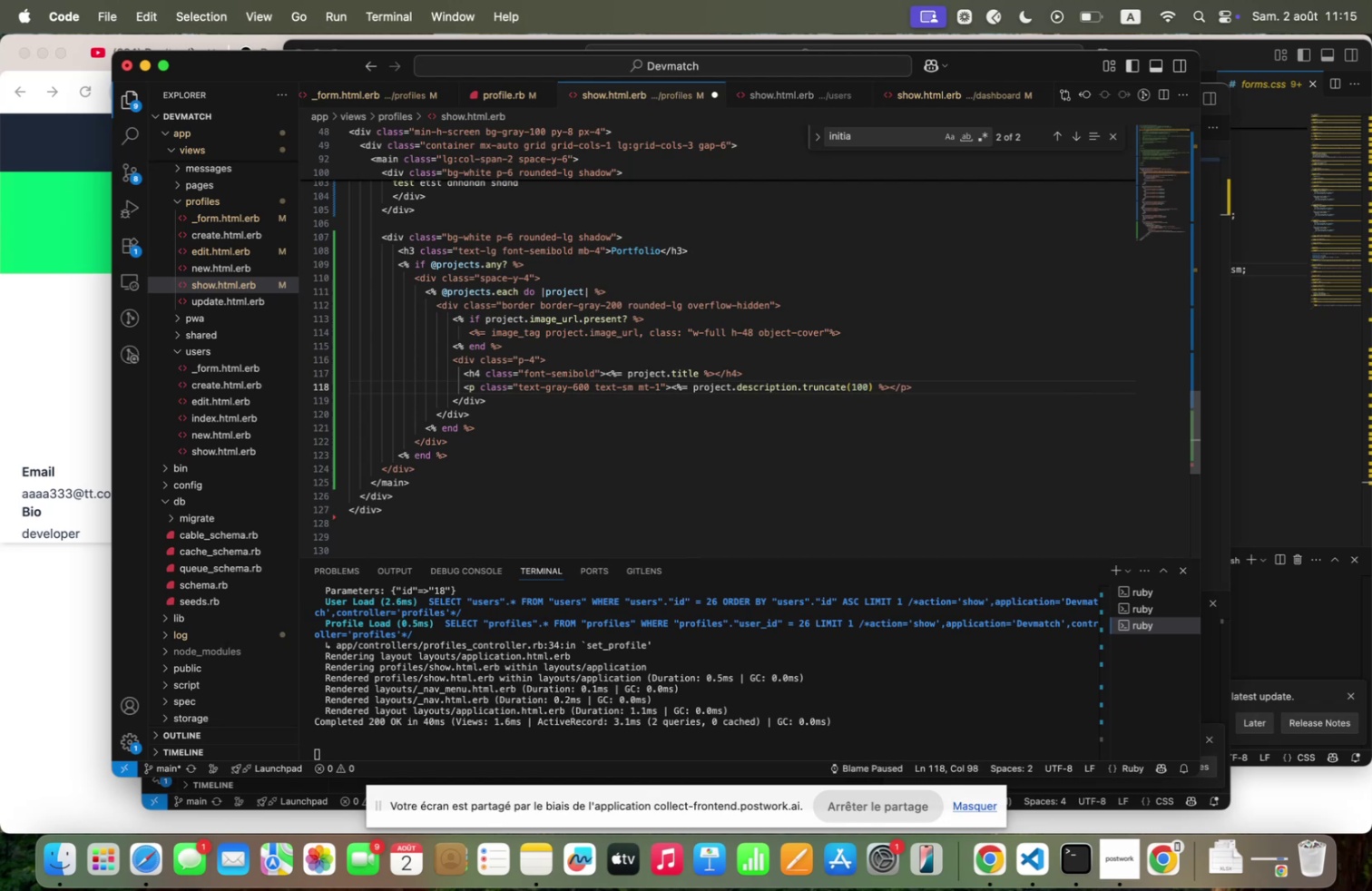 
key(Meta+S)
 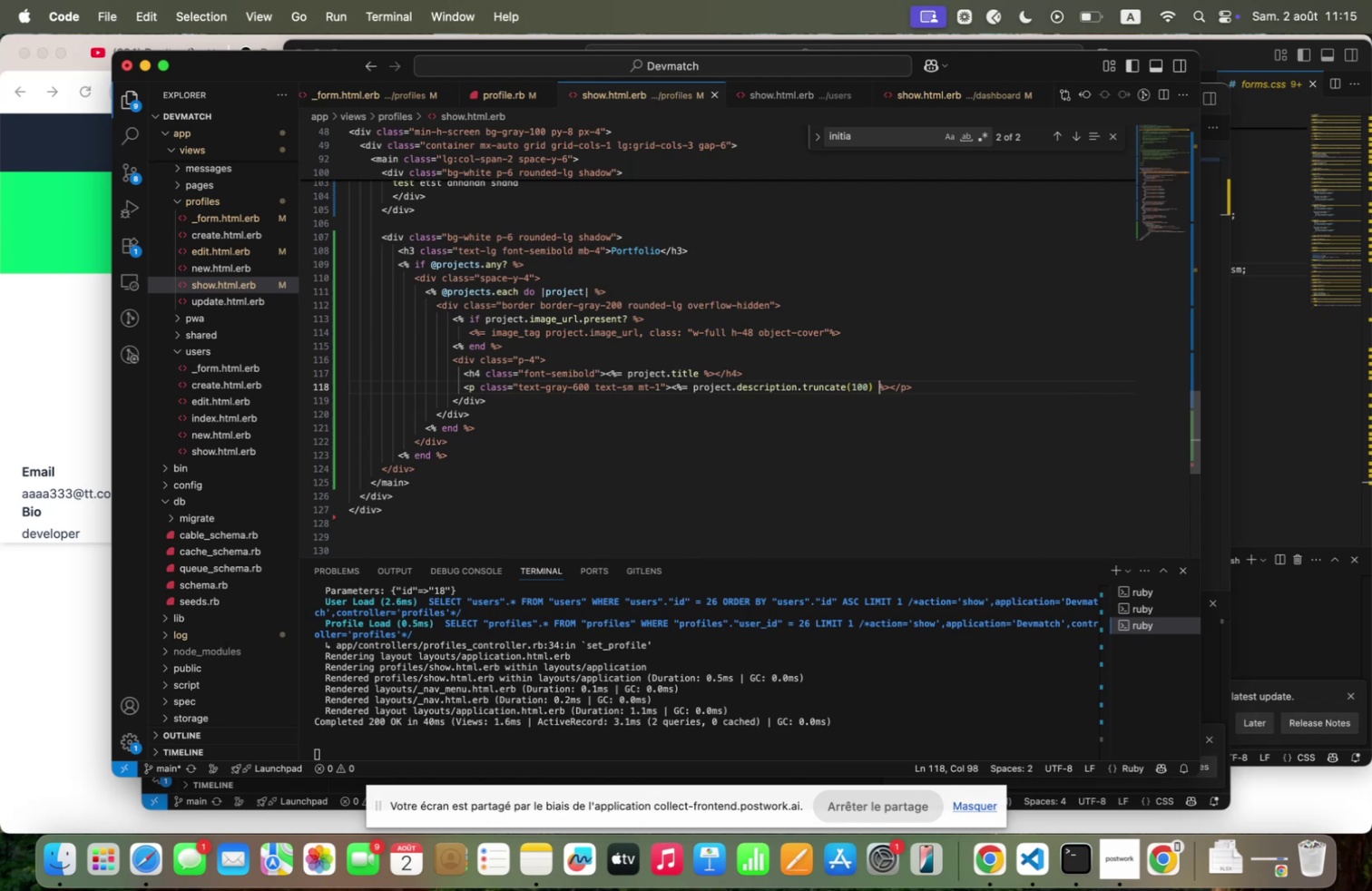 
scroll: coordinate [770, 373], scroll_direction: up, amount: 63.0
 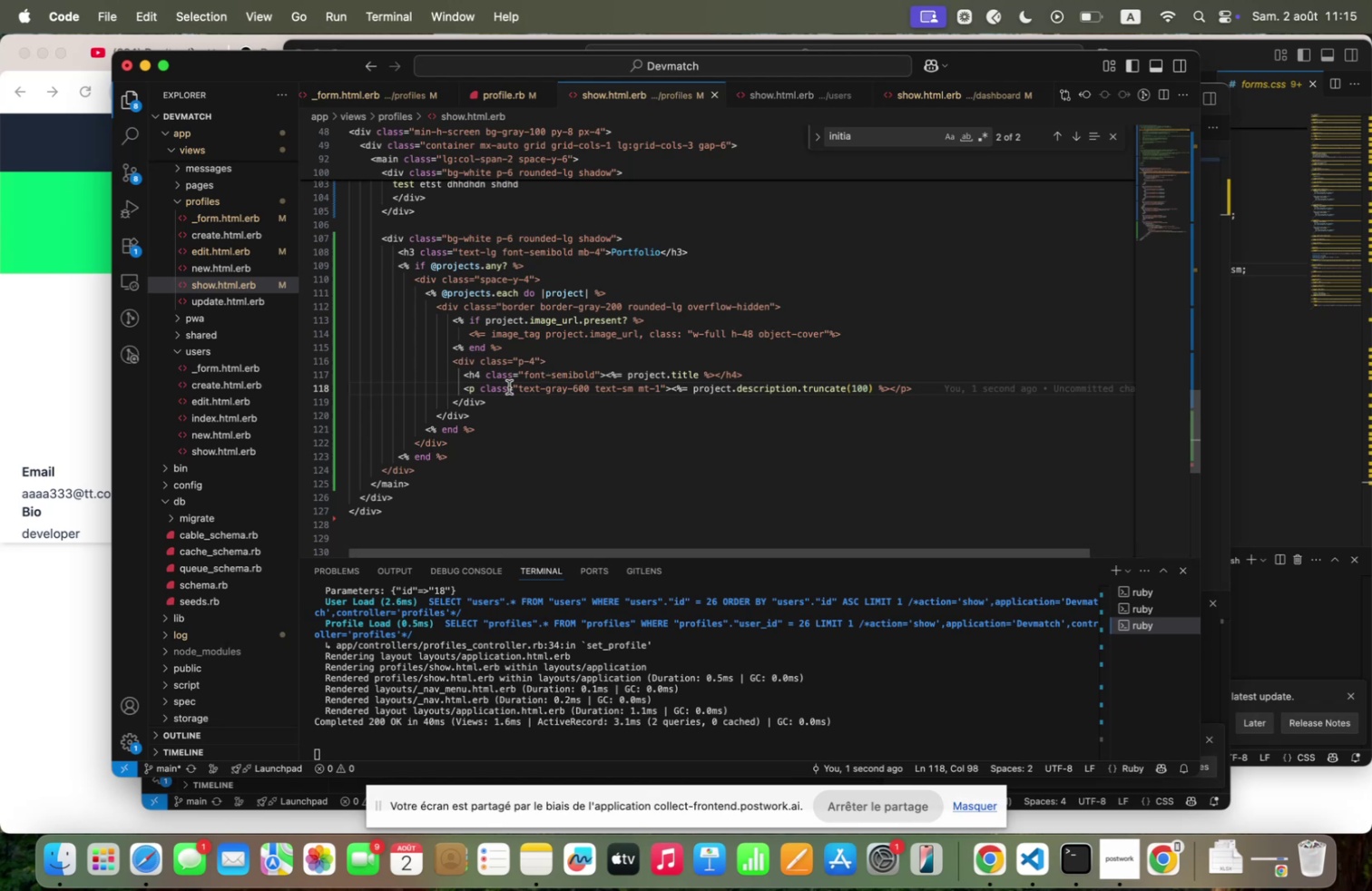 
wait(12.97)
 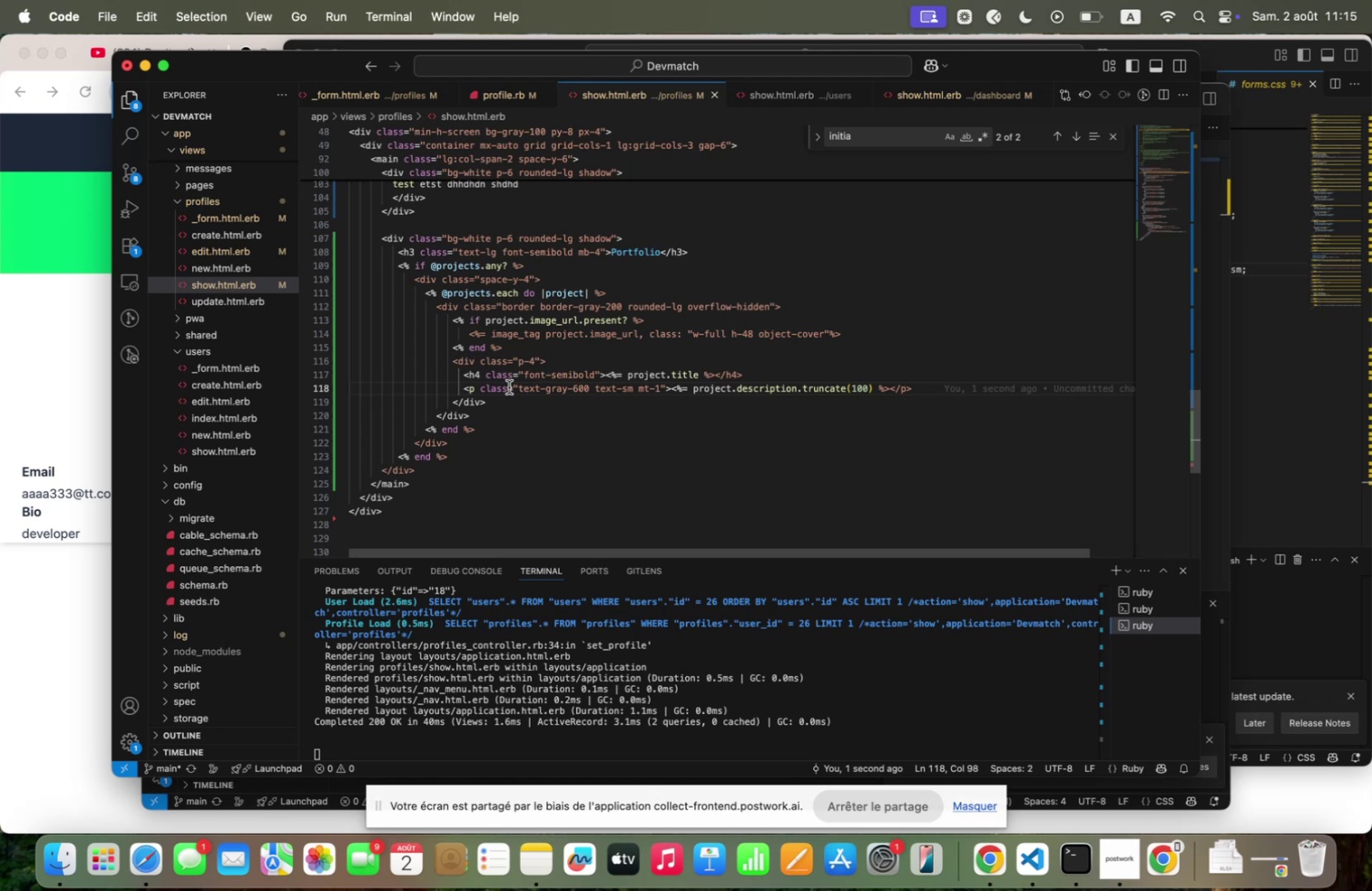 
left_click([459, 439])
 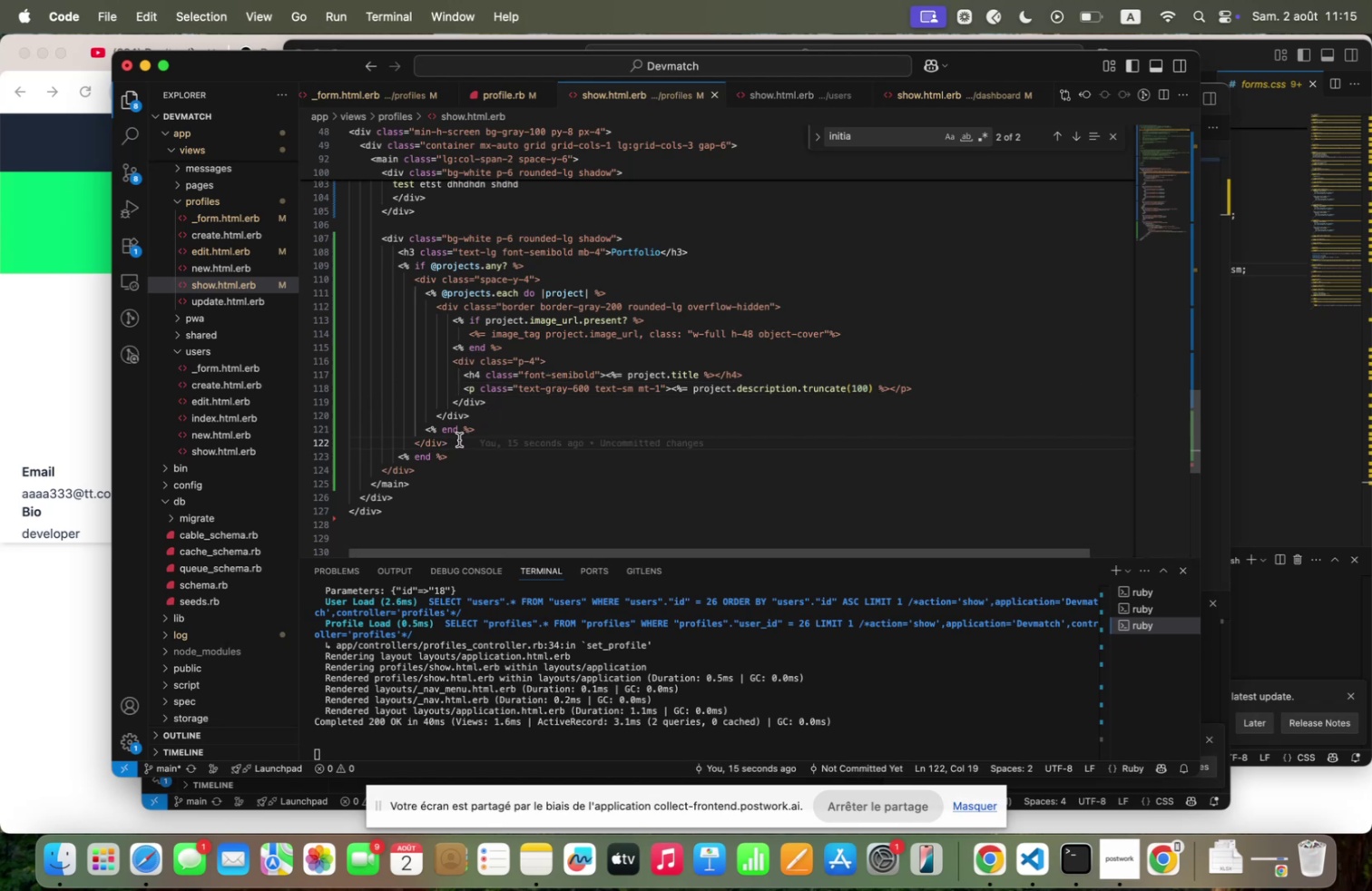 
key(ArrowDown)
 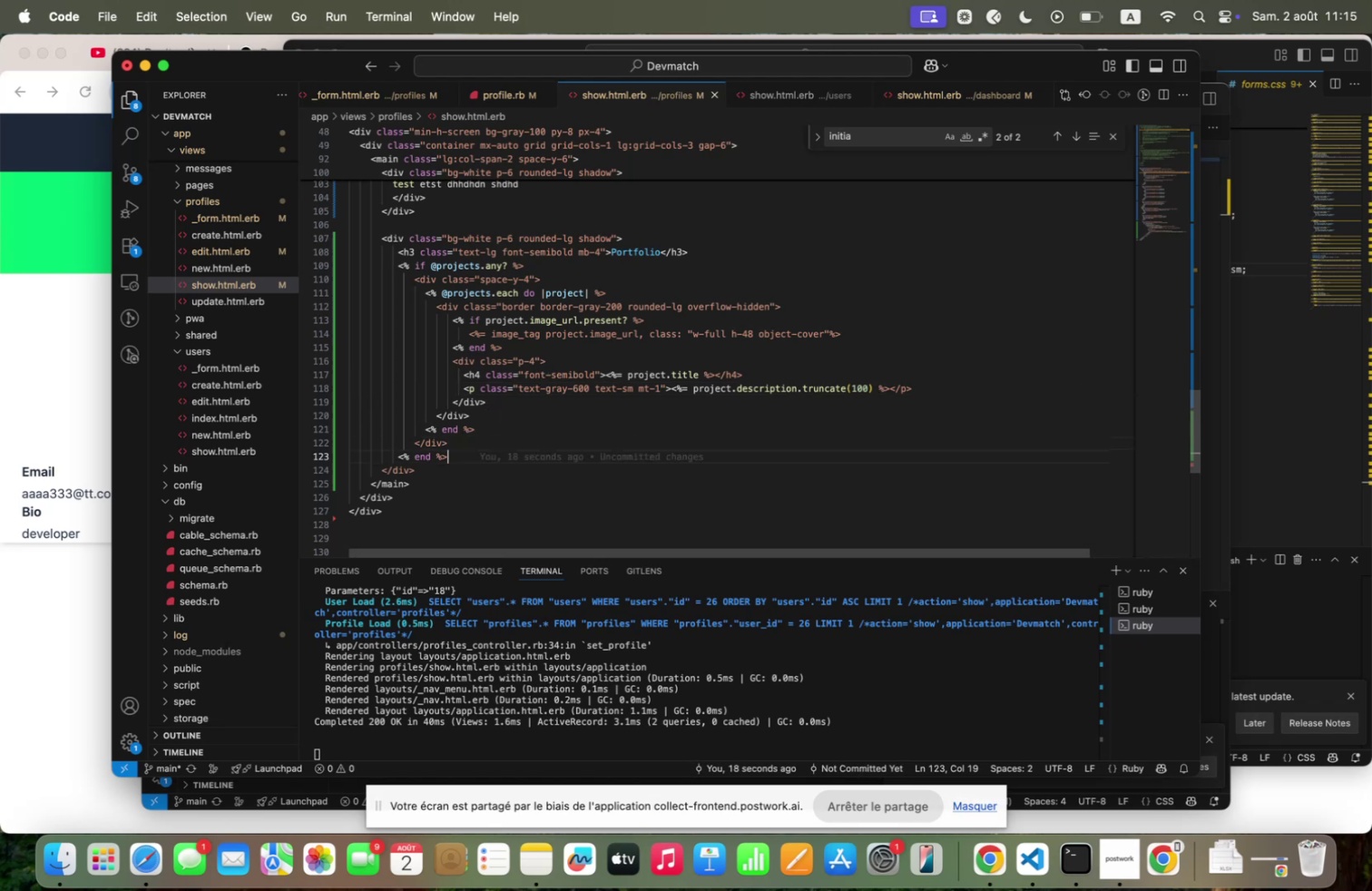 
key(ArrowLeft)
 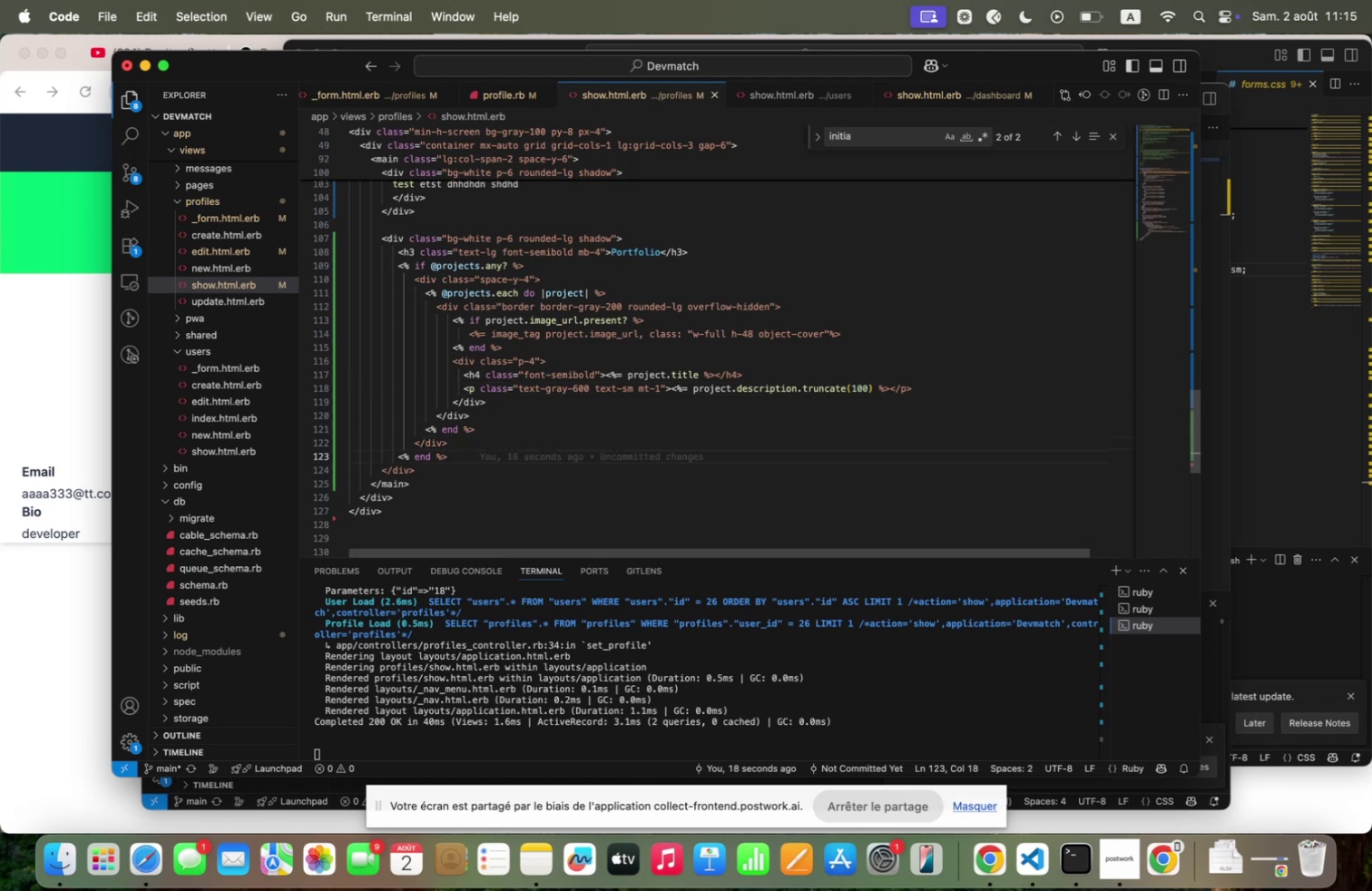 
key(ArrowLeft)
 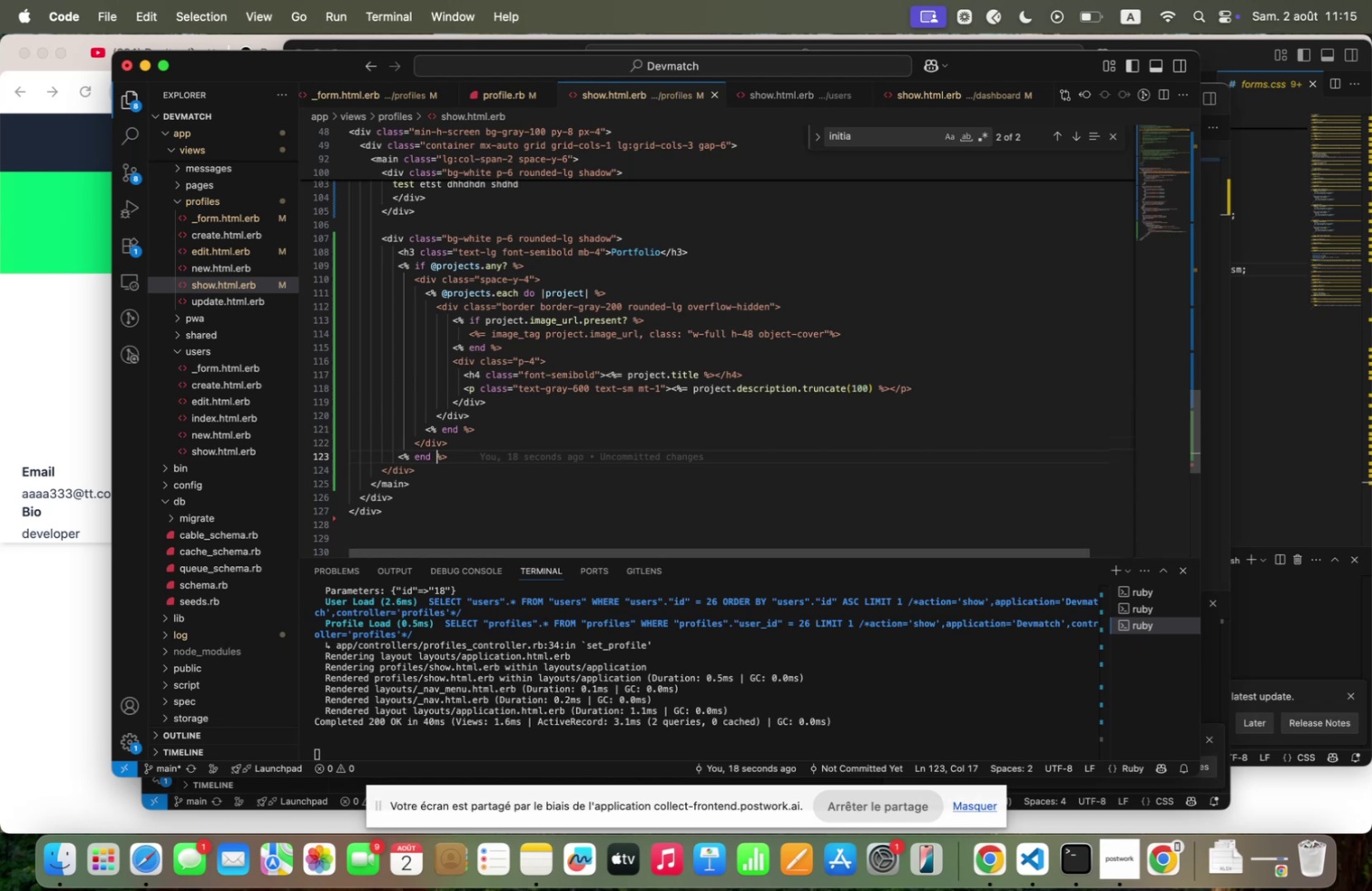 
key(ArrowLeft)
 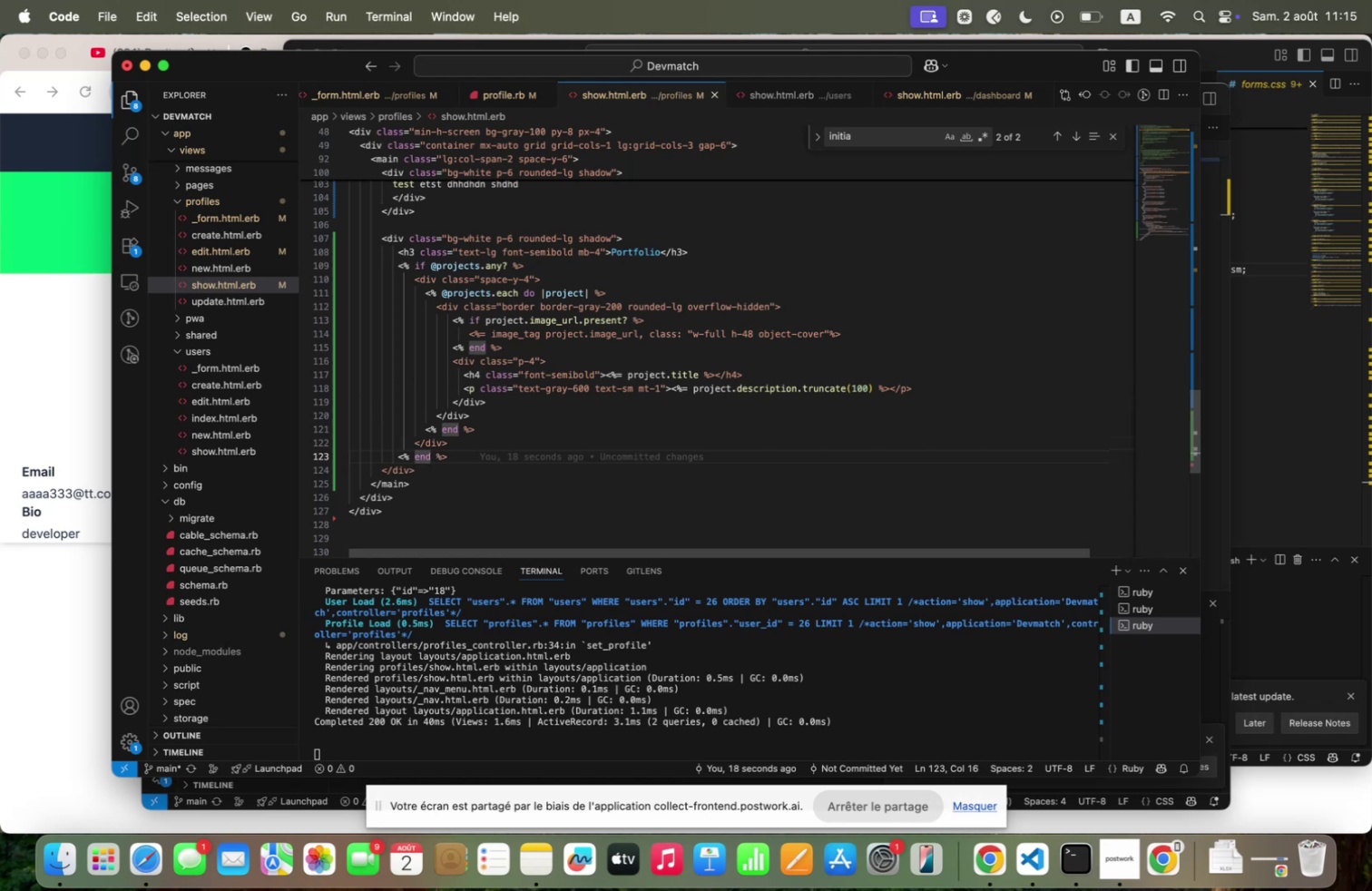 
key(Backspace)
key(Backspace)
type(lse)
 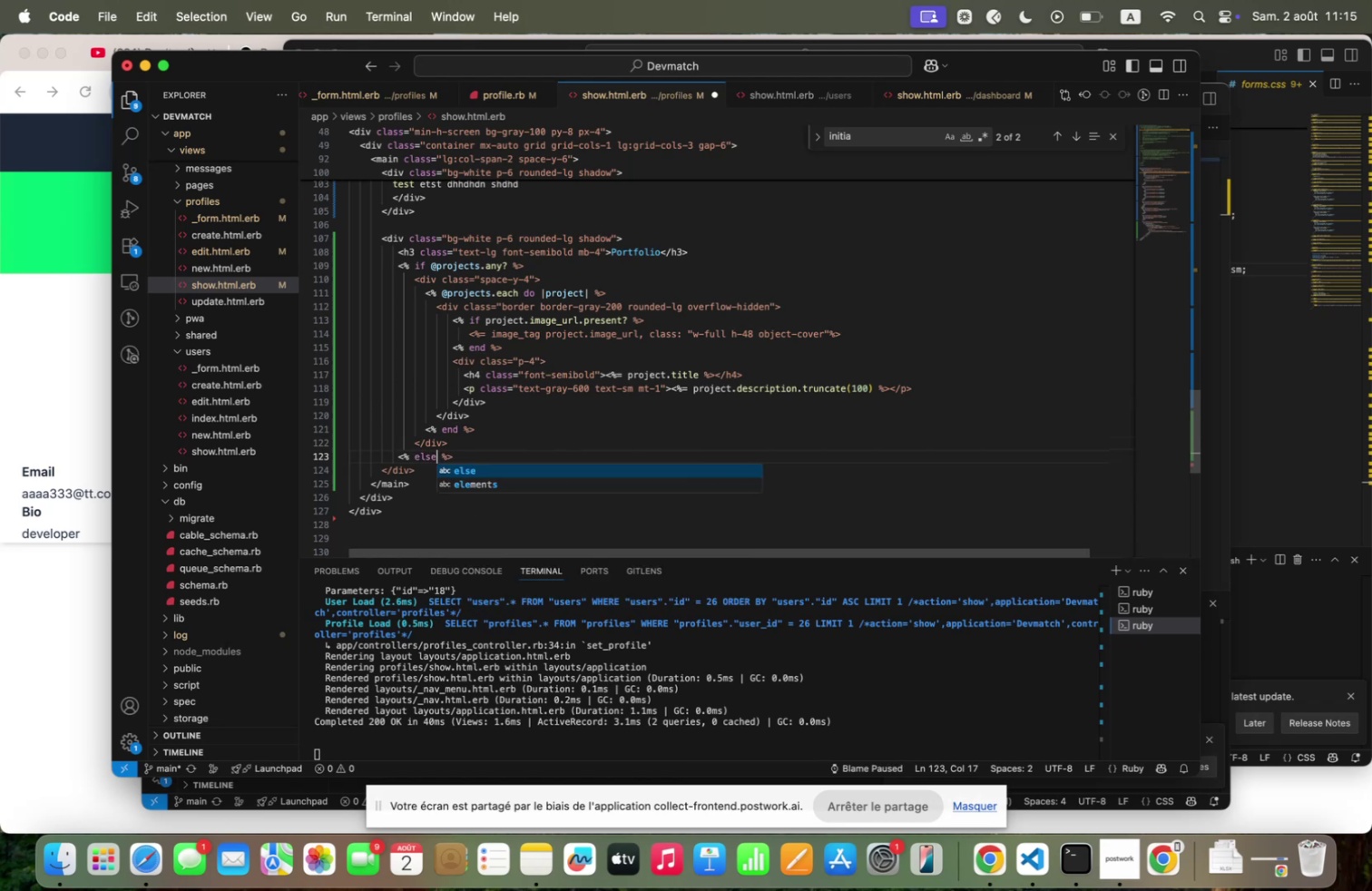 
key(ArrowRight)
 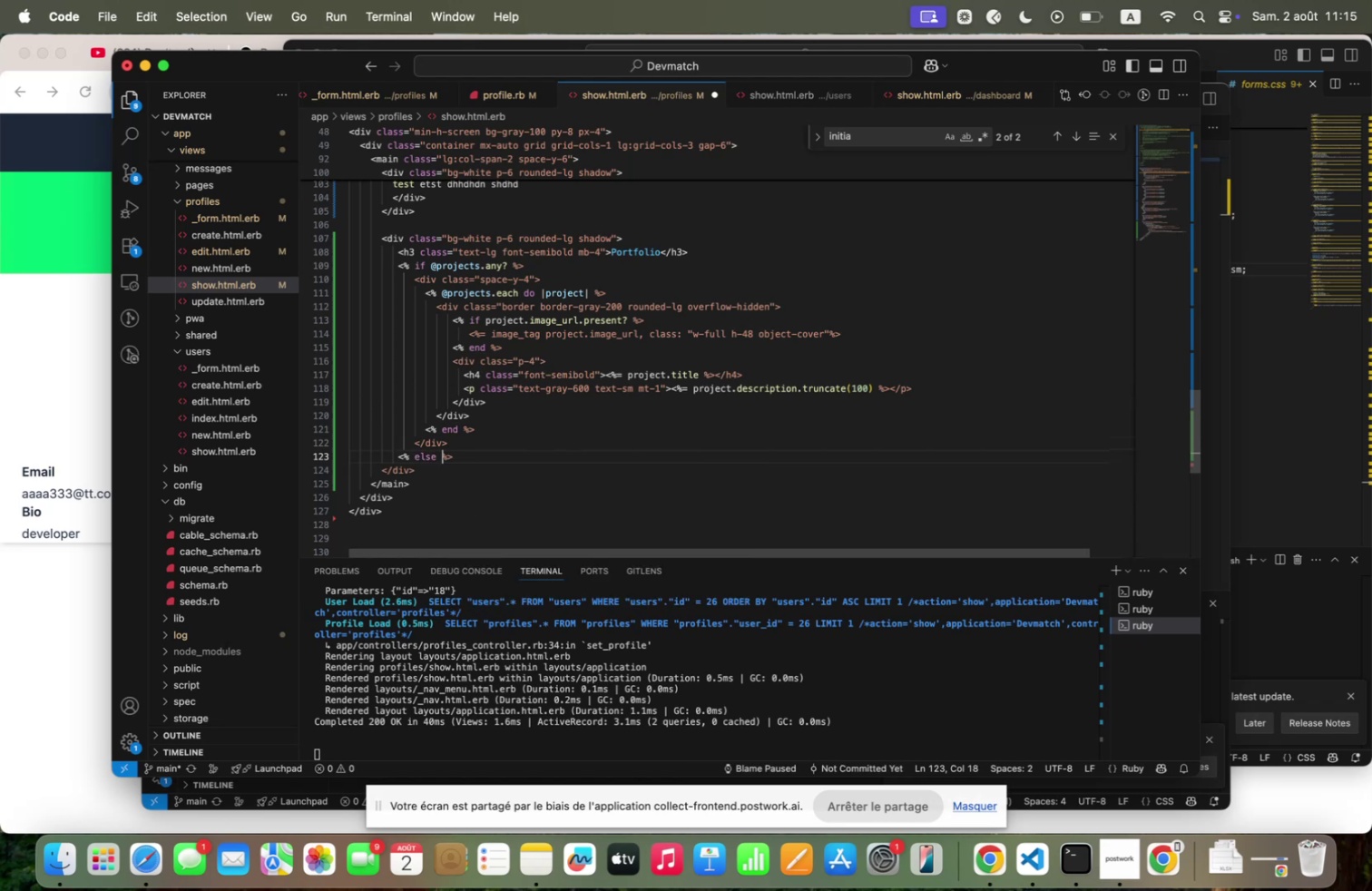 
key(ArrowRight)
 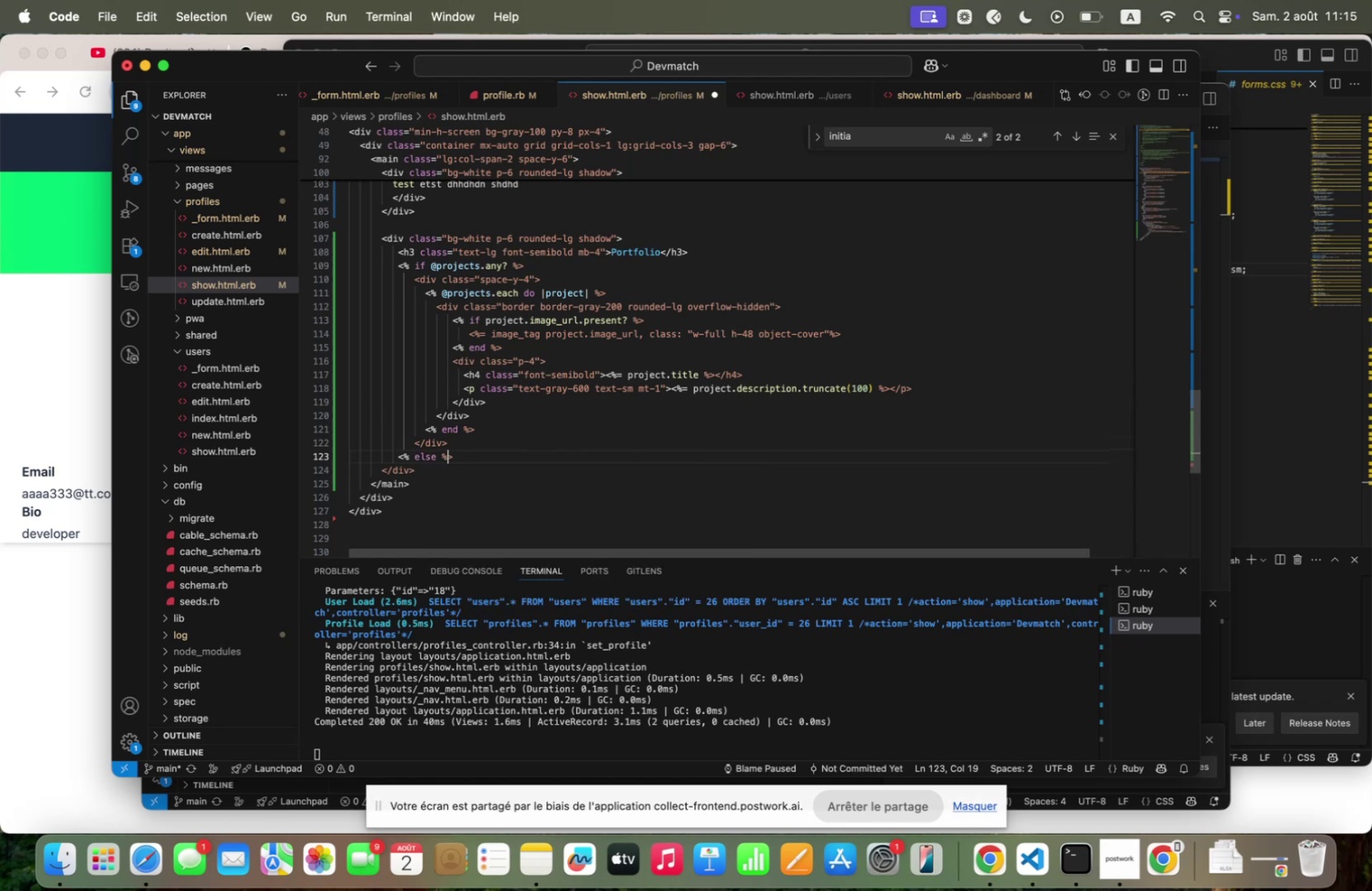 
key(ArrowRight)
 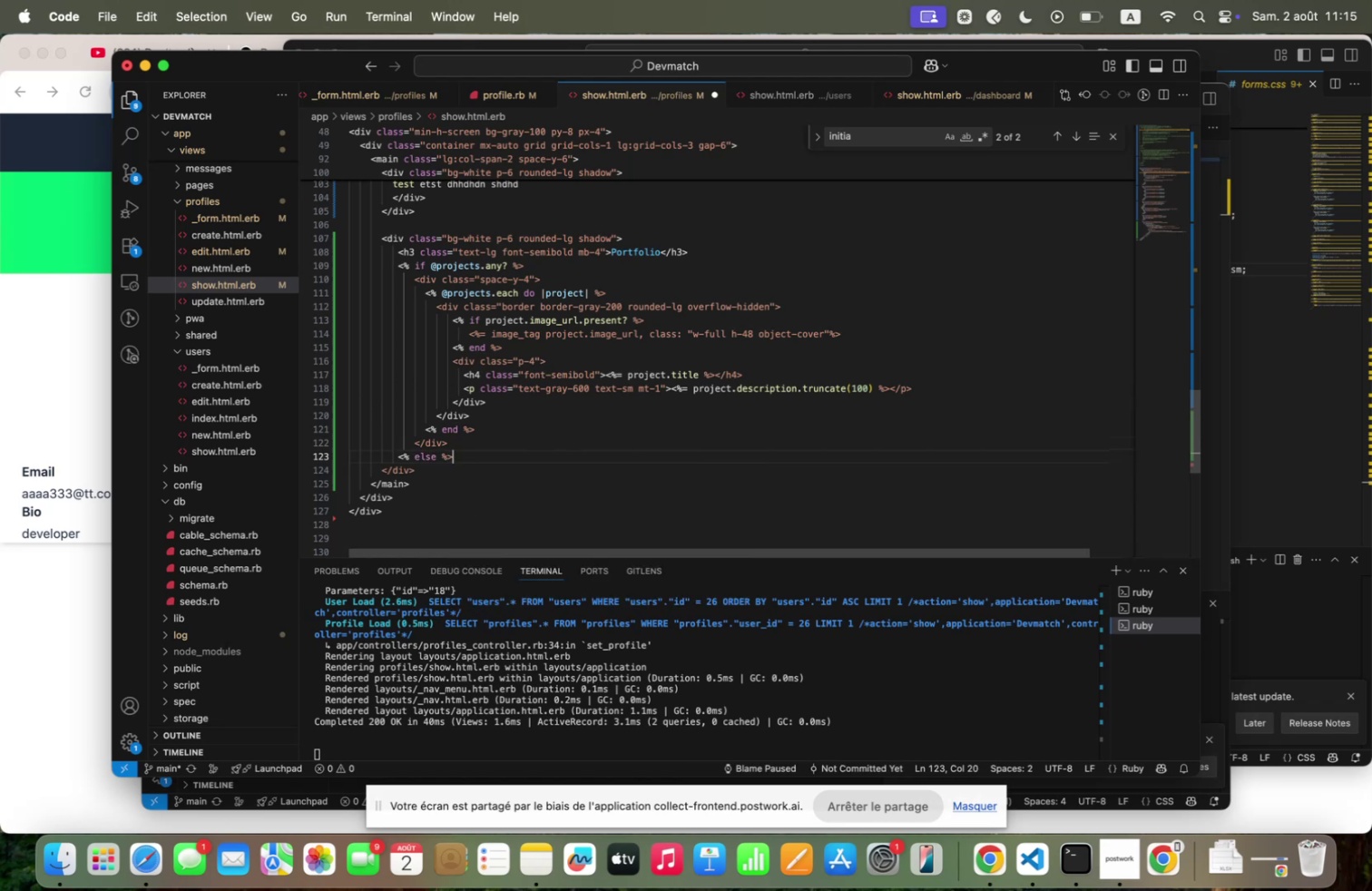 
key(Enter)
 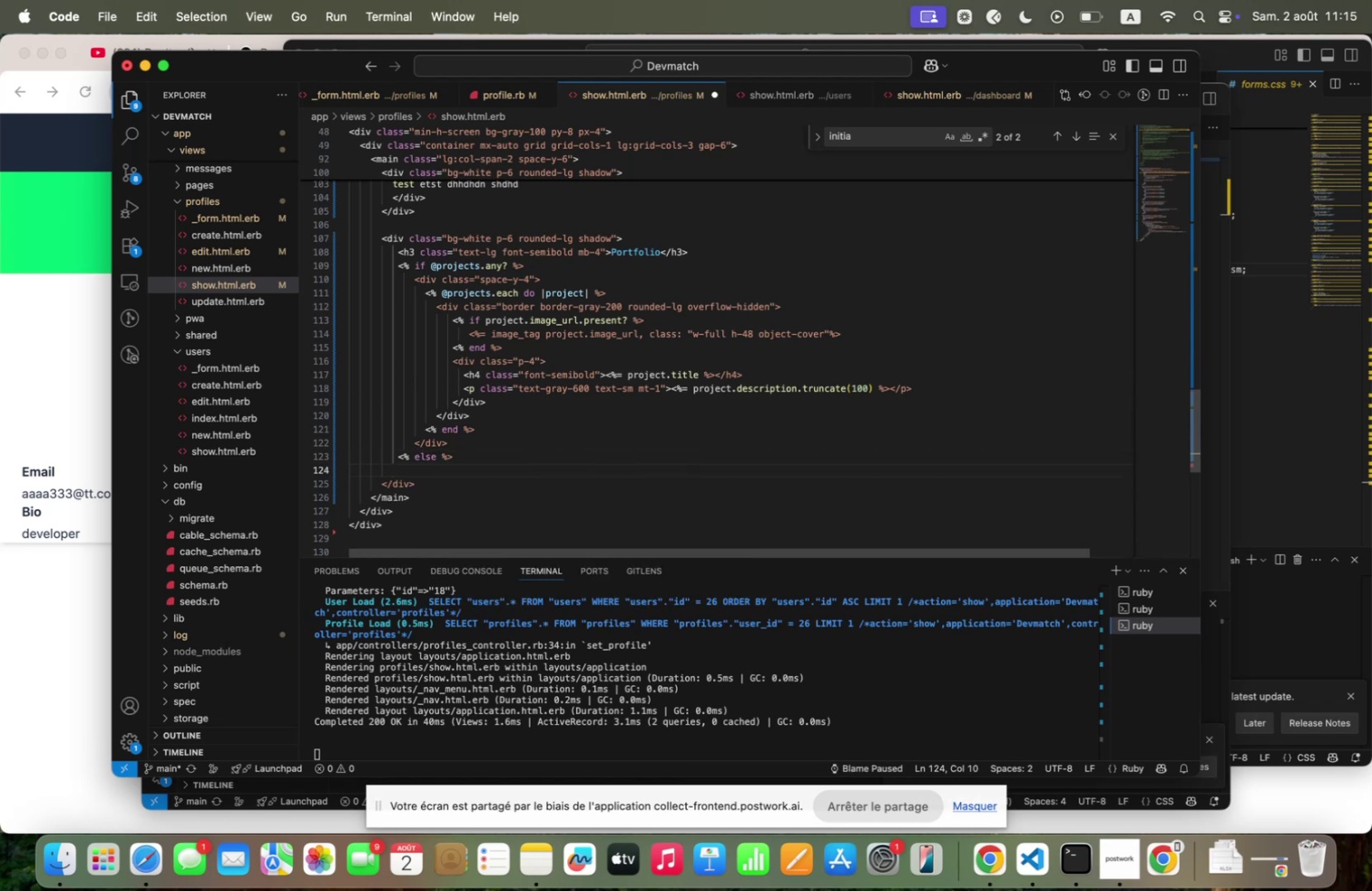 
type(`" end "~)
 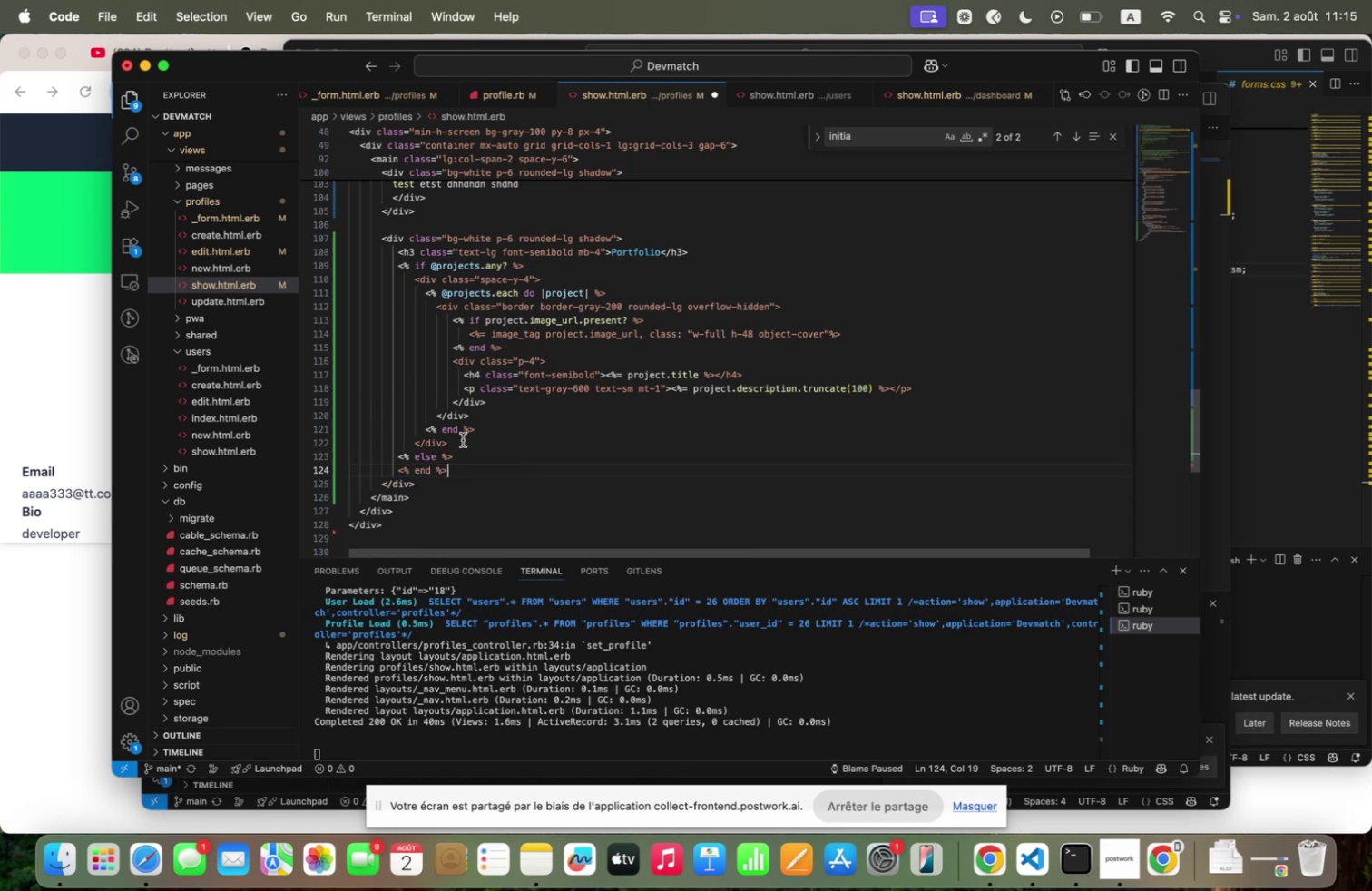 
left_click([482, 450])
 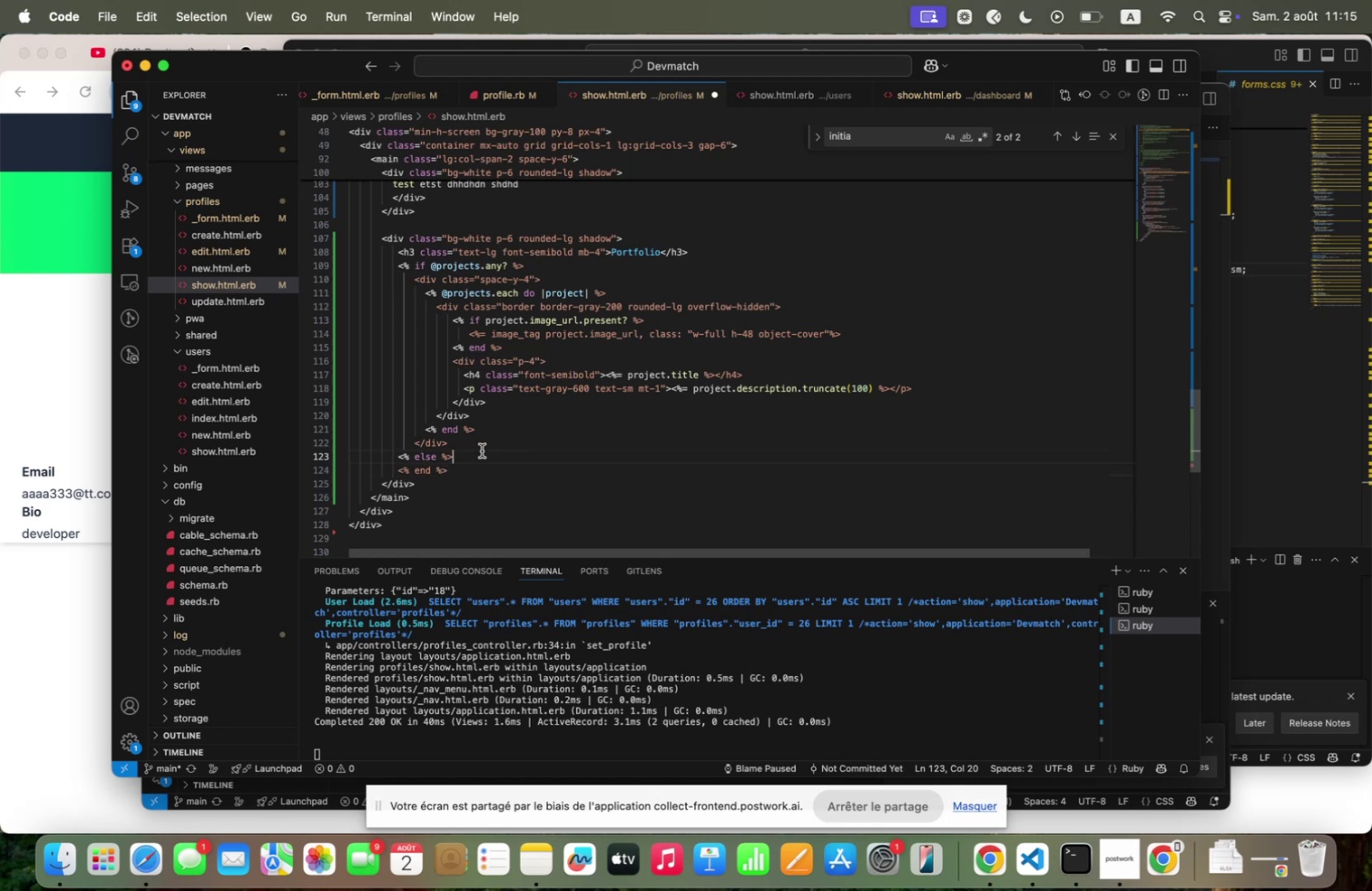 
key(Enter)
 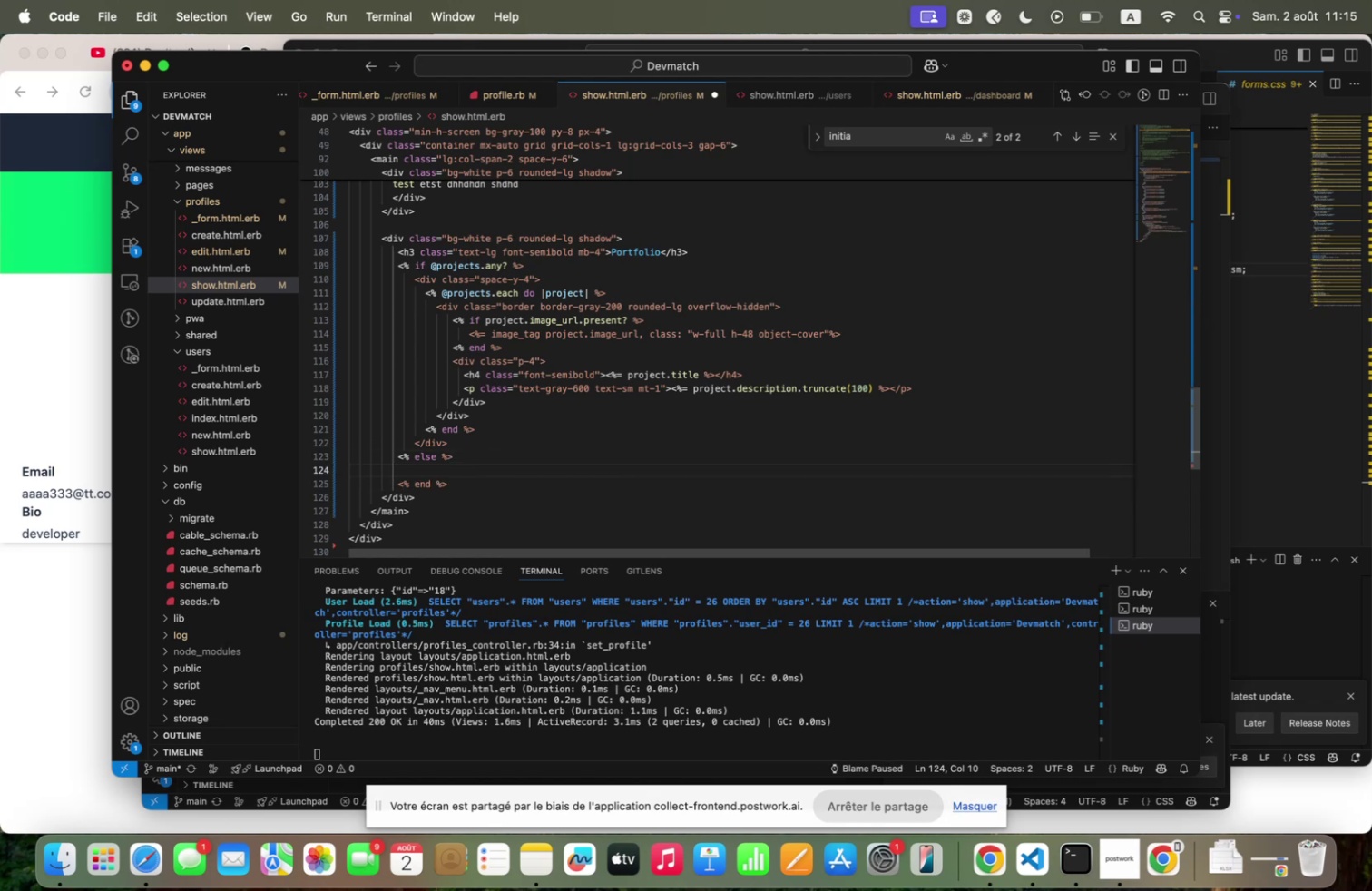 
key(Space)
 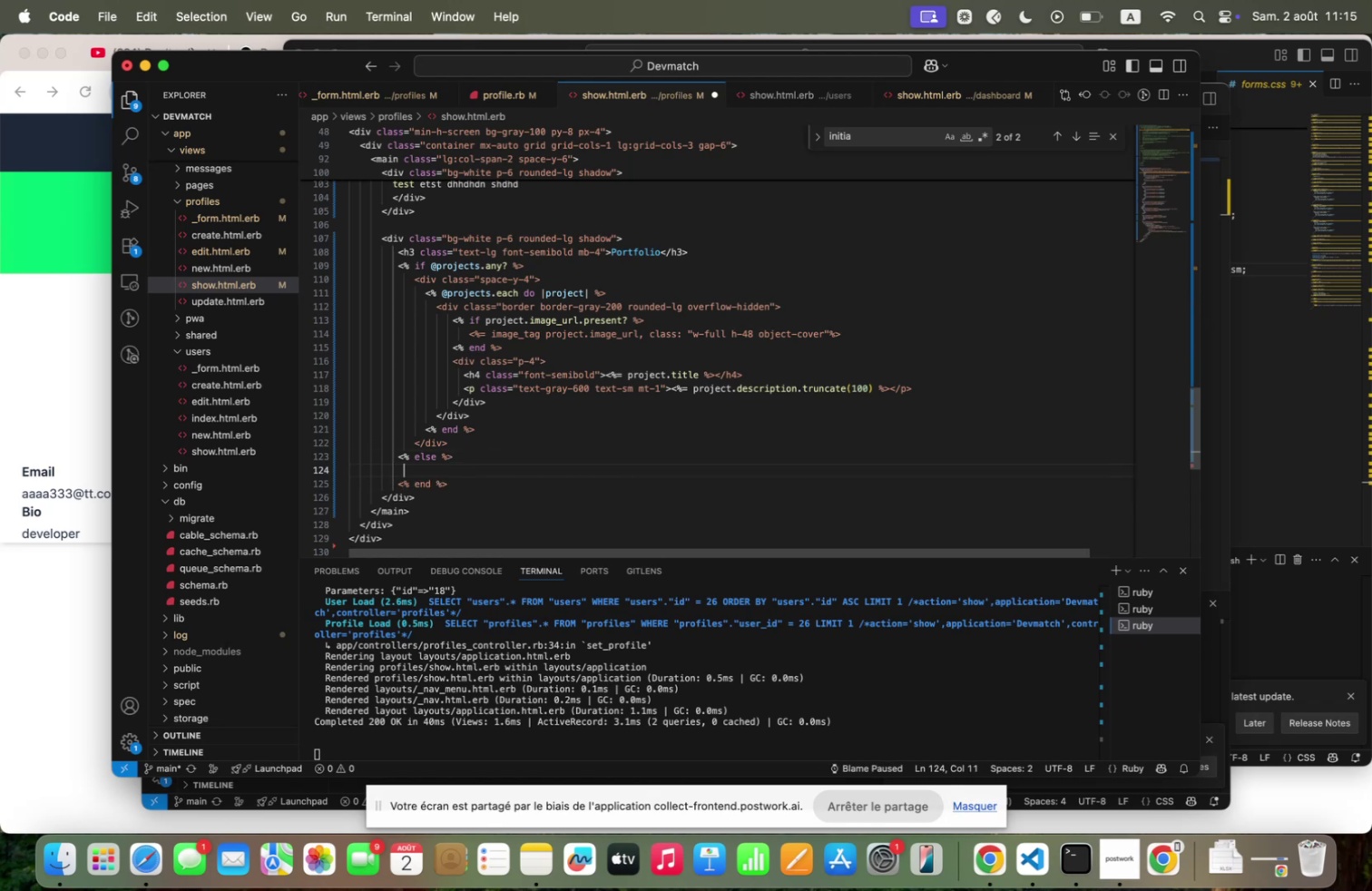 
key(Space)
 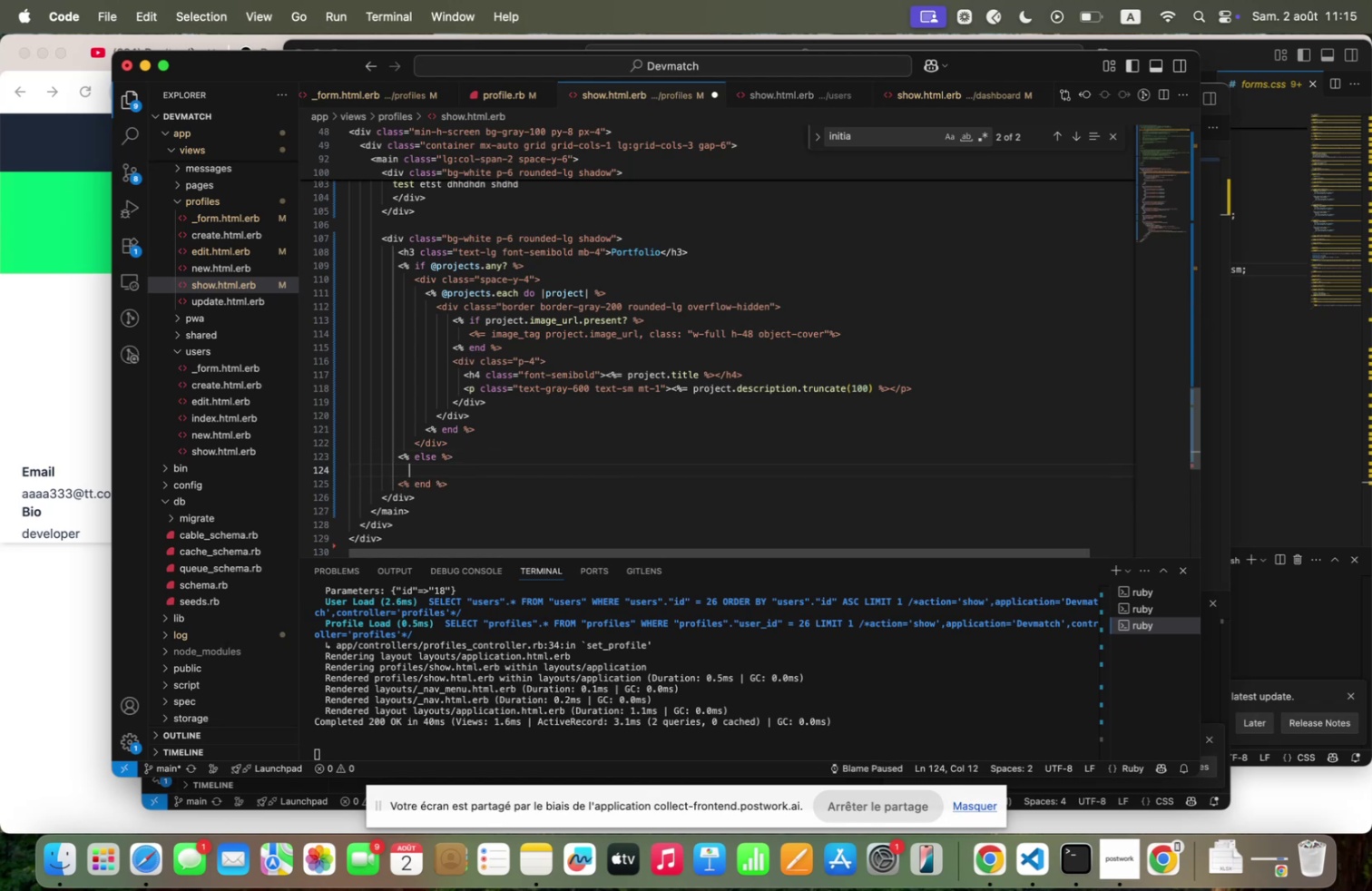 
key(Space)
 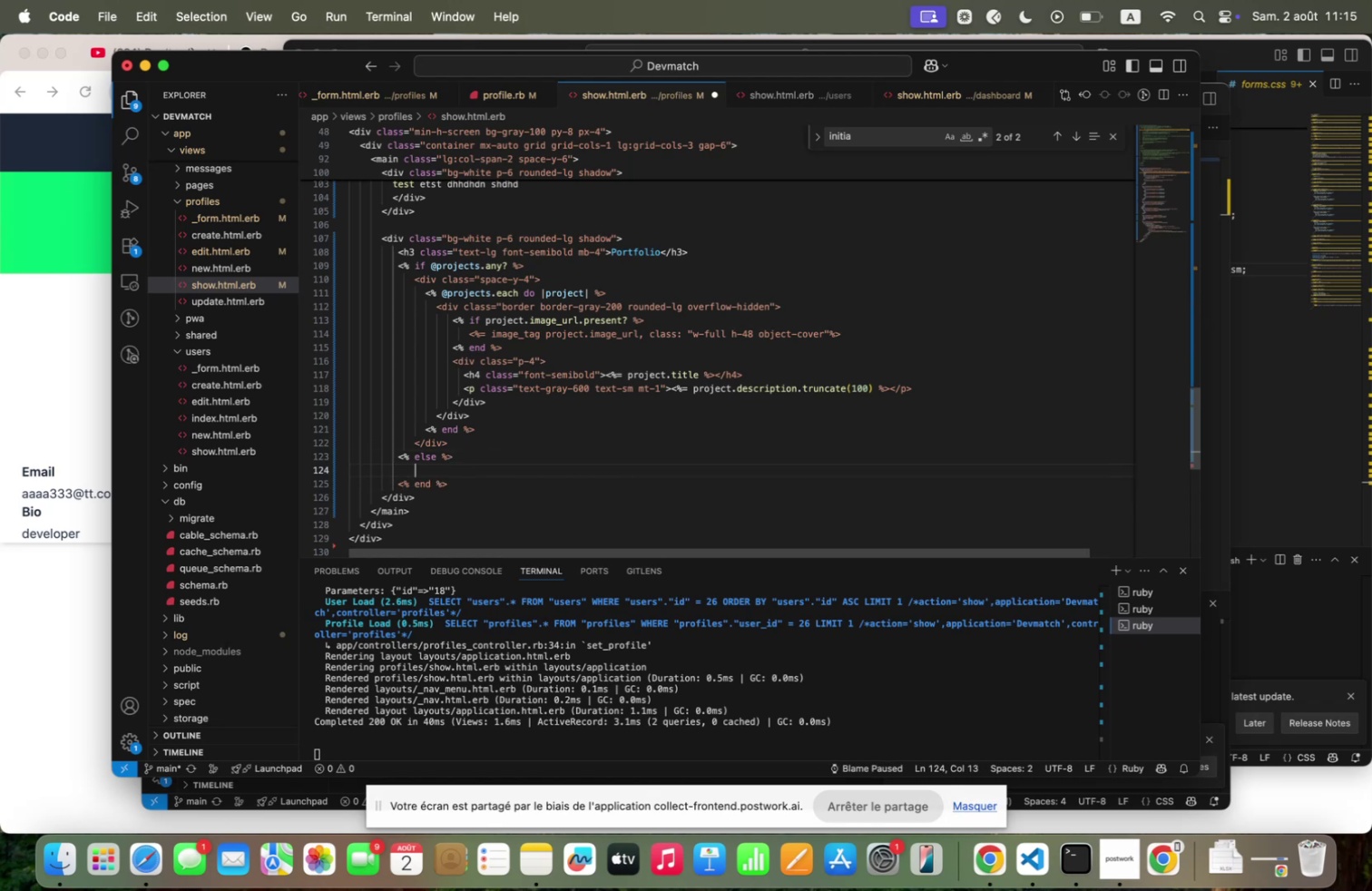 
key(Space)
 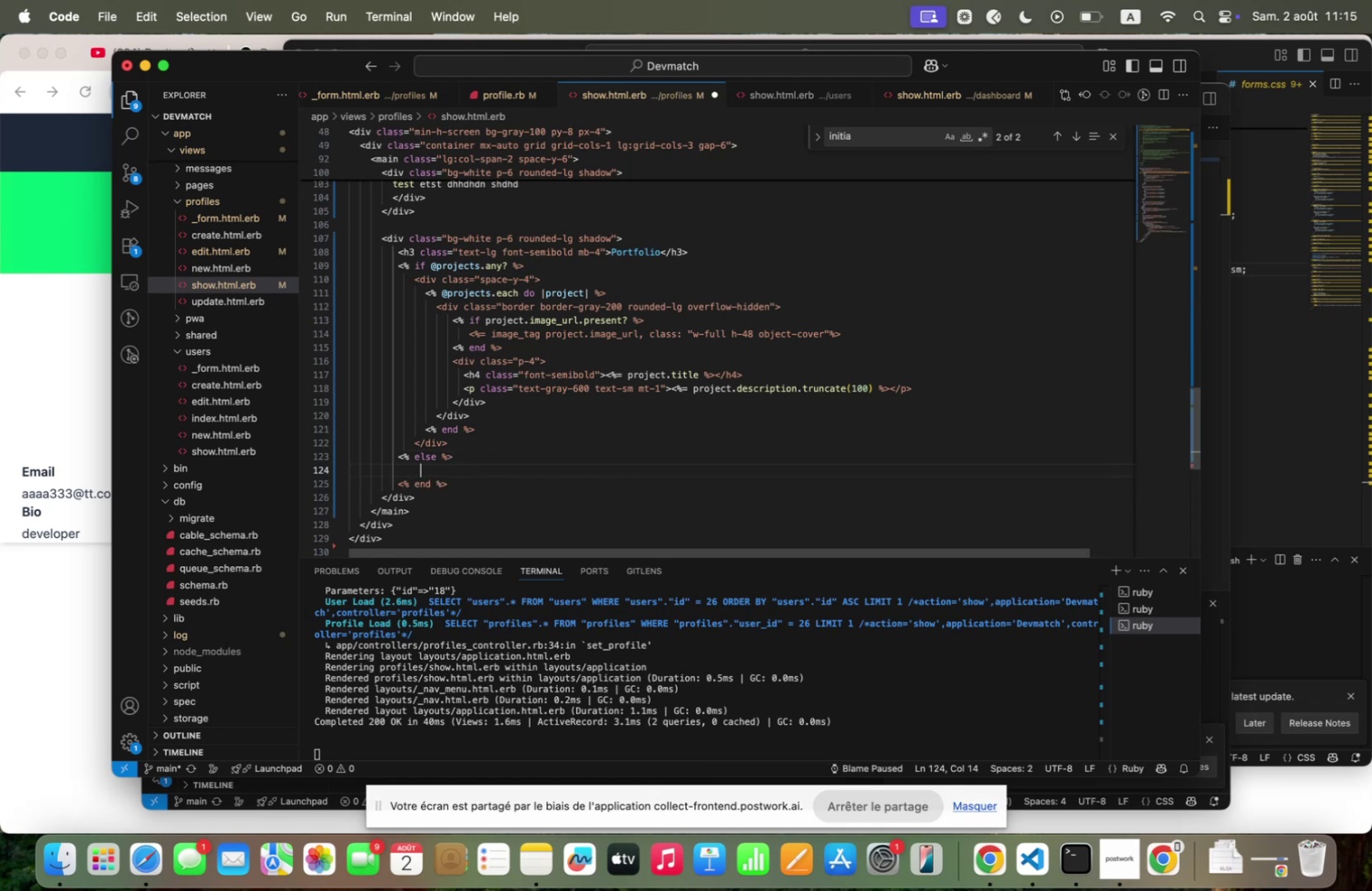 
key(Backquote)
 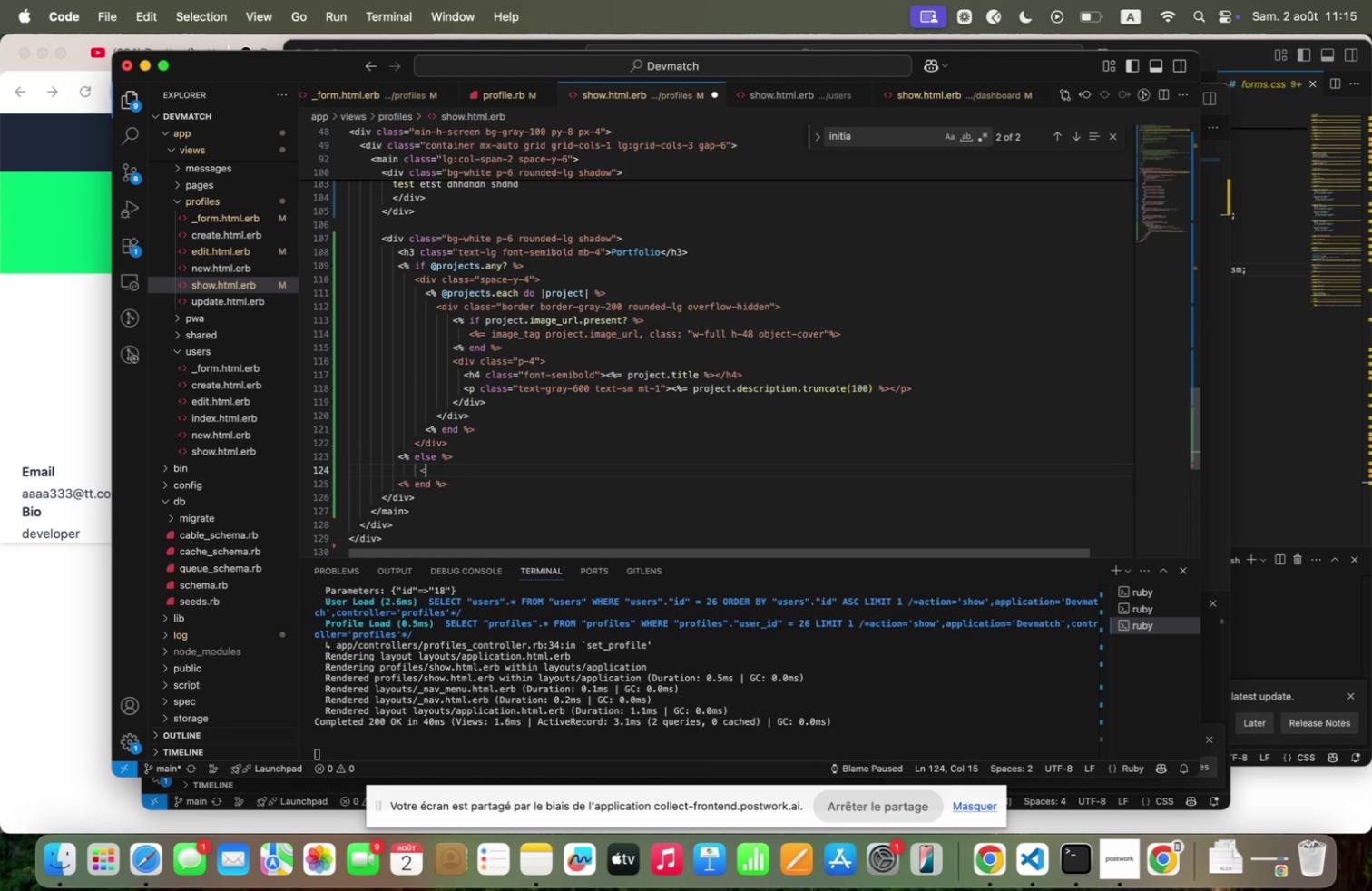 
key(P)
 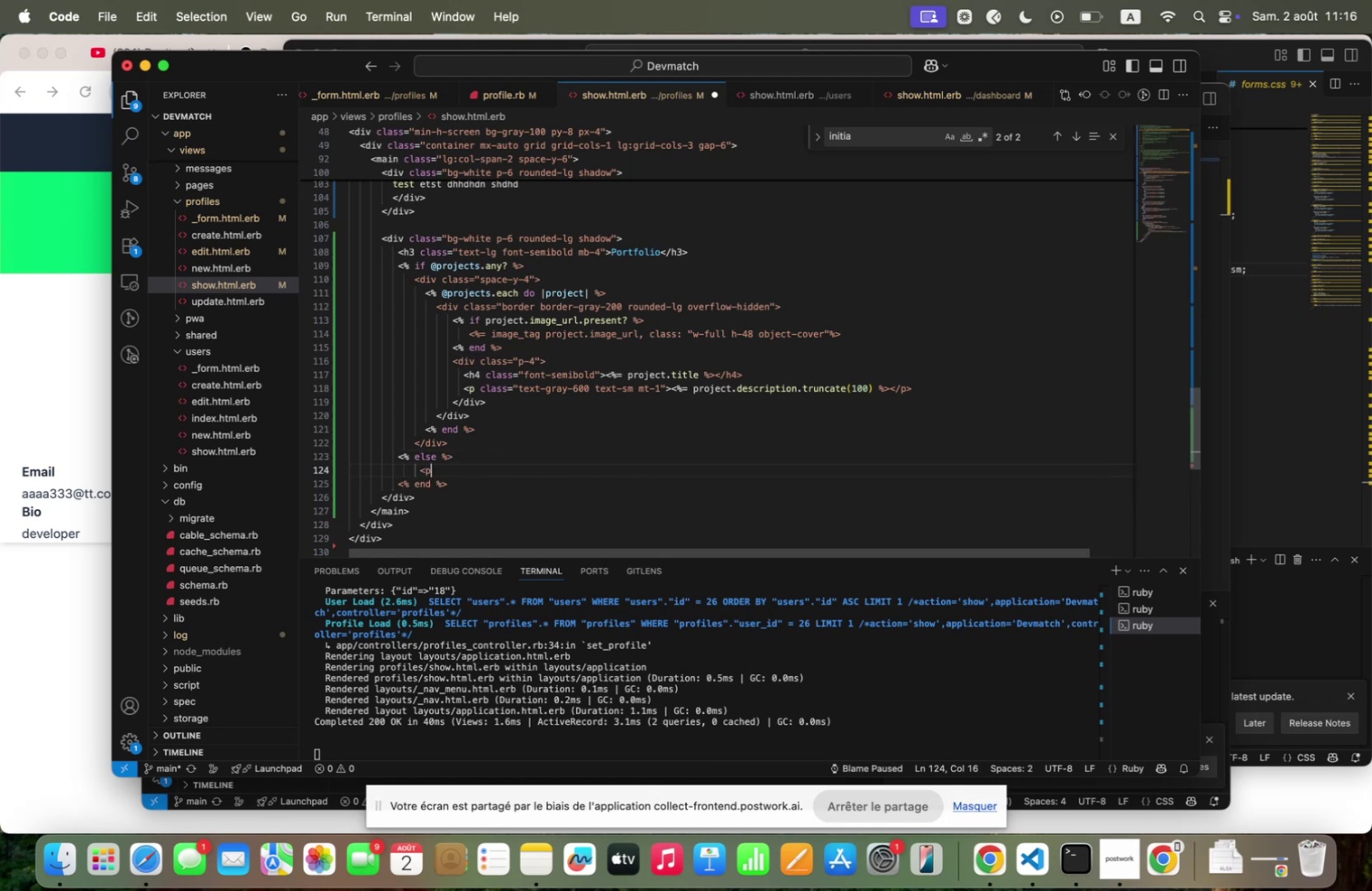 
key(Space)
 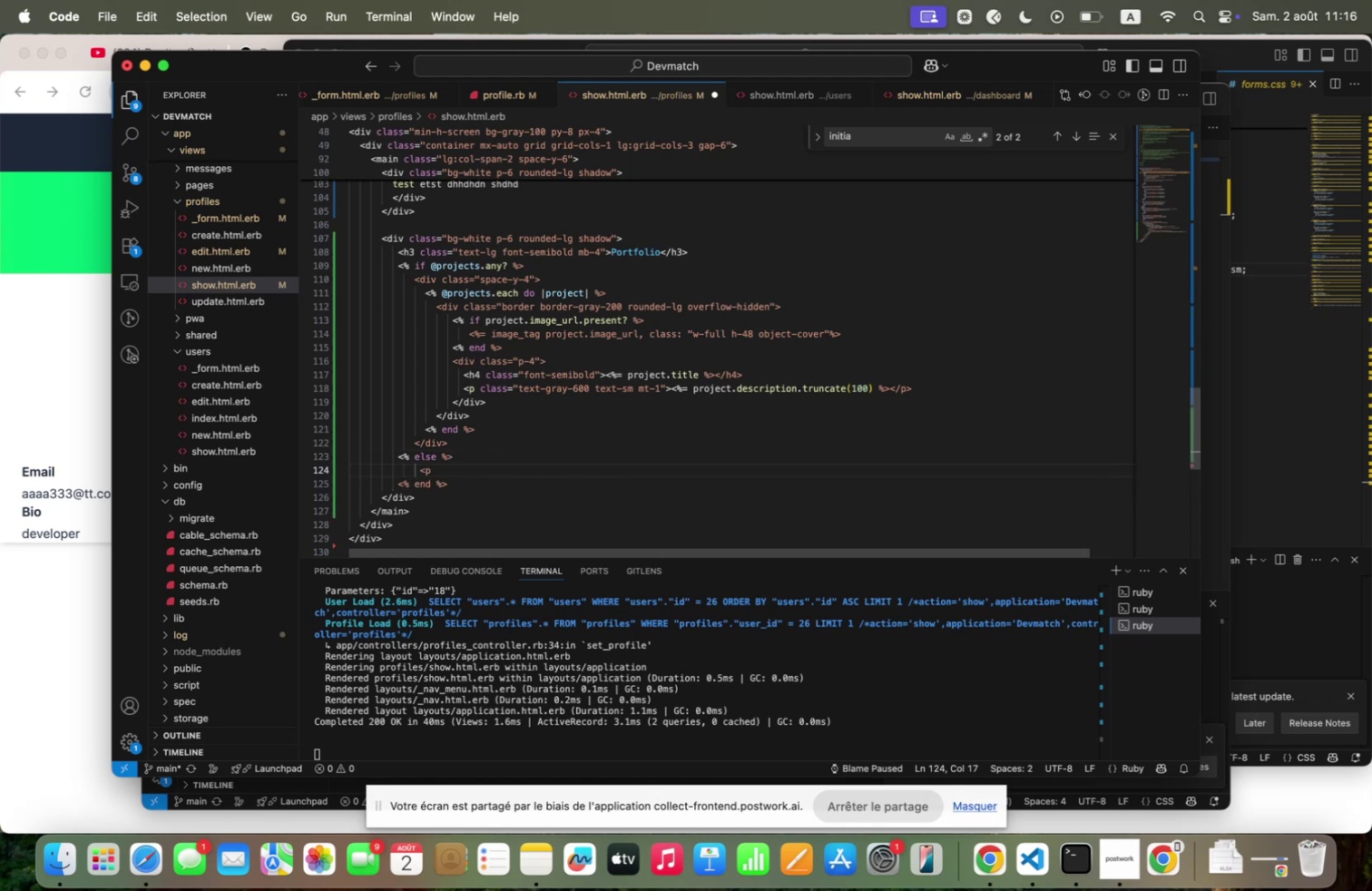 
key(Shift+Backquote)
 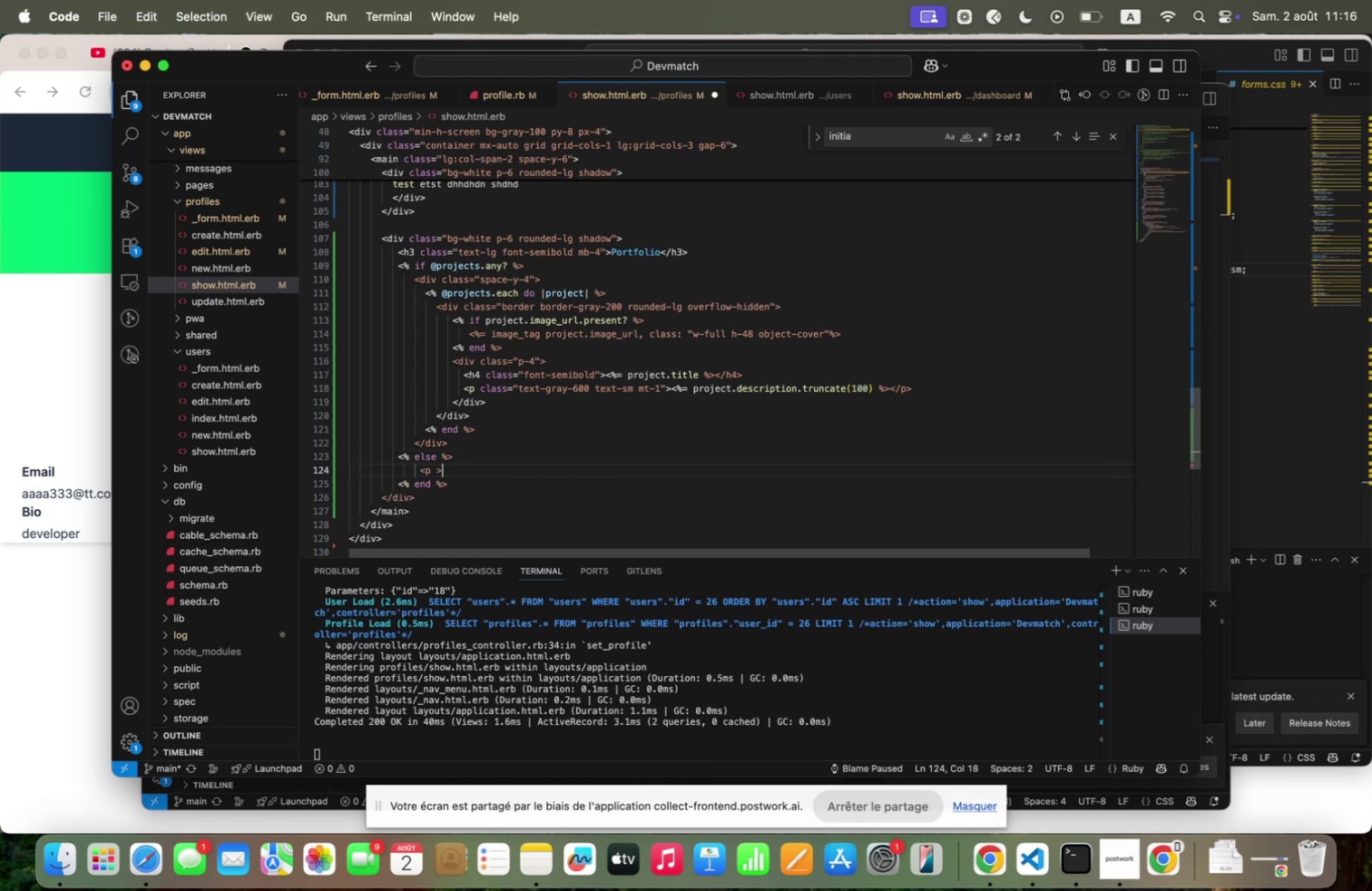 
key(Backquote)
 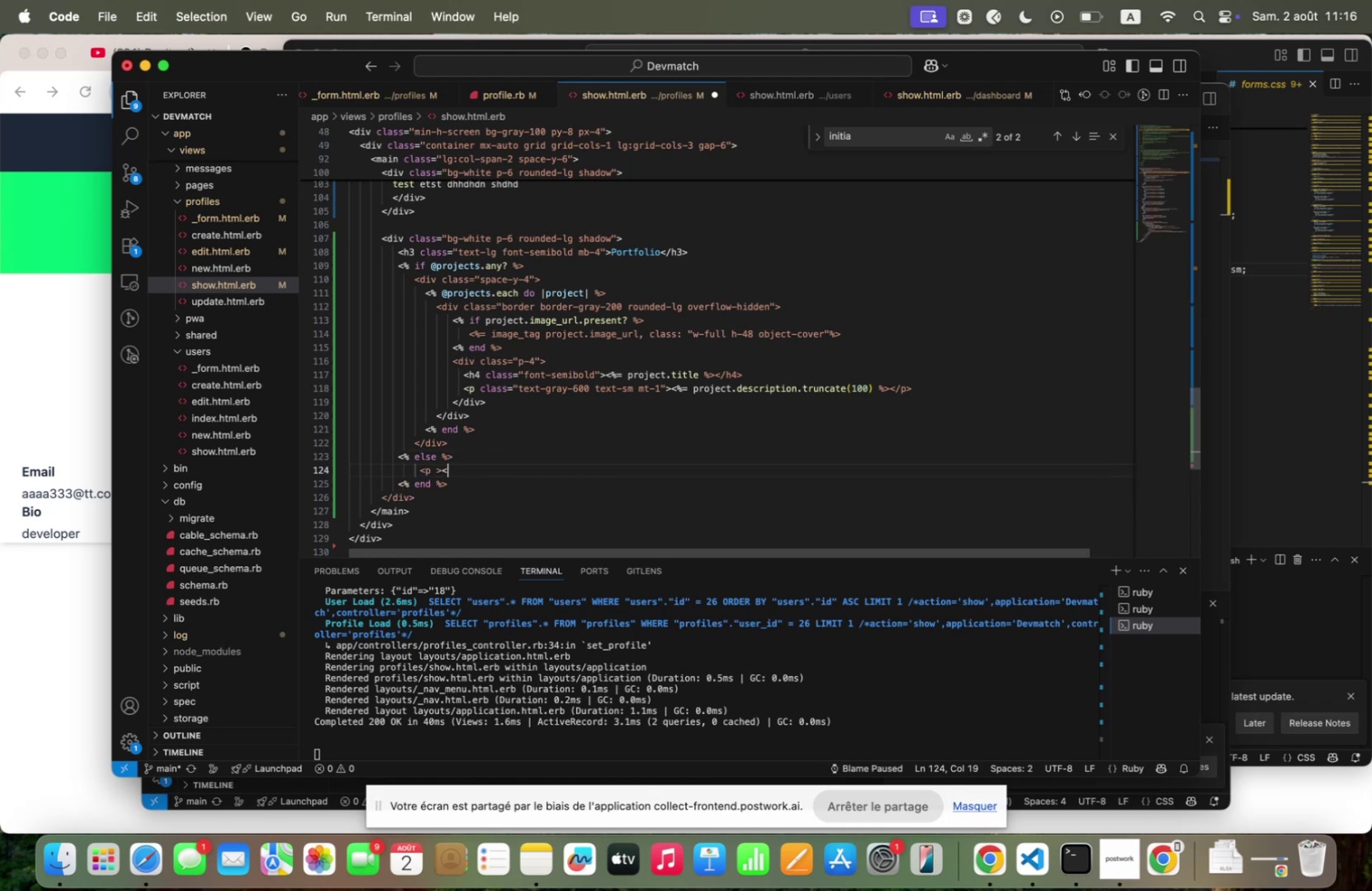 
key(Shift+Period)
 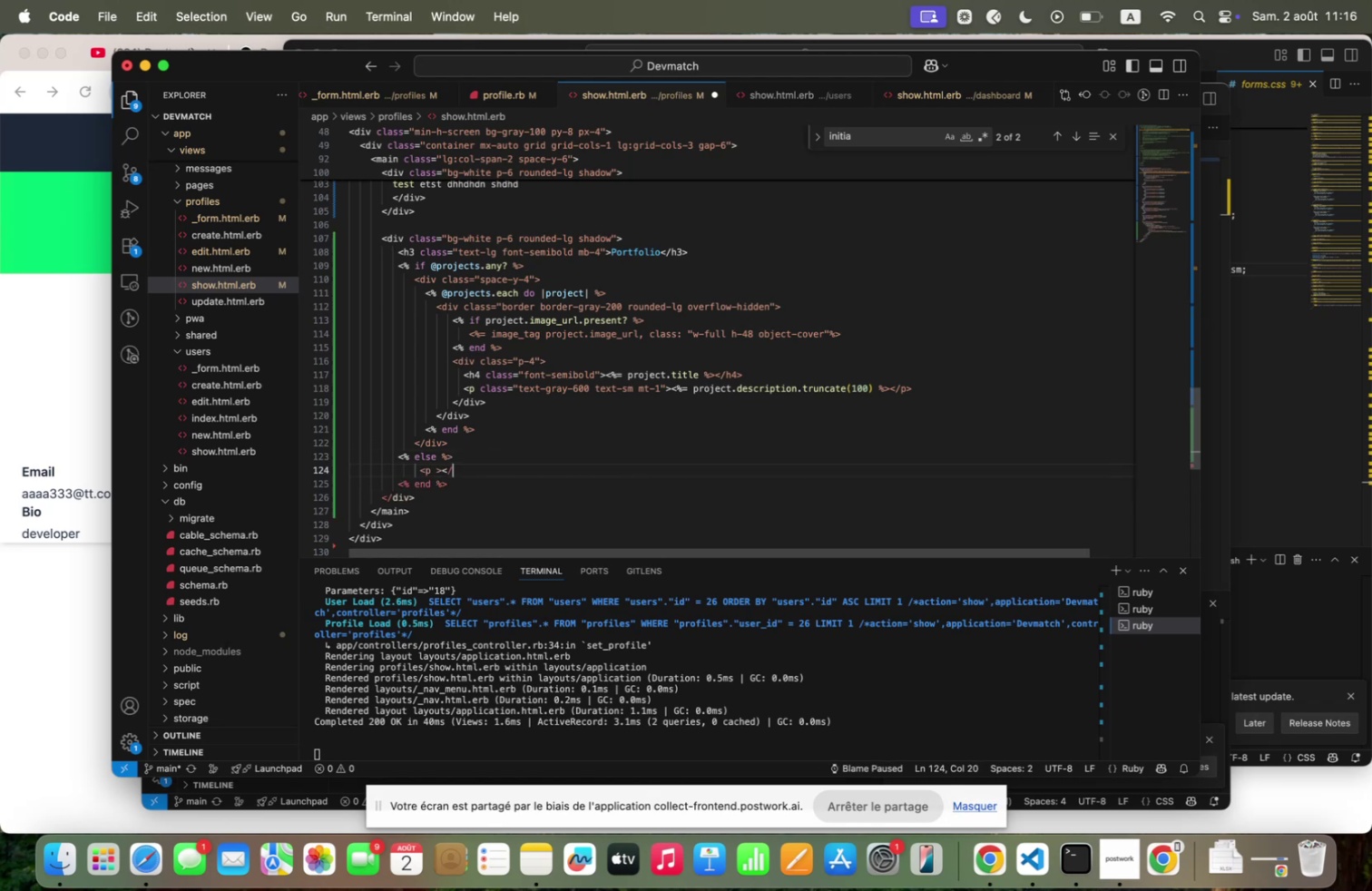 
key(P)
 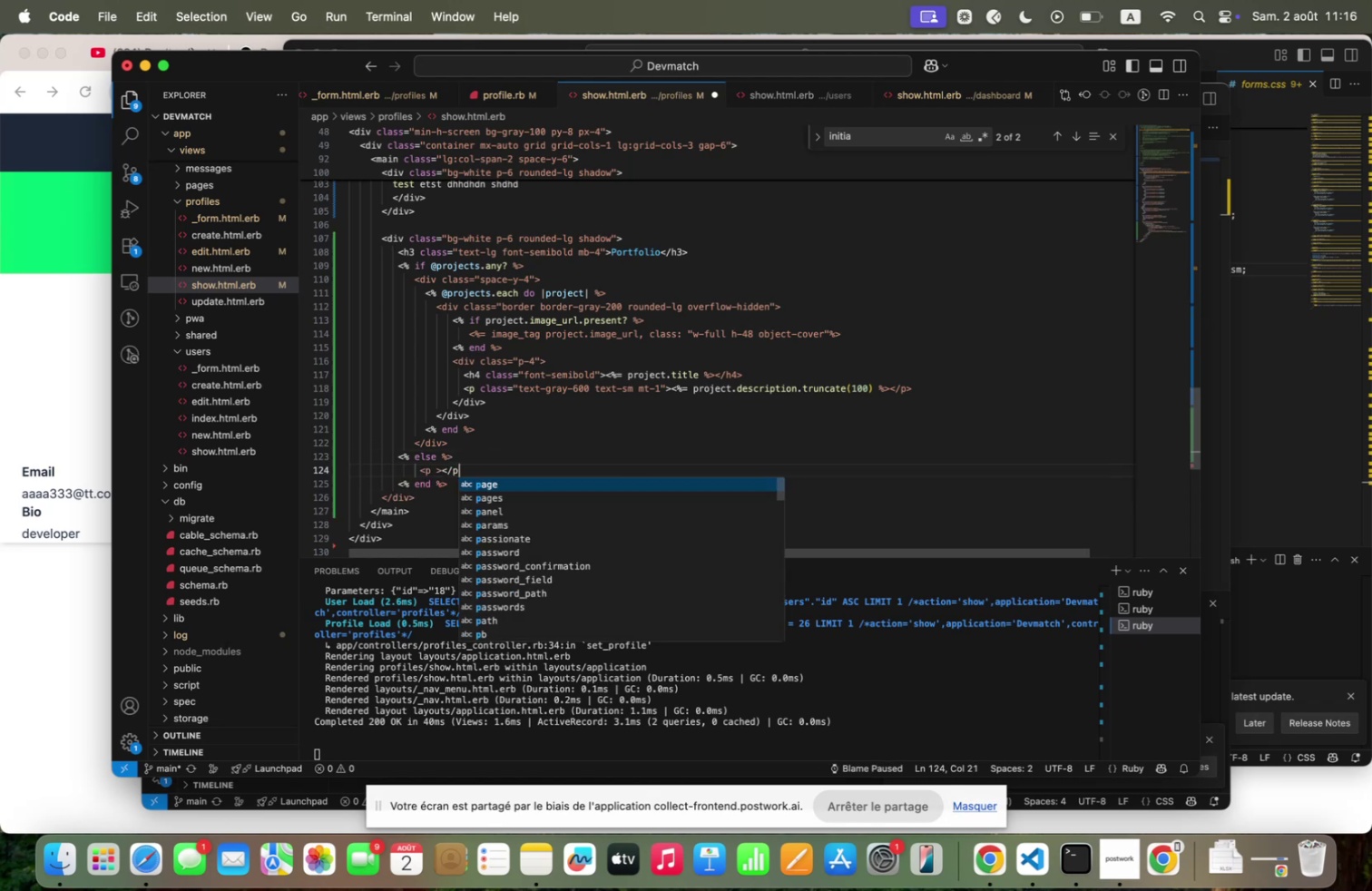 
key(Shift+ShiftLeft)
 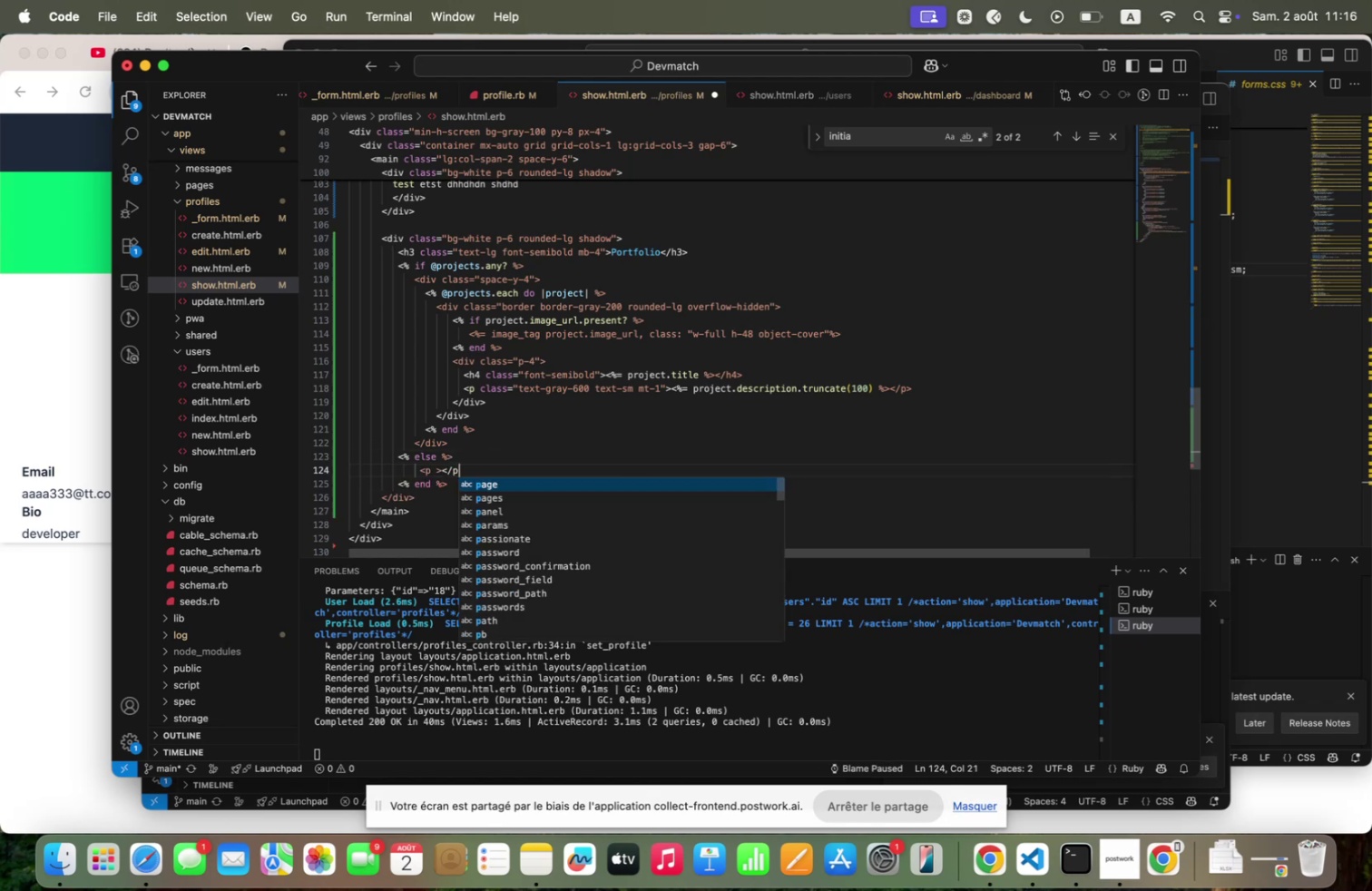 
key(Shift+Backquote)
 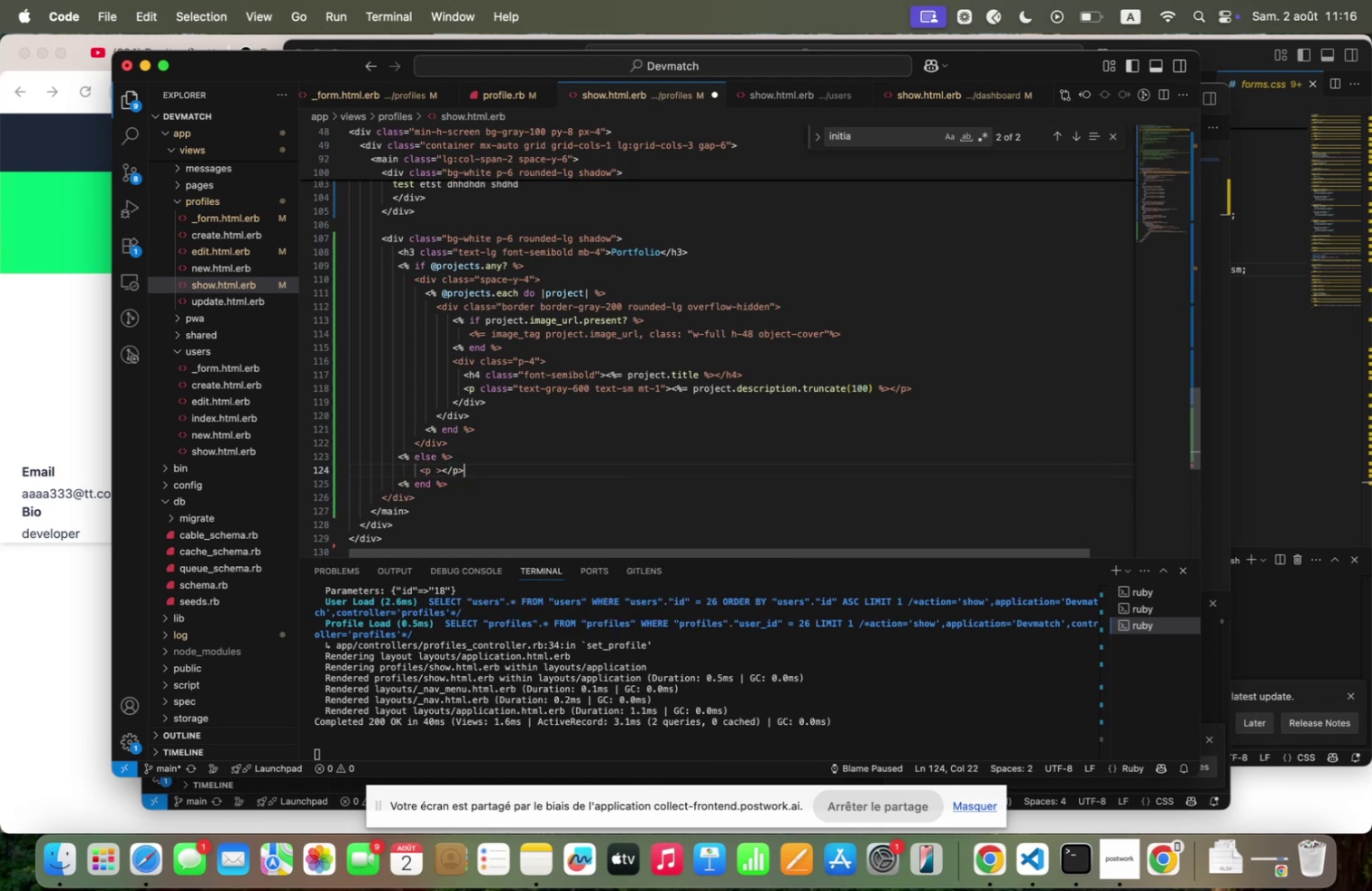 
key(ArrowLeft)
 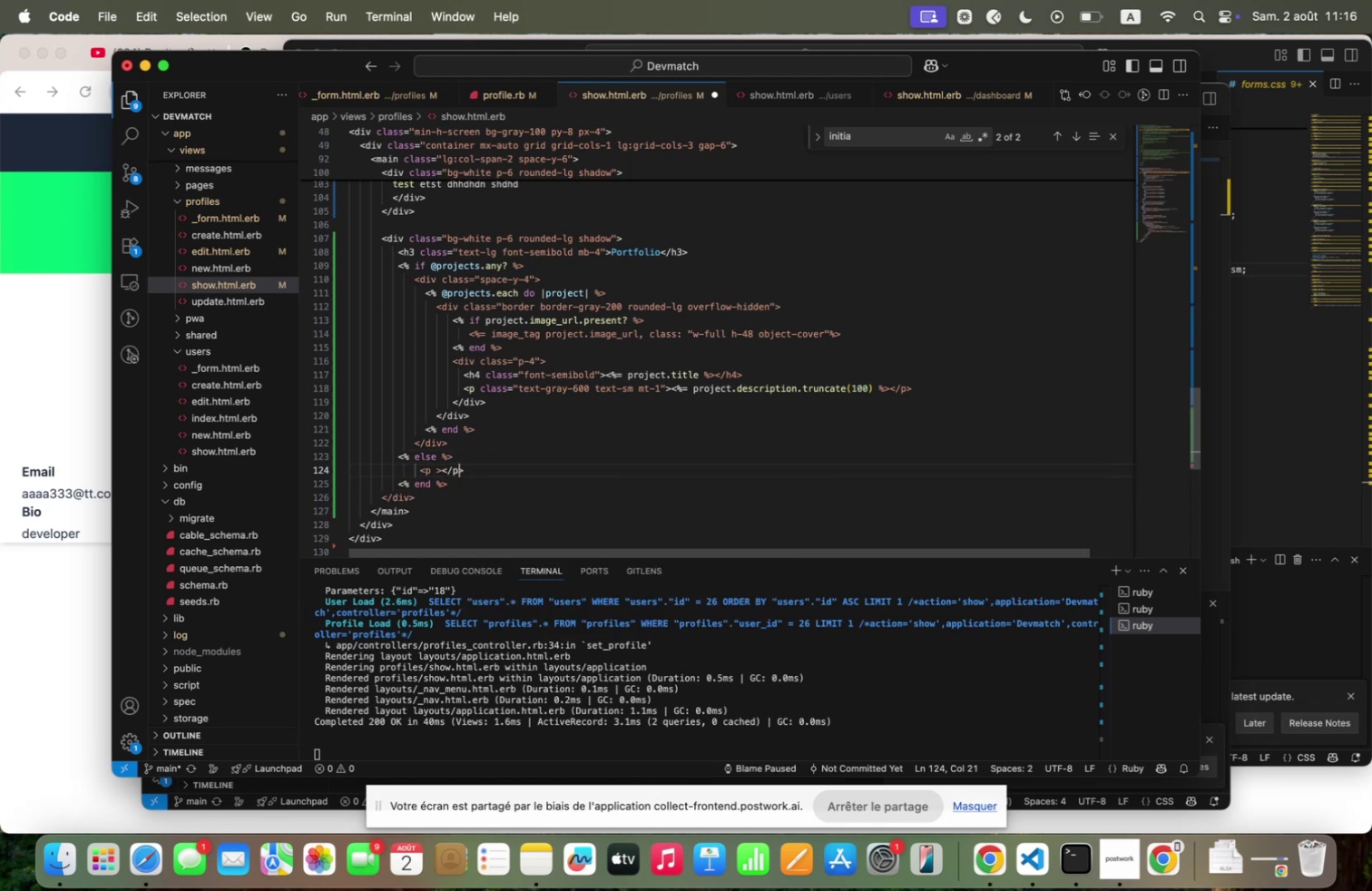 
key(ArrowLeft)
 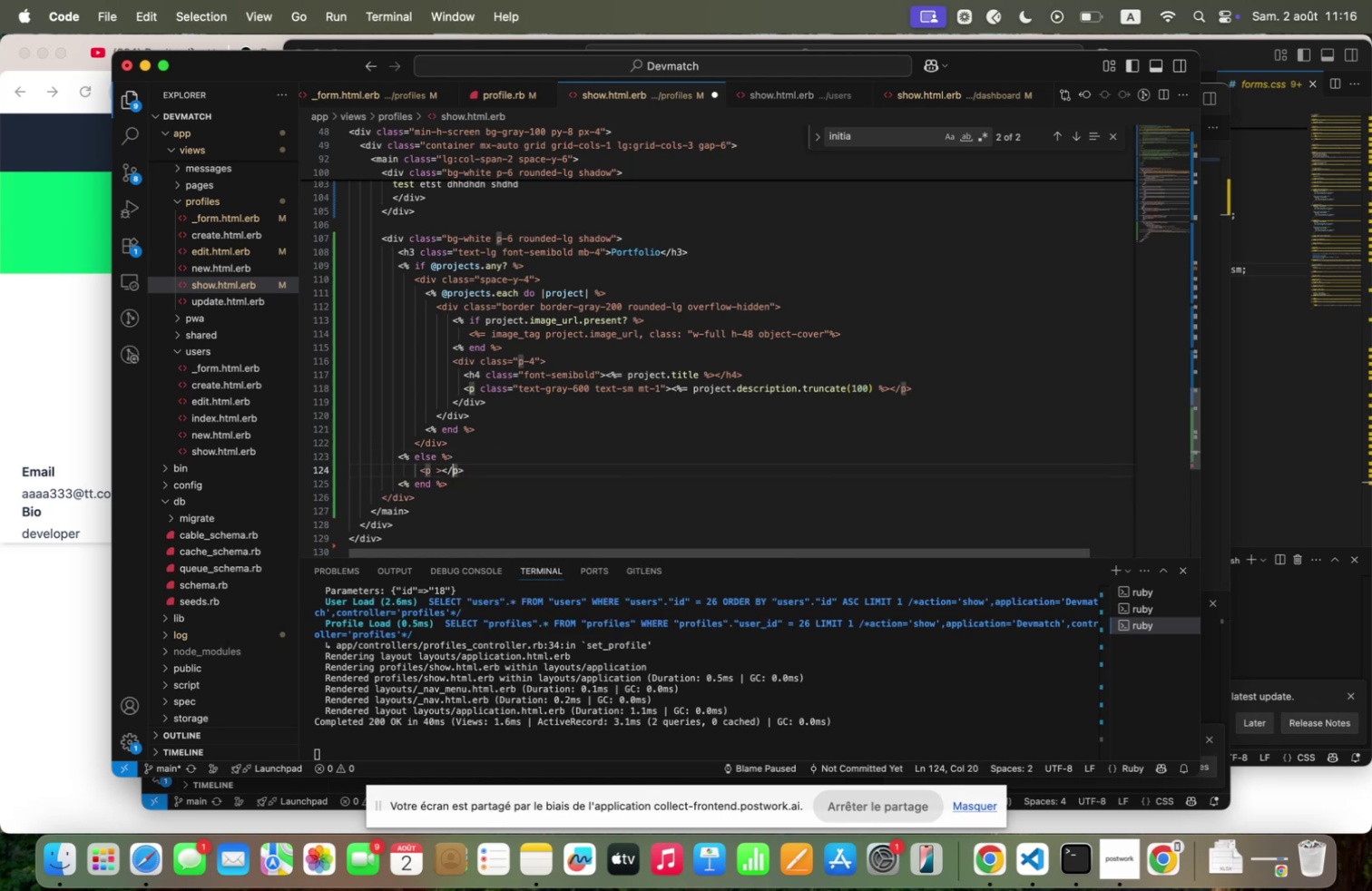 
key(ArrowLeft)
 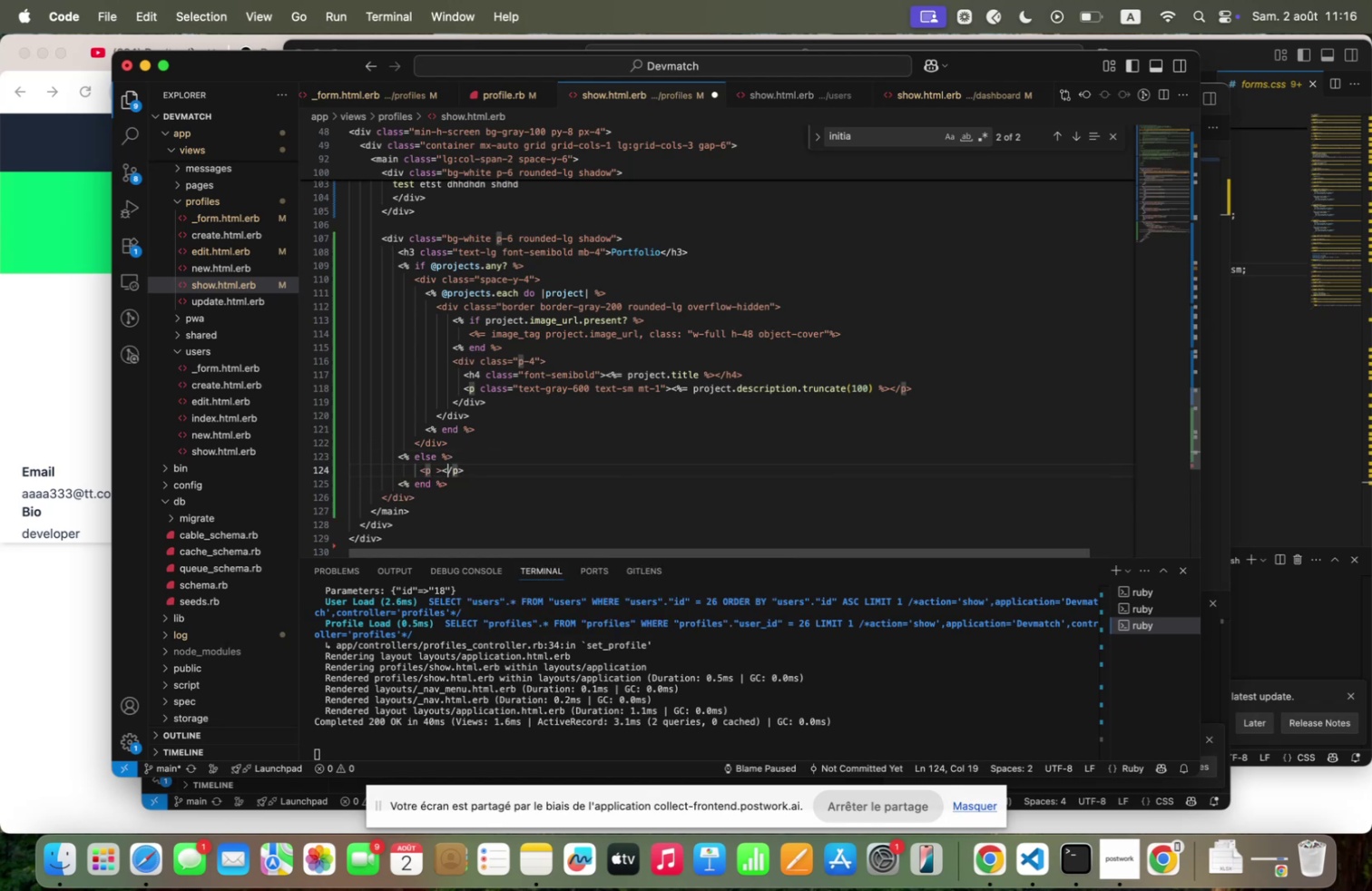 
key(ArrowLeft)
 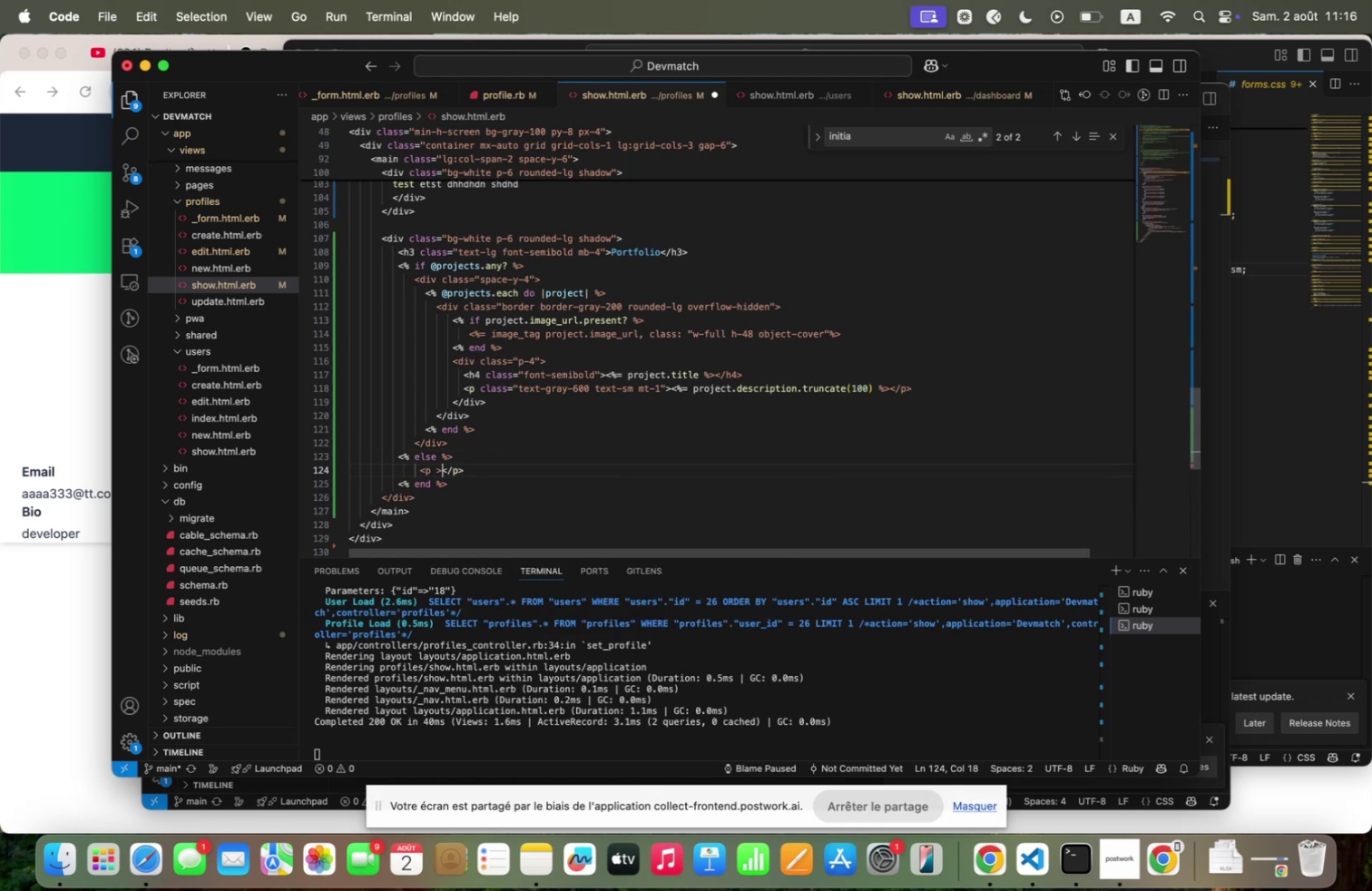 
key(ArrowLeft)
 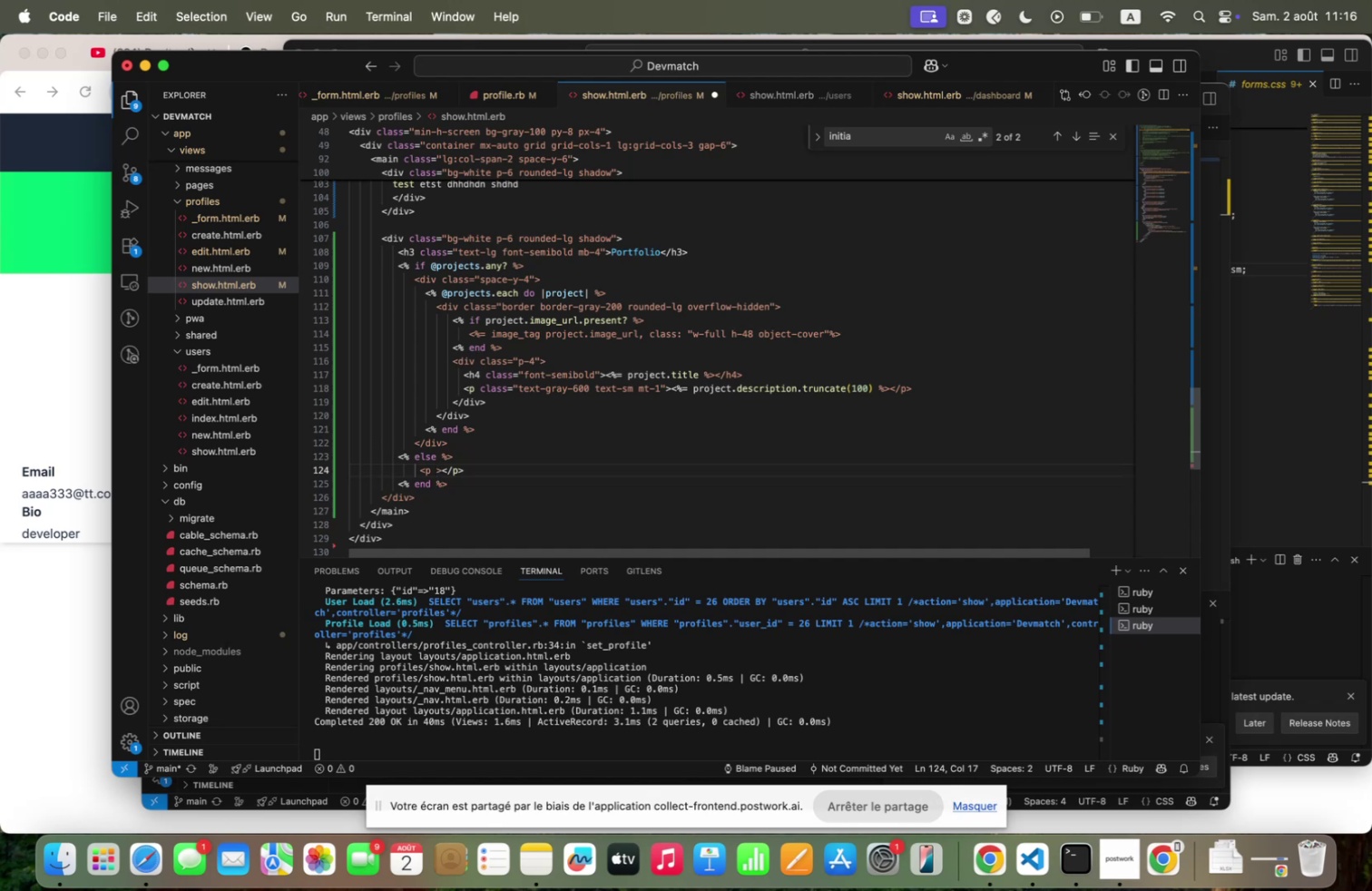 
type(clqss/33)
 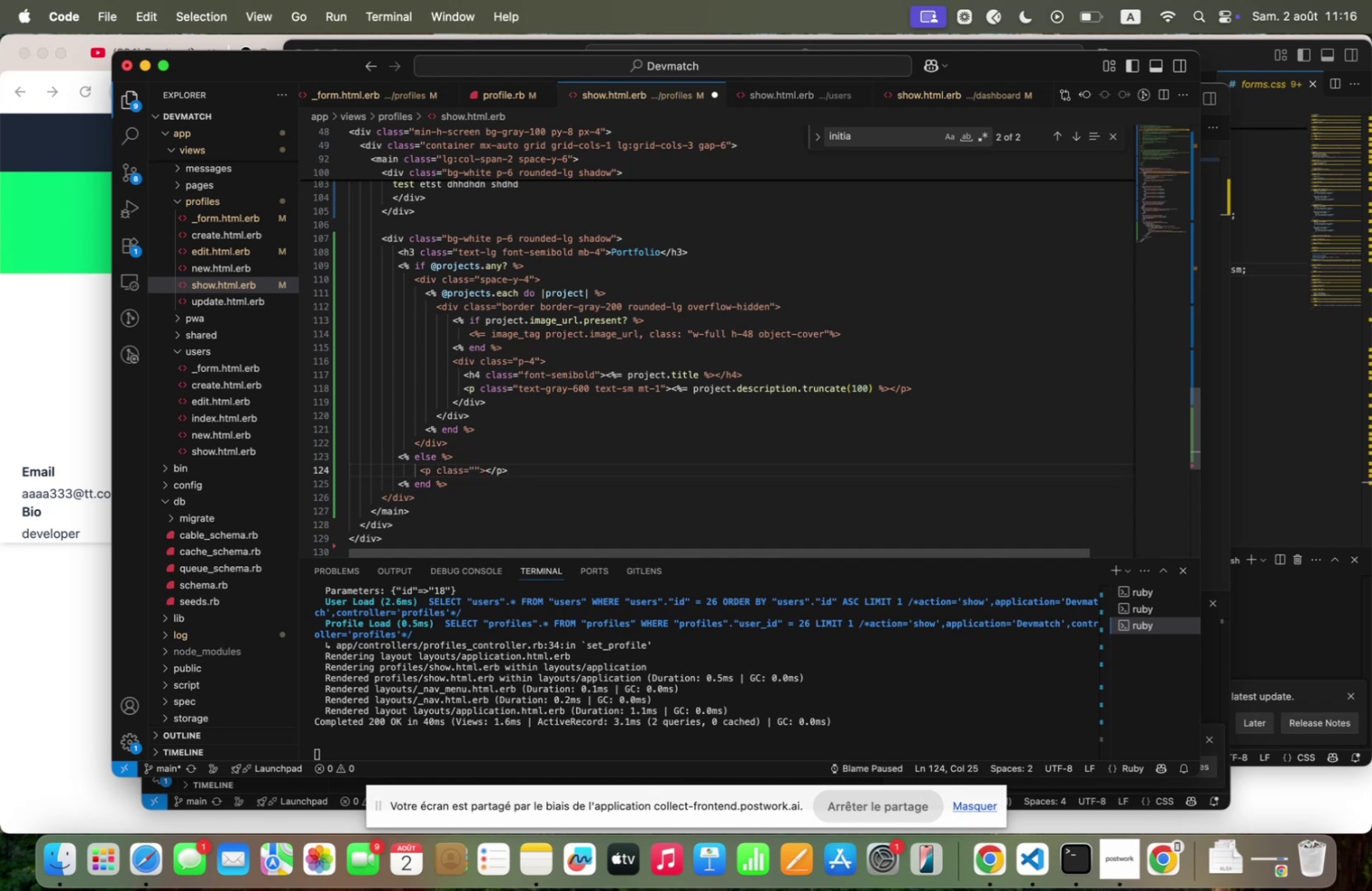 
key(ArrowLeft)
 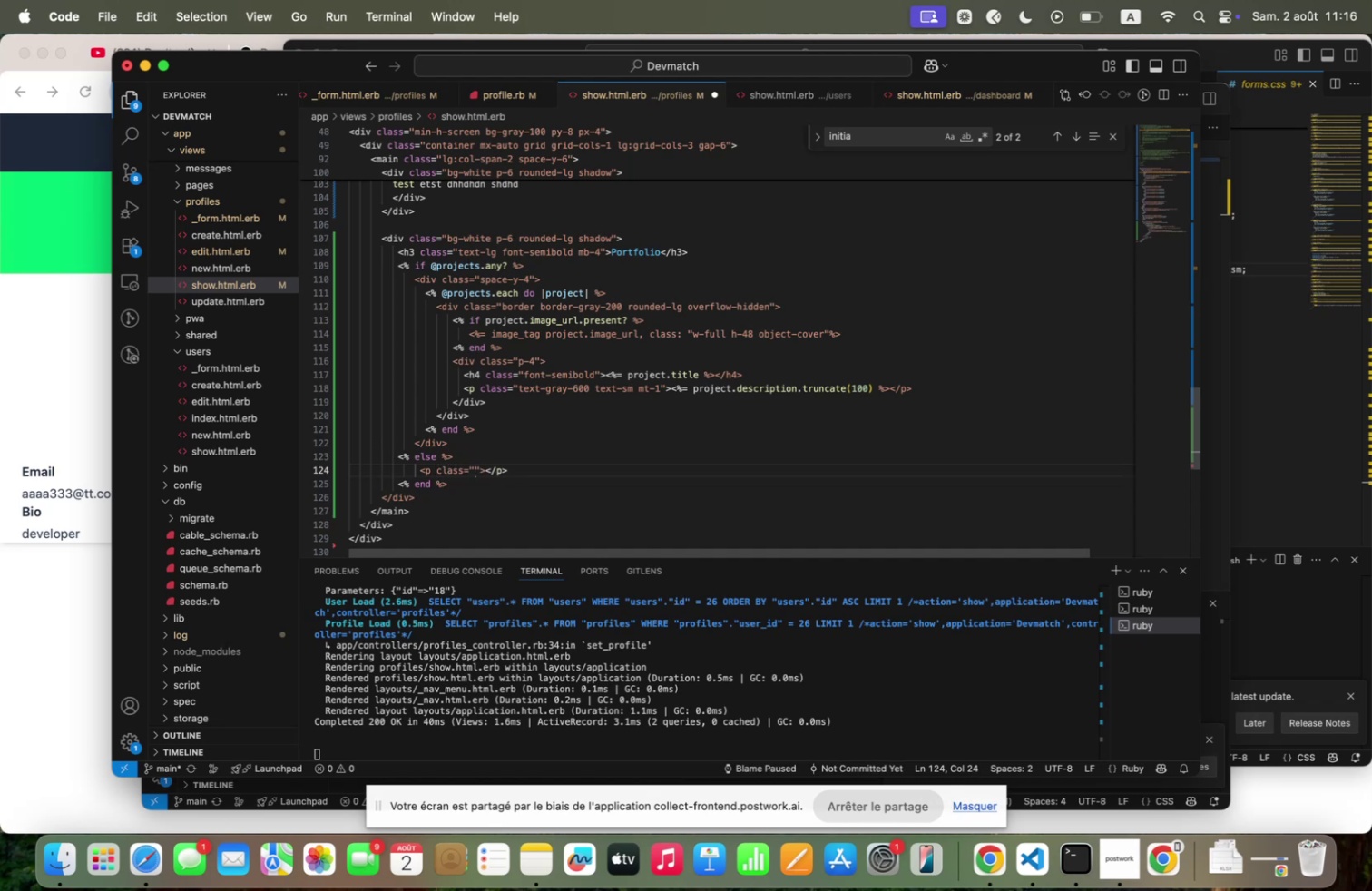 
type(text=grqy=%)) text=s;)
 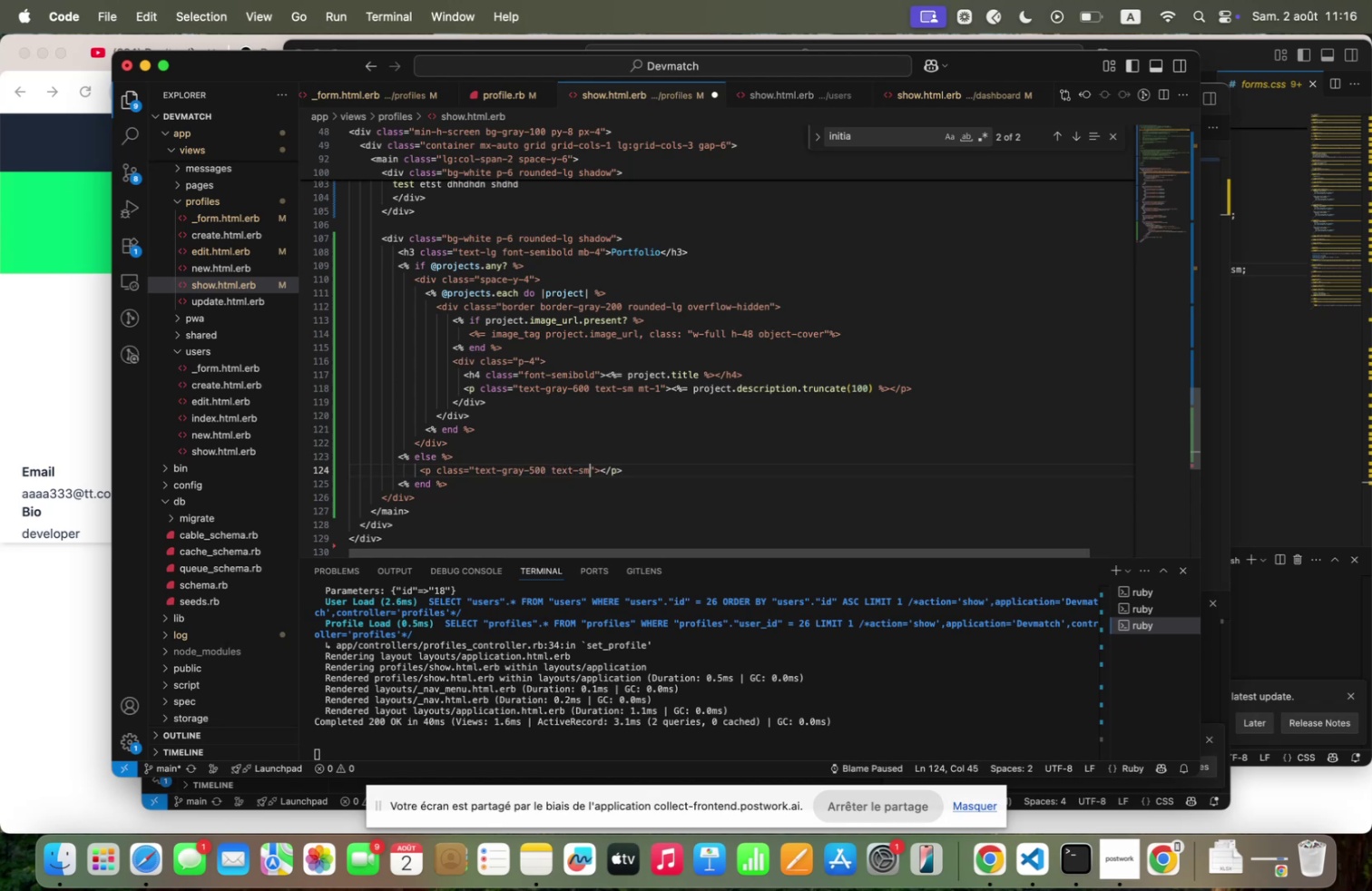 
key(Meta+S)
 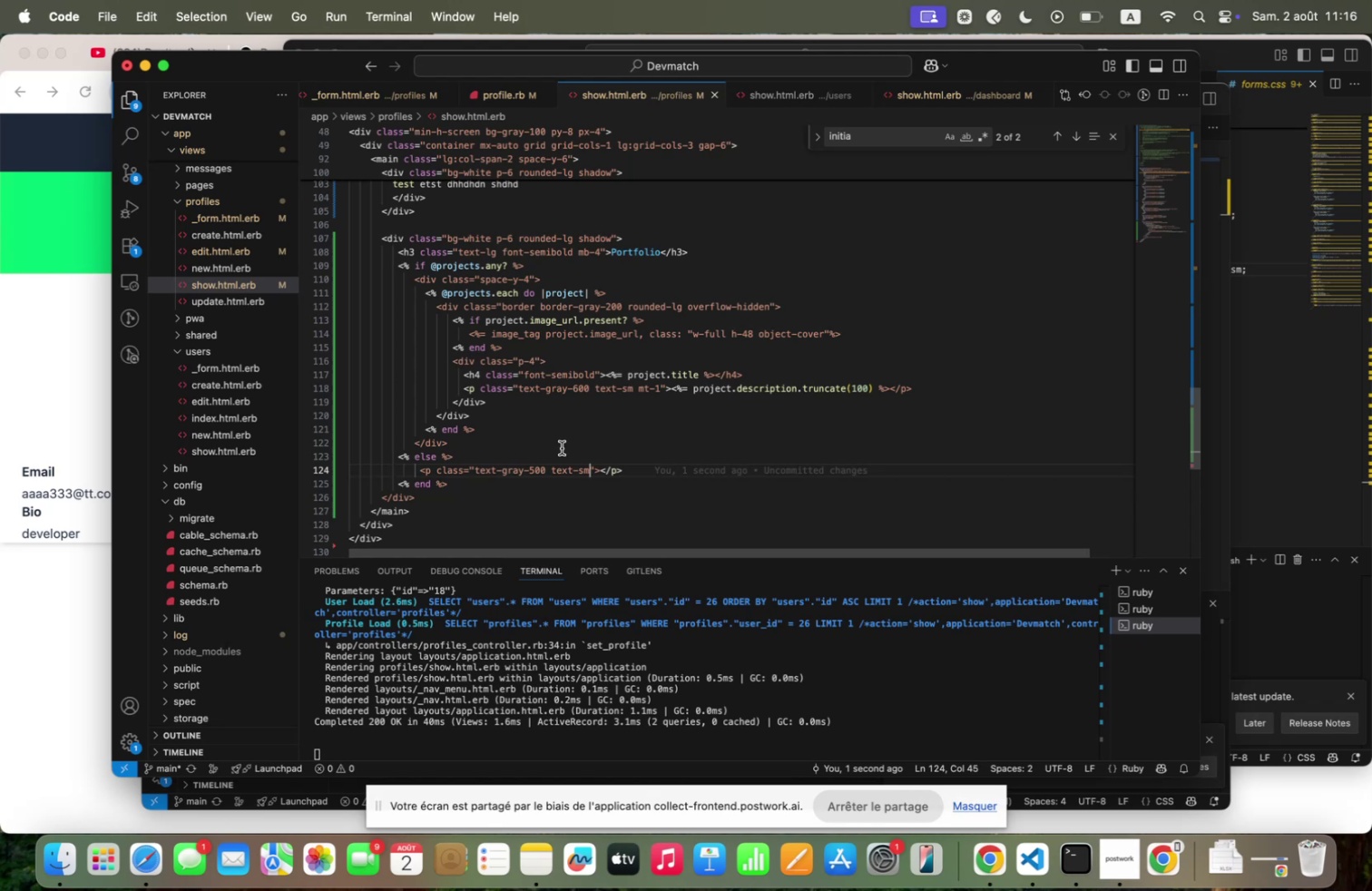 
left_click([602, 465])
 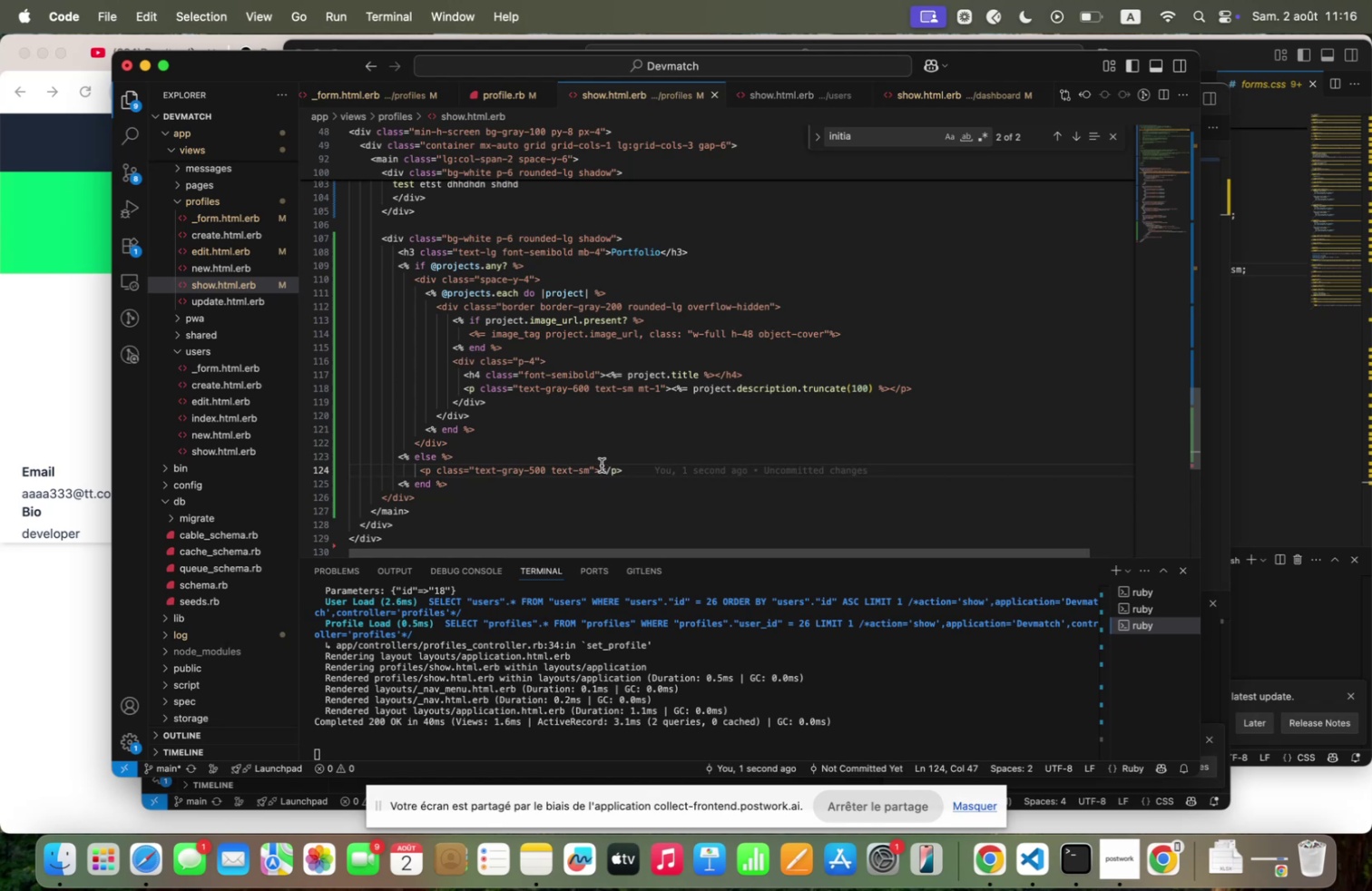 
type(No projects pu)
 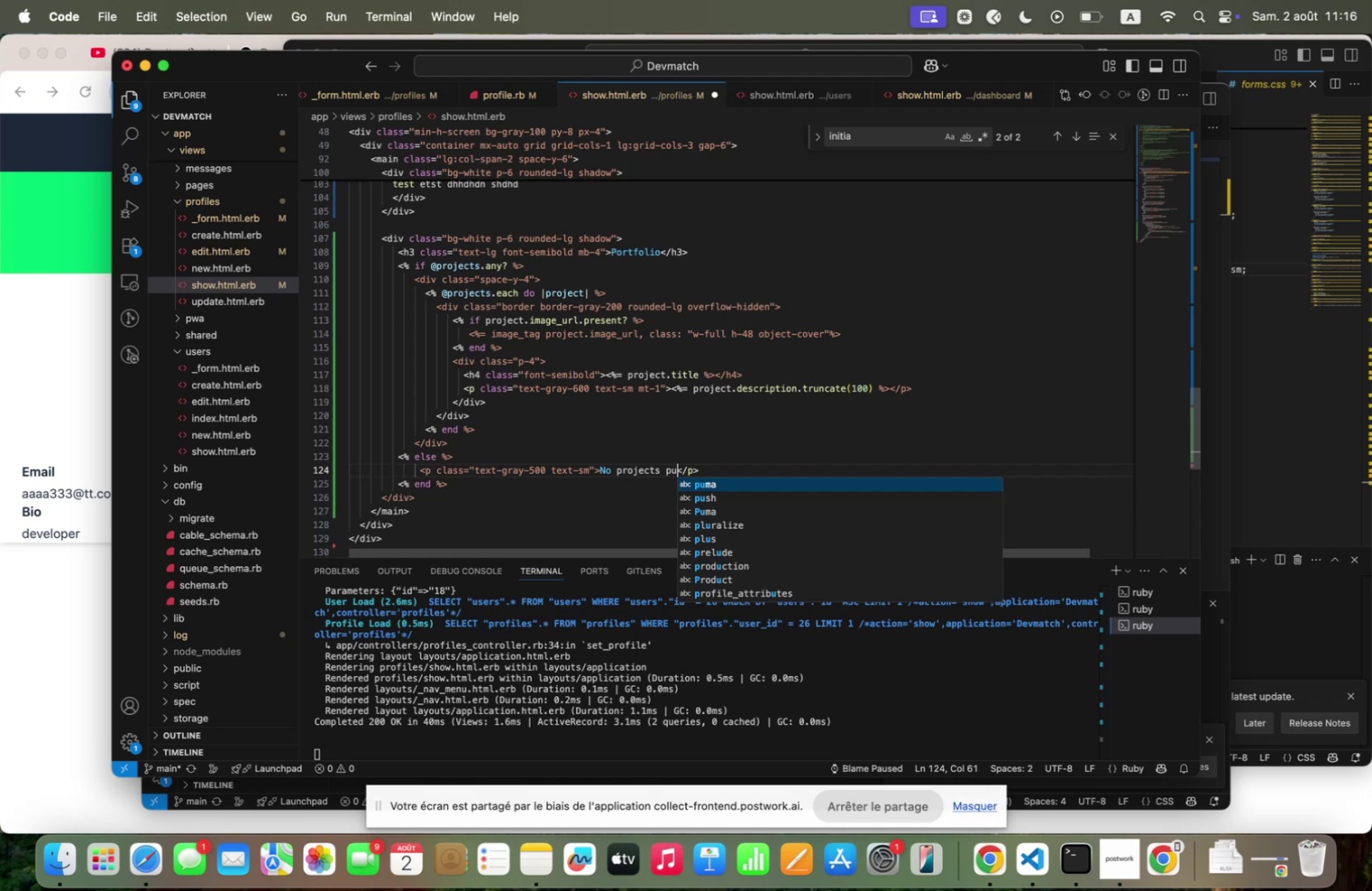 
type(blished yet<)
 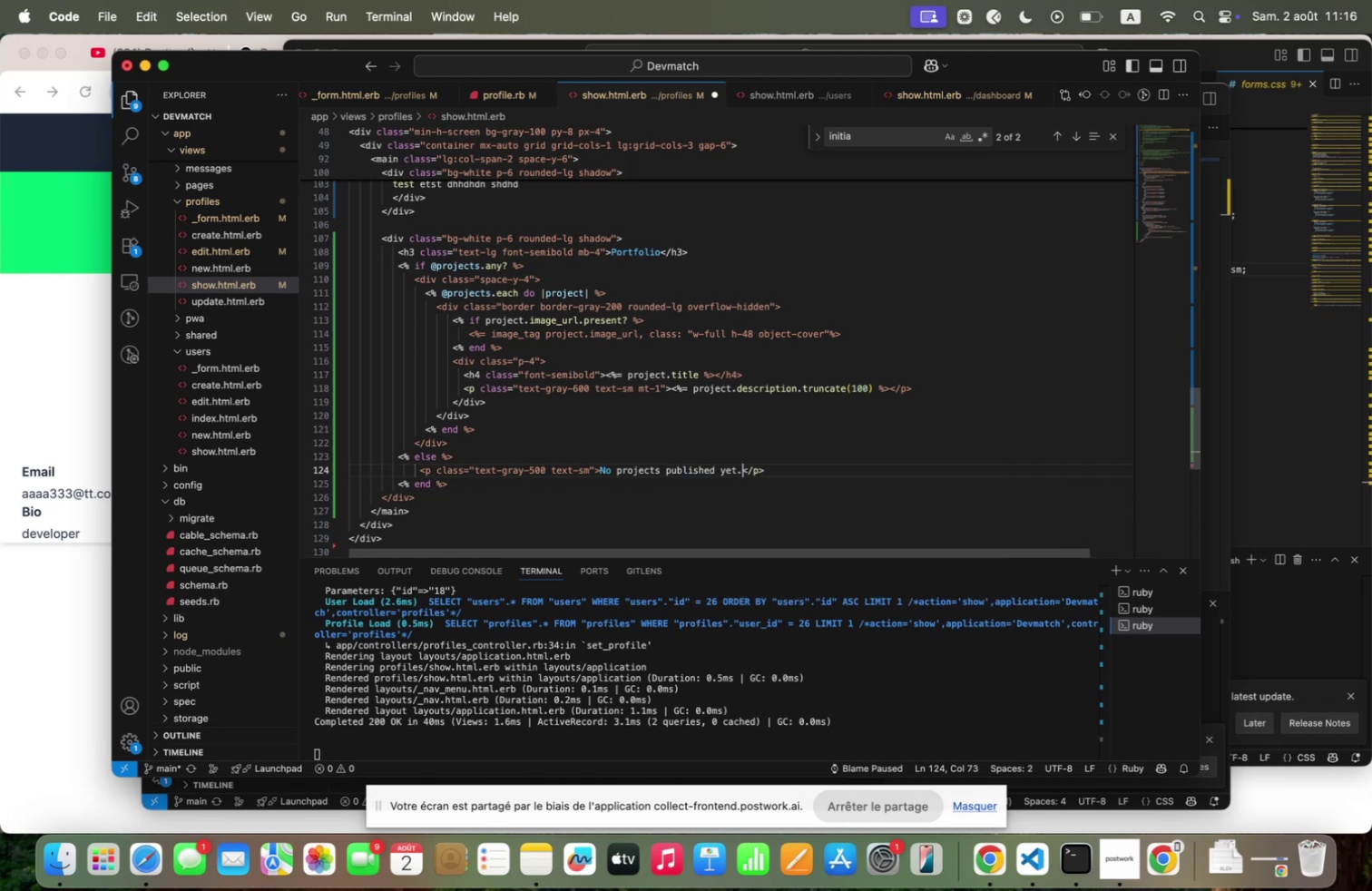 
key(Meta+S)
 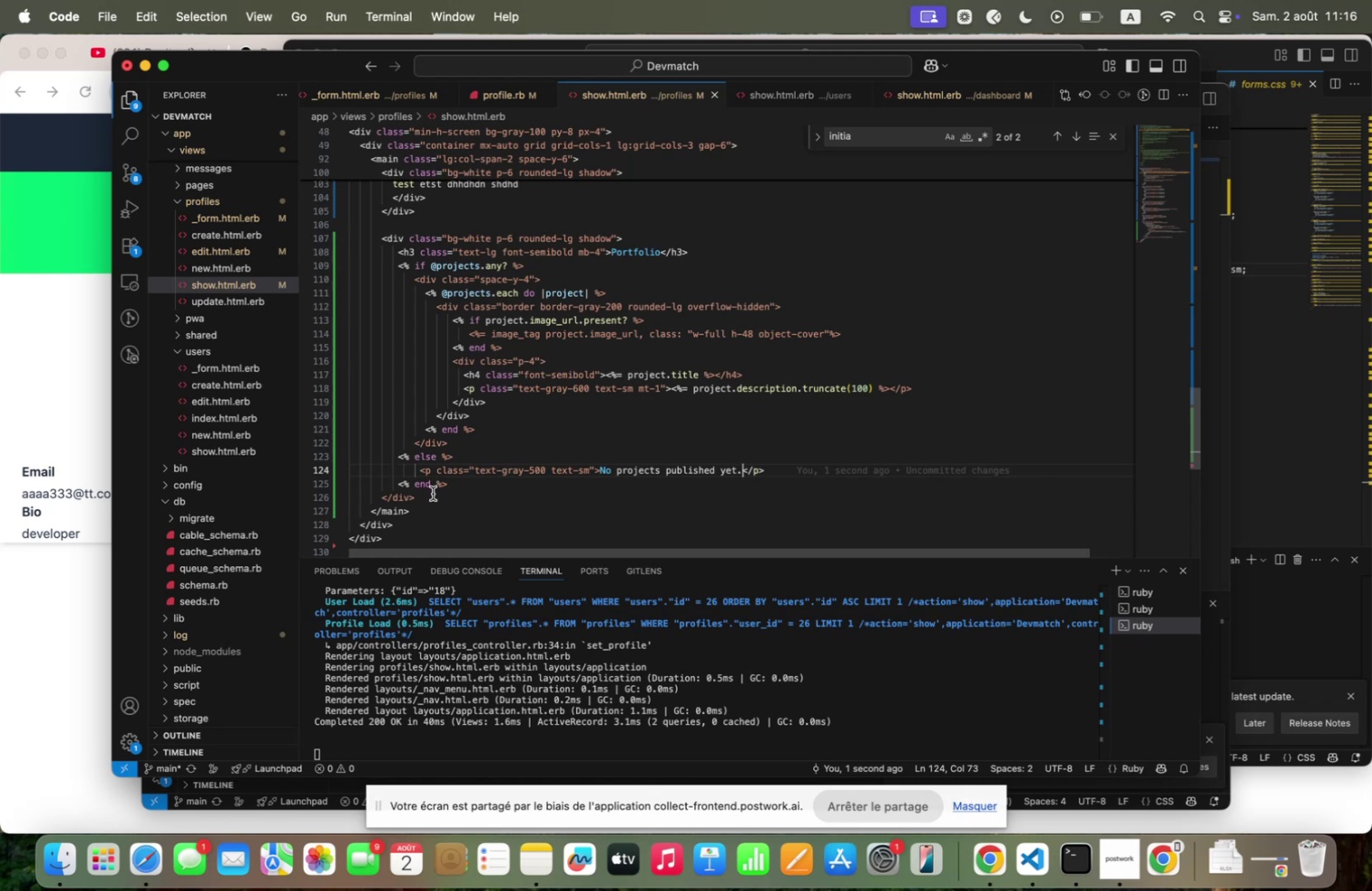 
left_click([429, 495])
 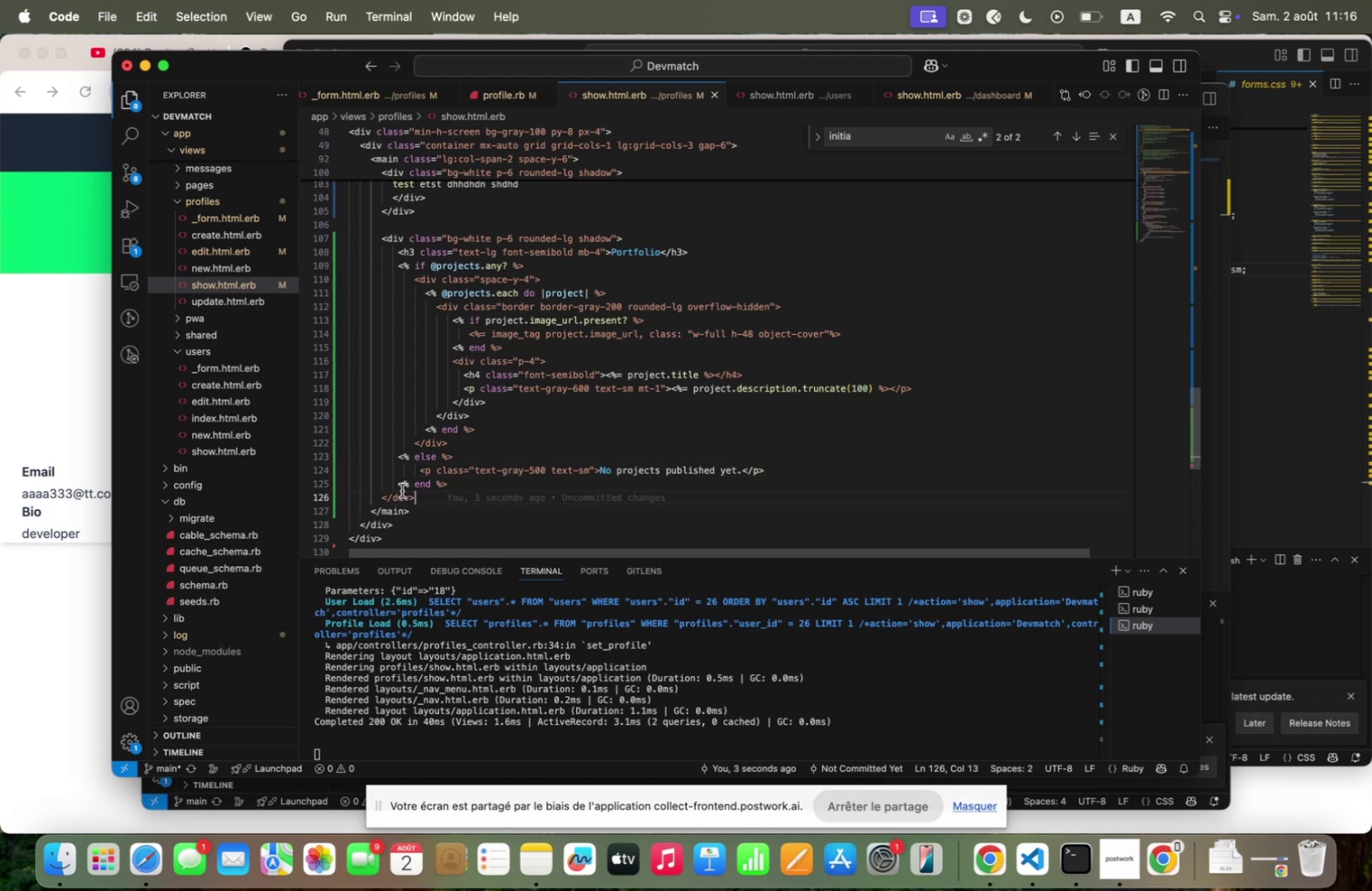 
left_click([400, 489])
 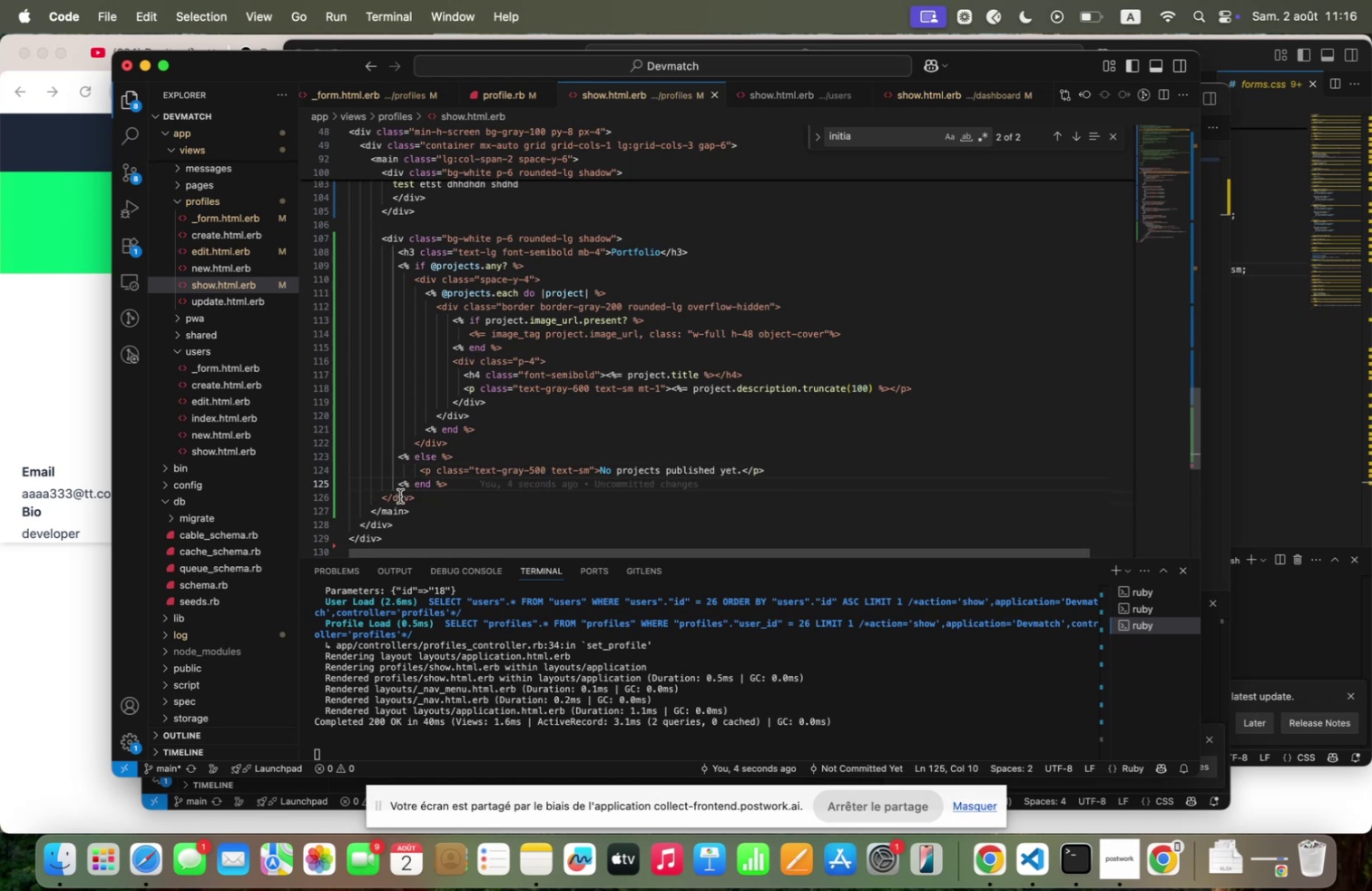 
left_click([400, 496])
 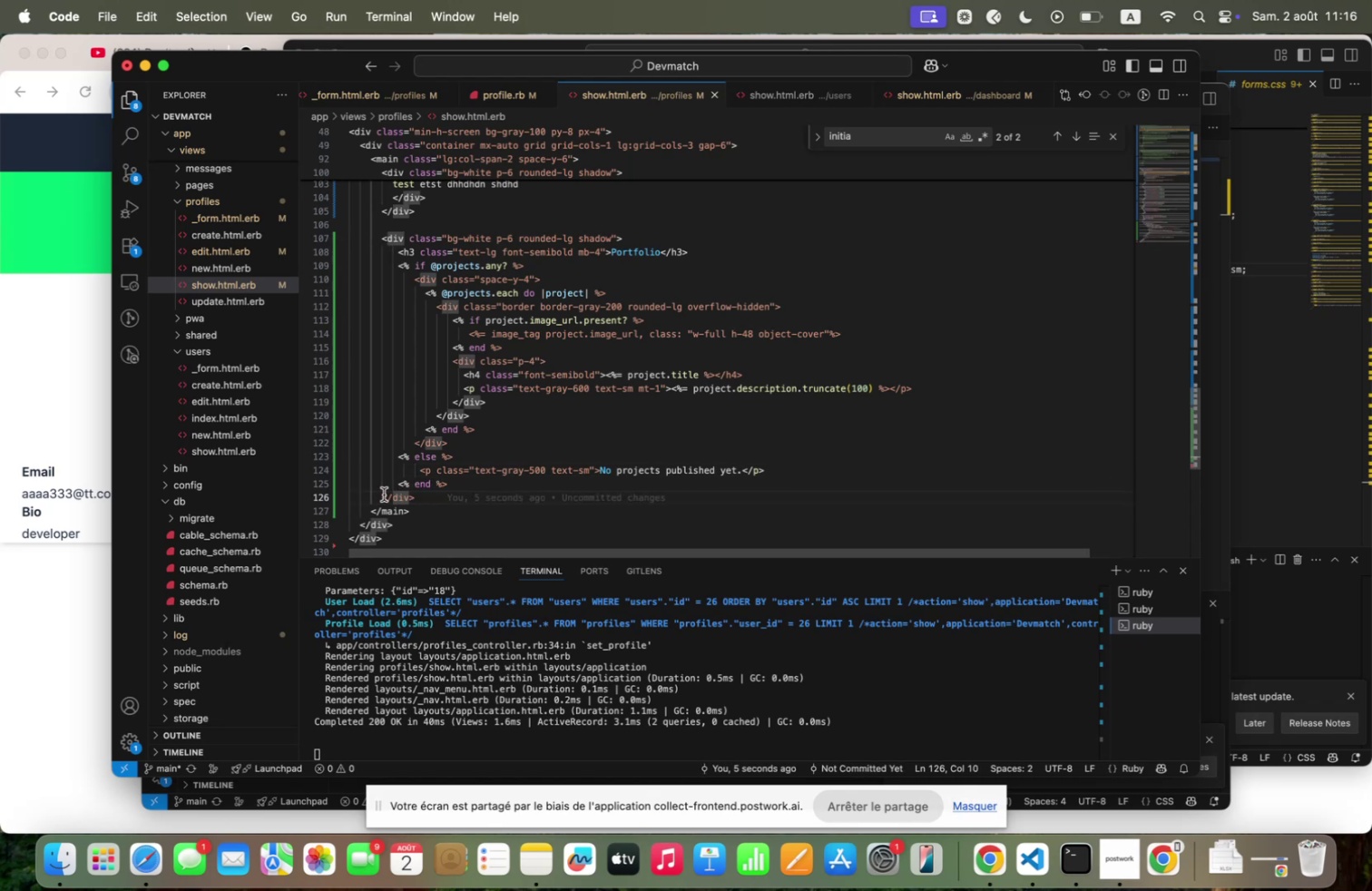 
left_click([383, 493])
 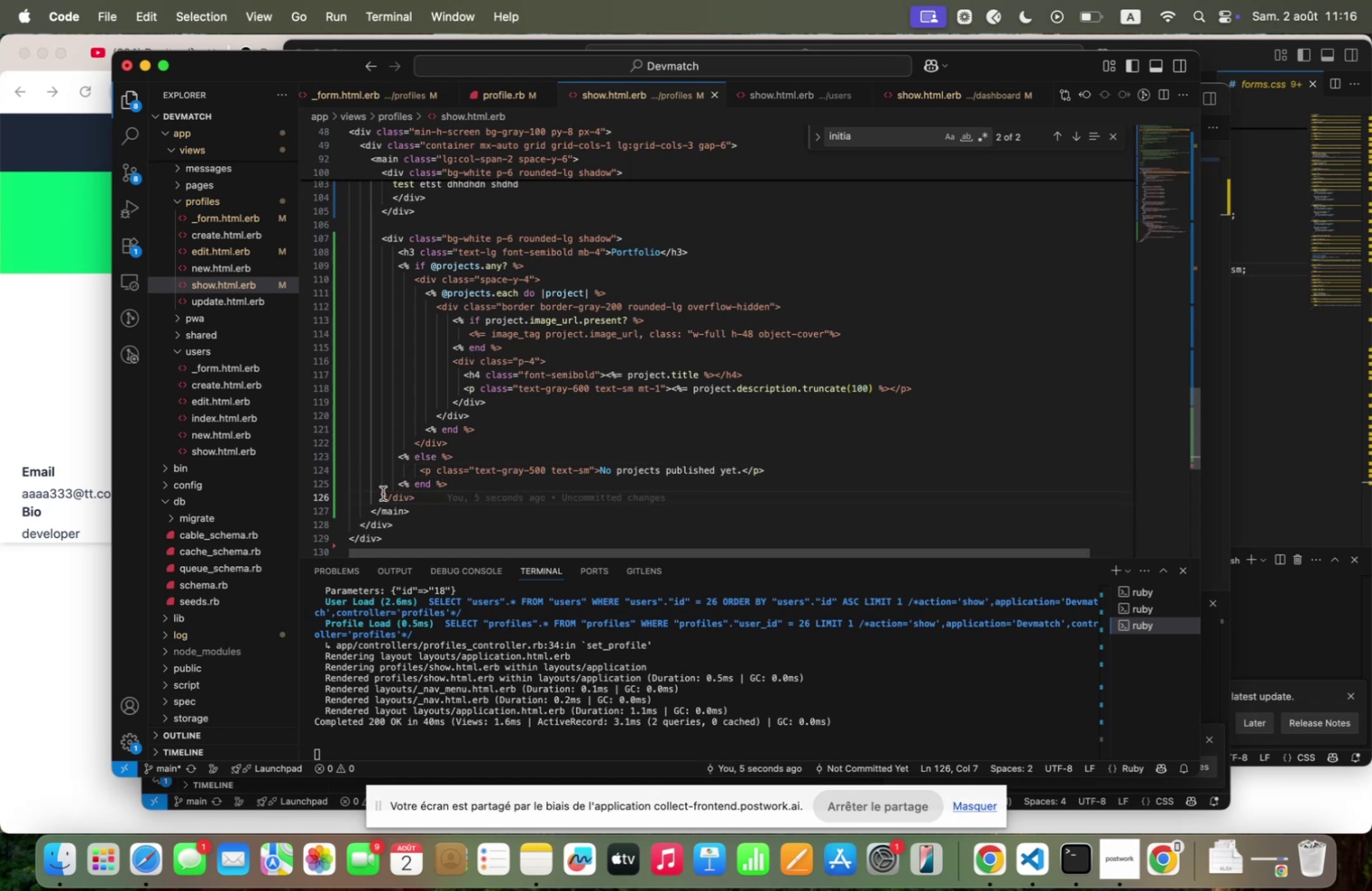 
scroll: coordinate [383, 493], scroll_direction: up, amount: 16.0
 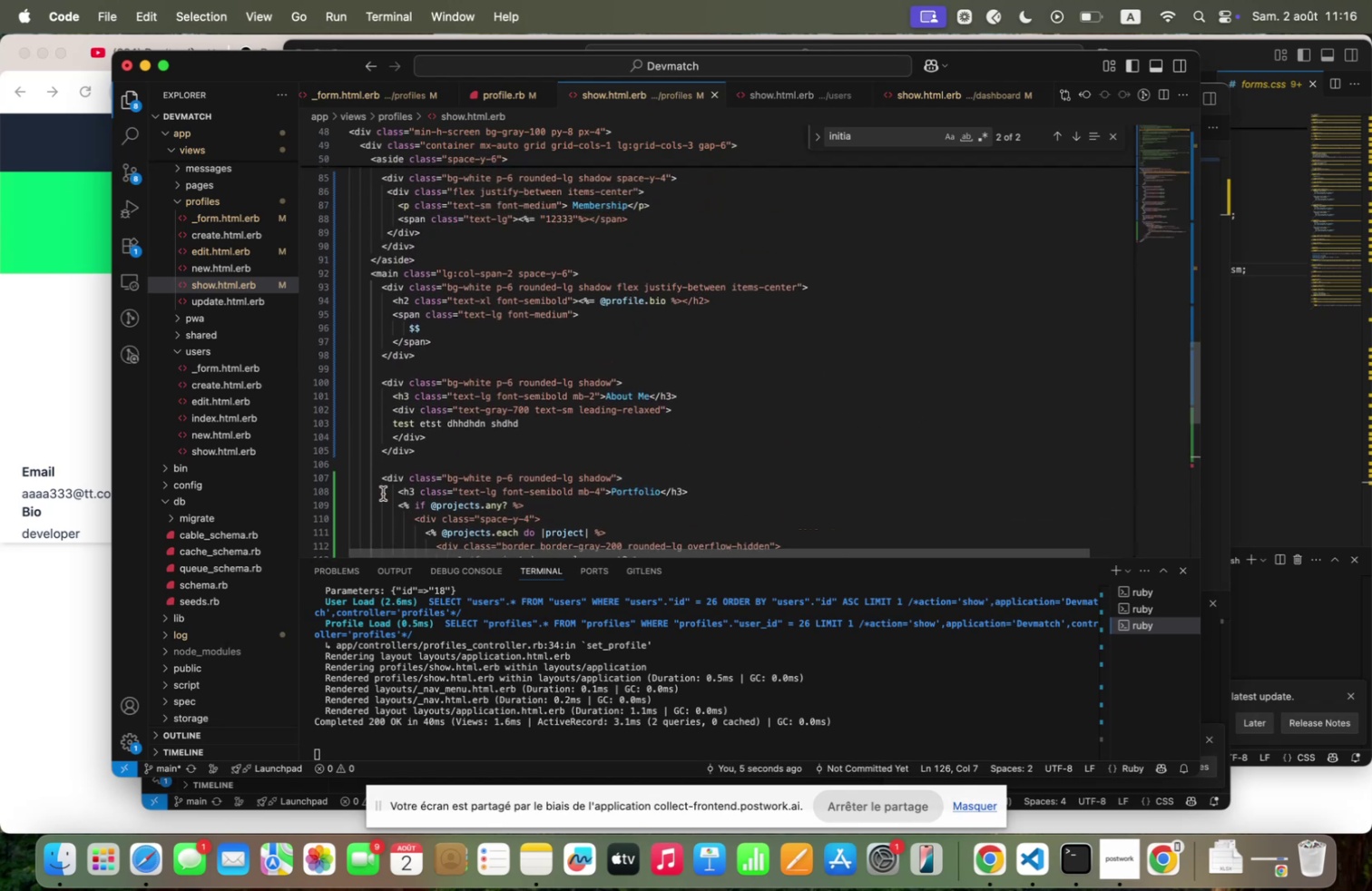 
scroll: coordinate [383, 493], scroll_direction: down, amount: 21.0
 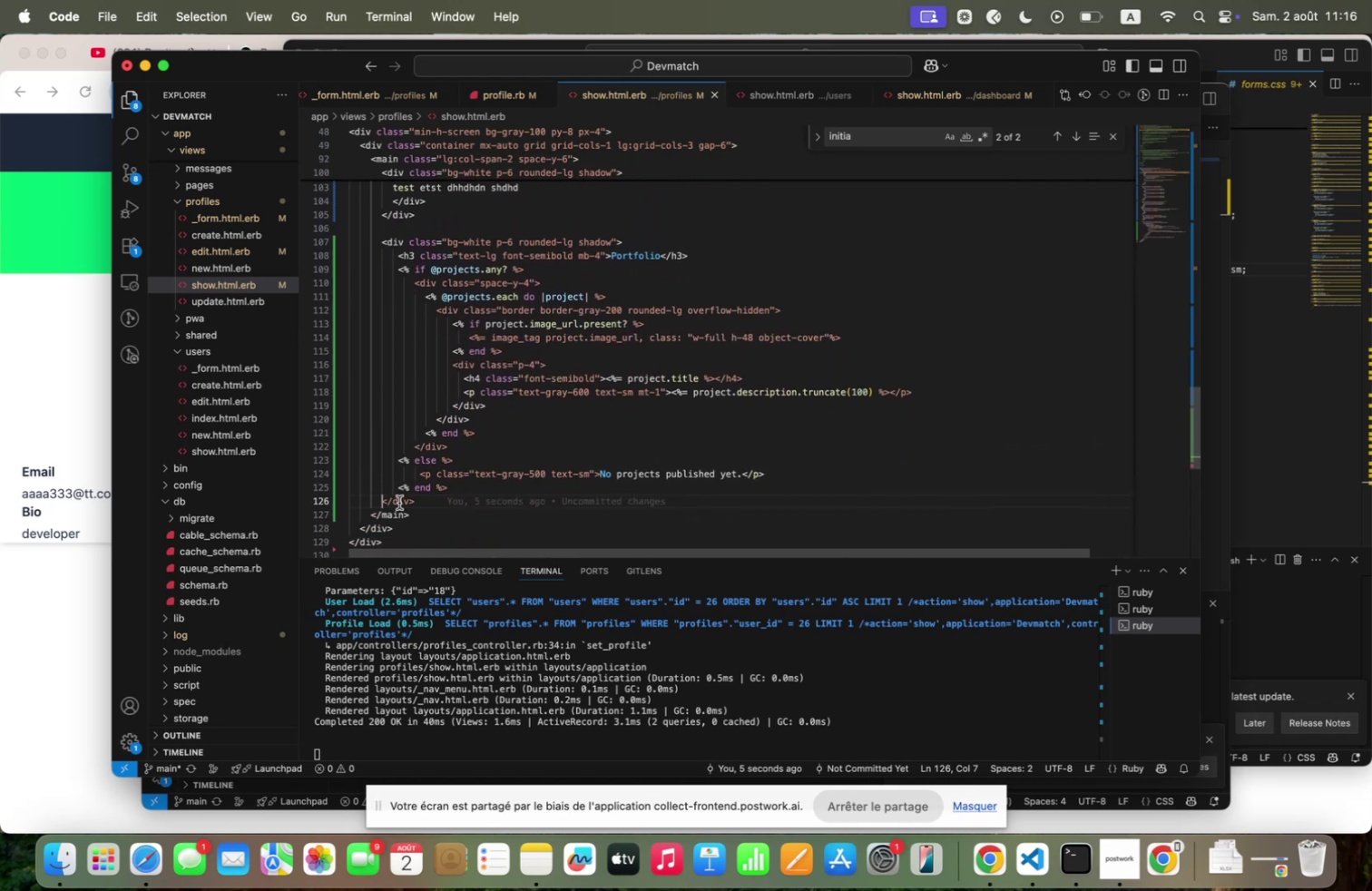 
left_click([396, 501])
 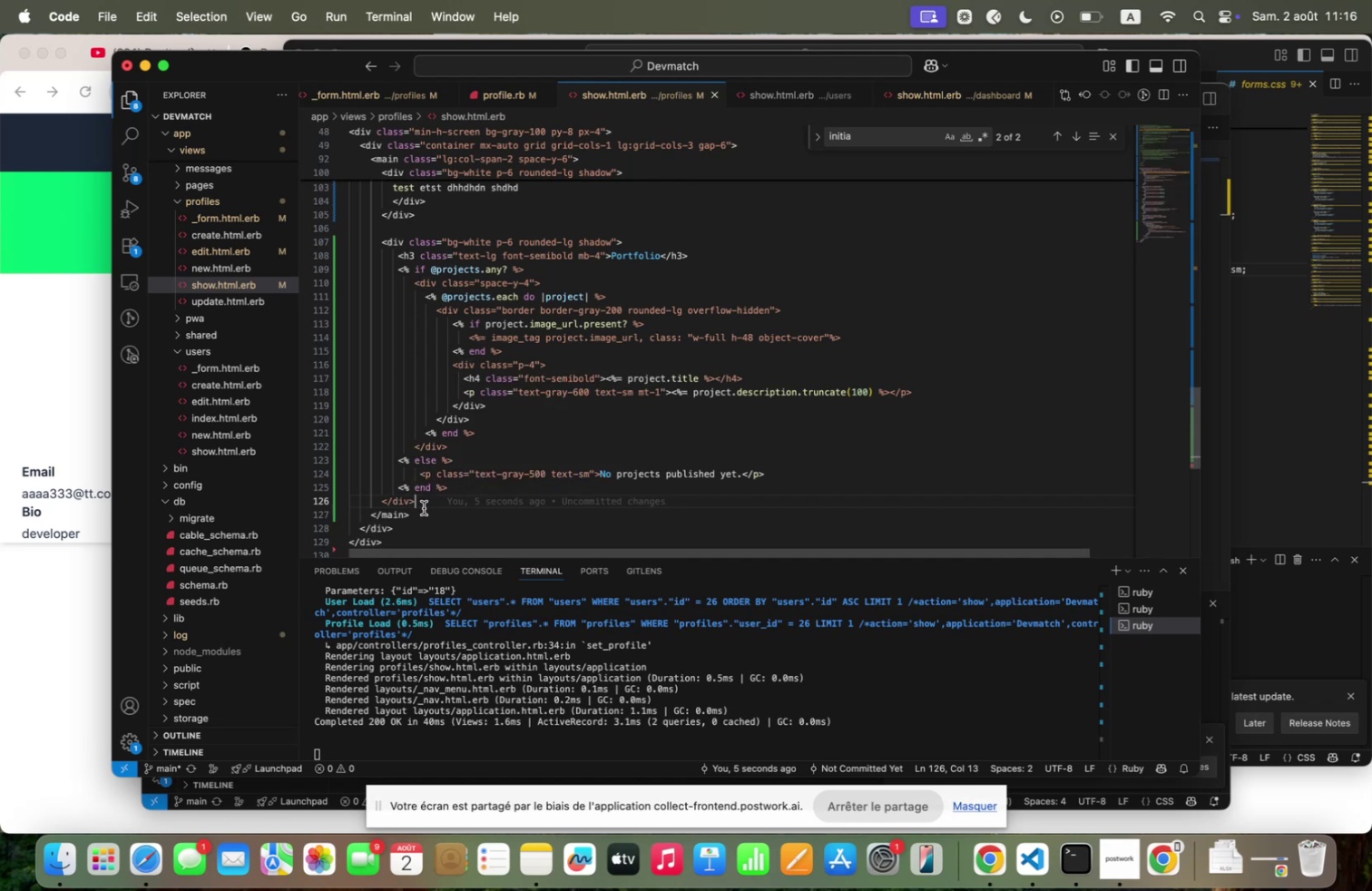 
wait(5.16)
 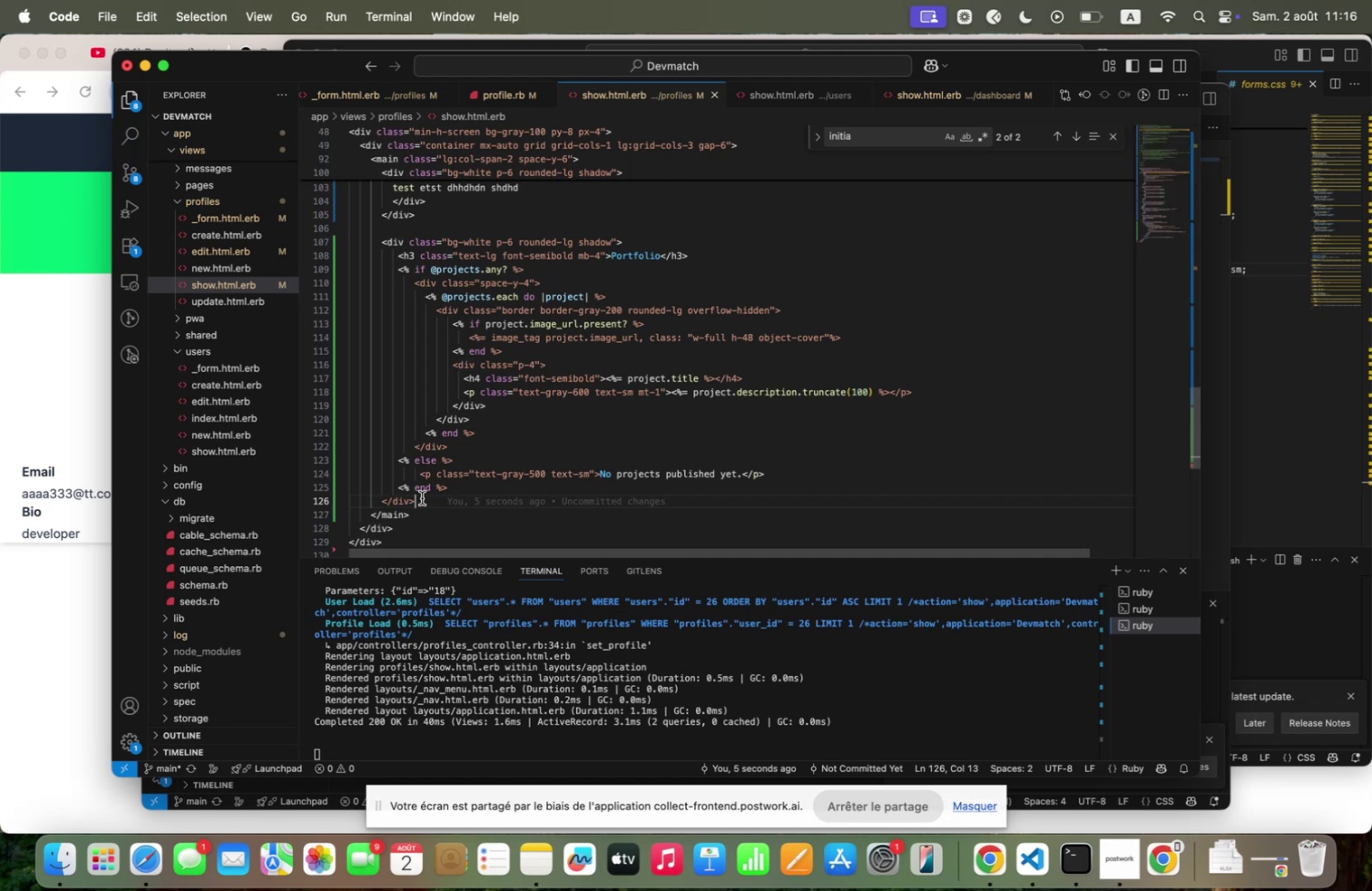 
scroll: coordinate [424, 507], scroll_direction: down, amount: 3.0
 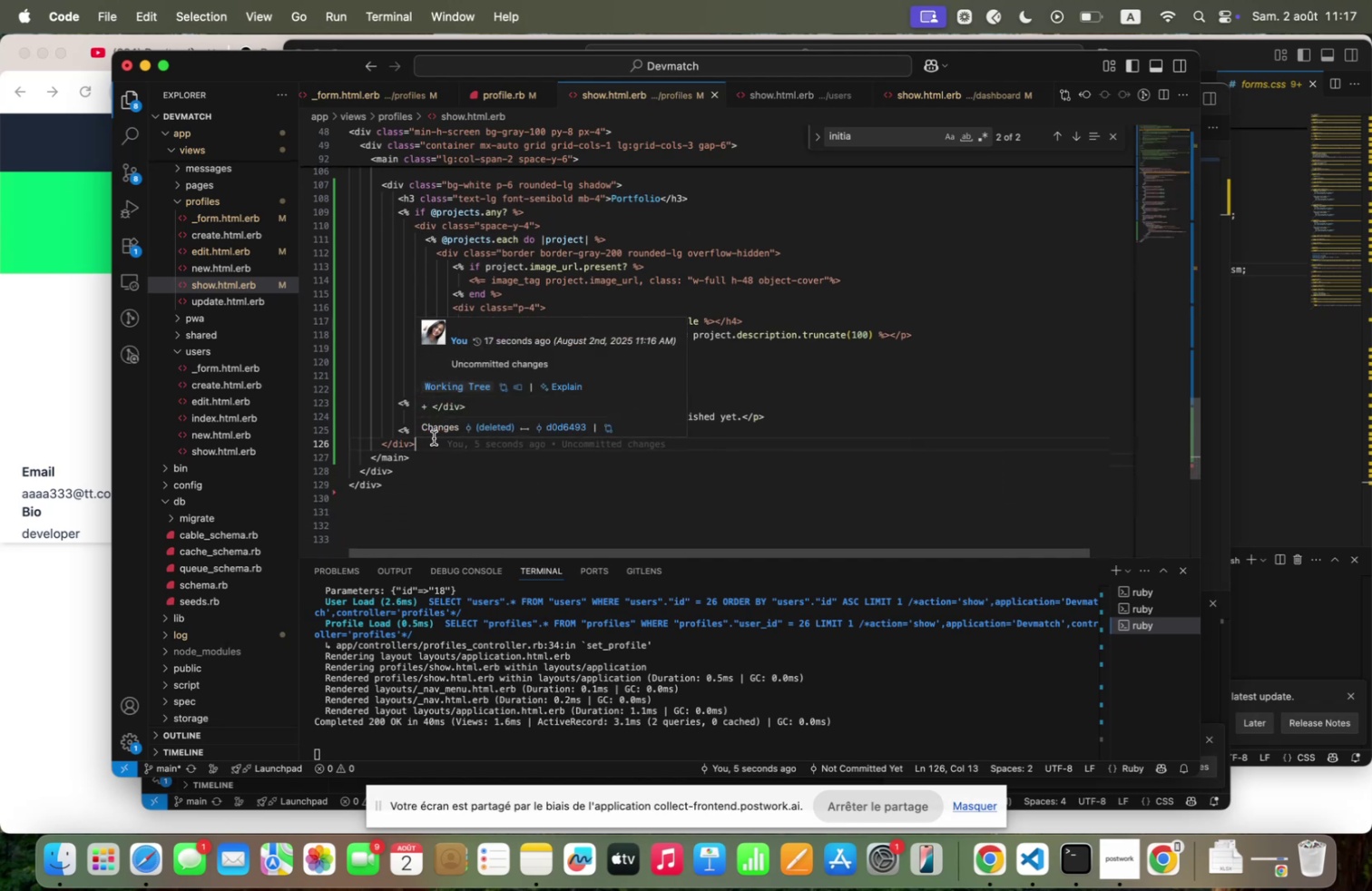 
key(Enter)
 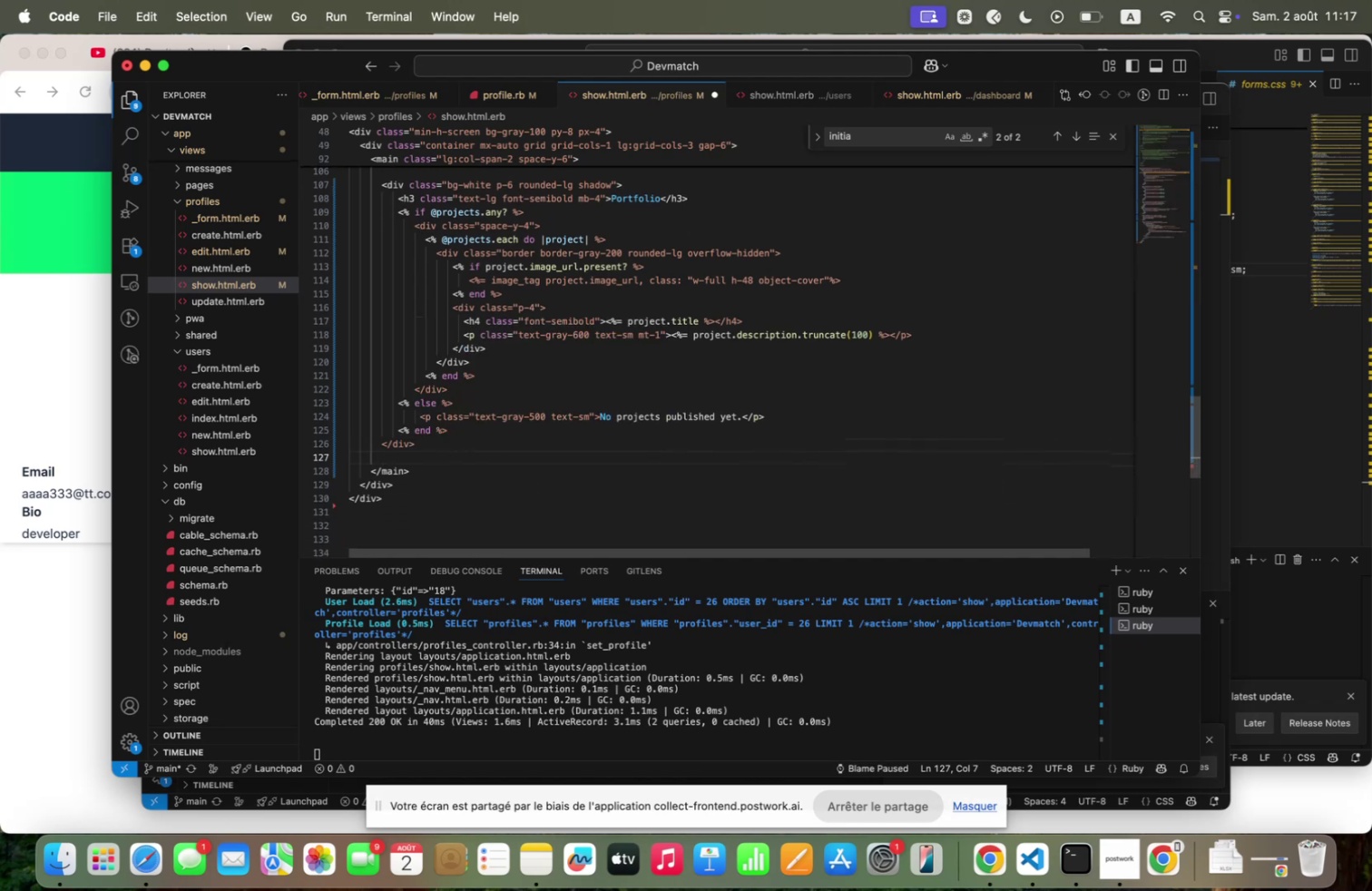 
key(Enter)
 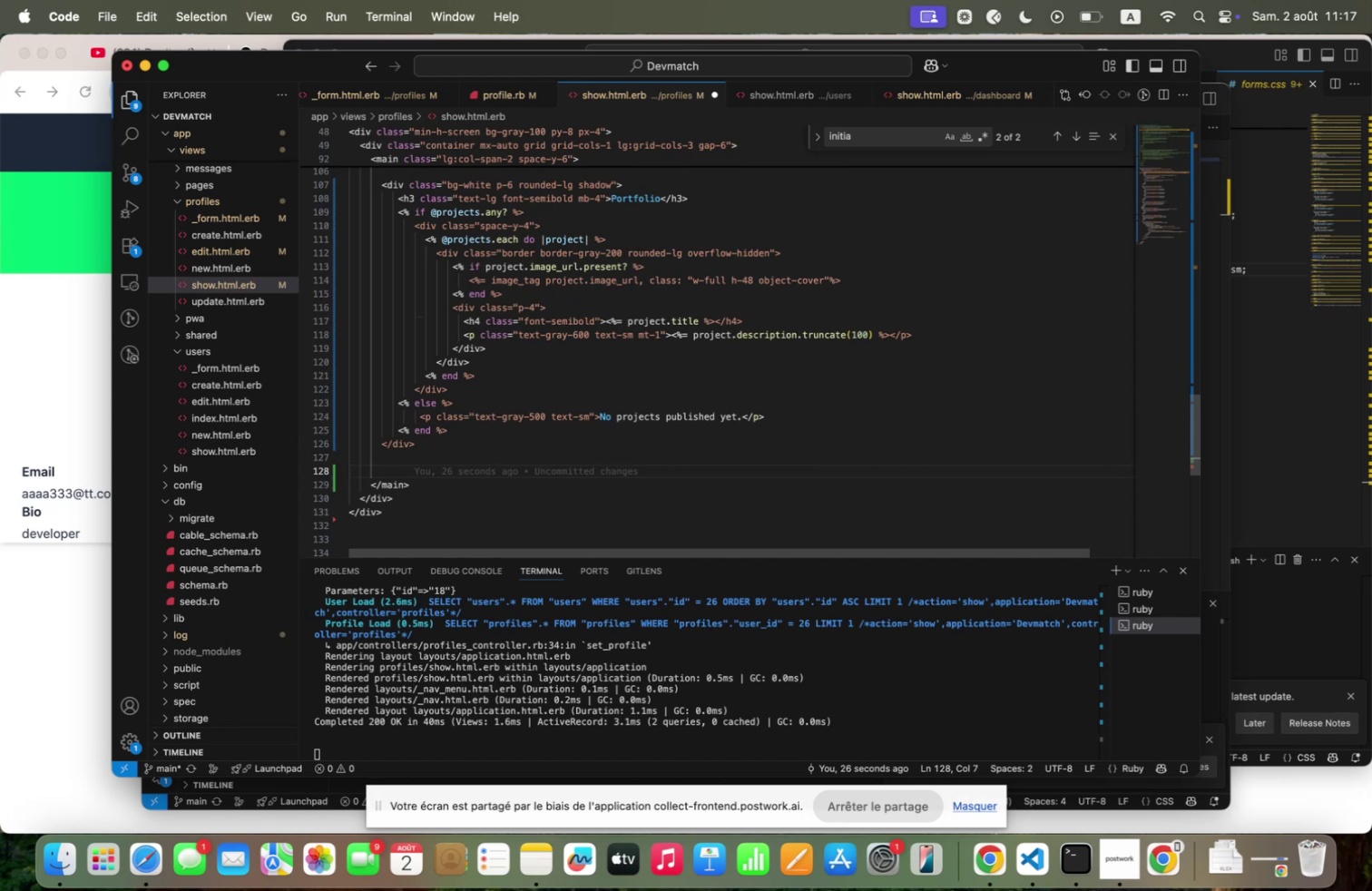 
wait(16.74)
 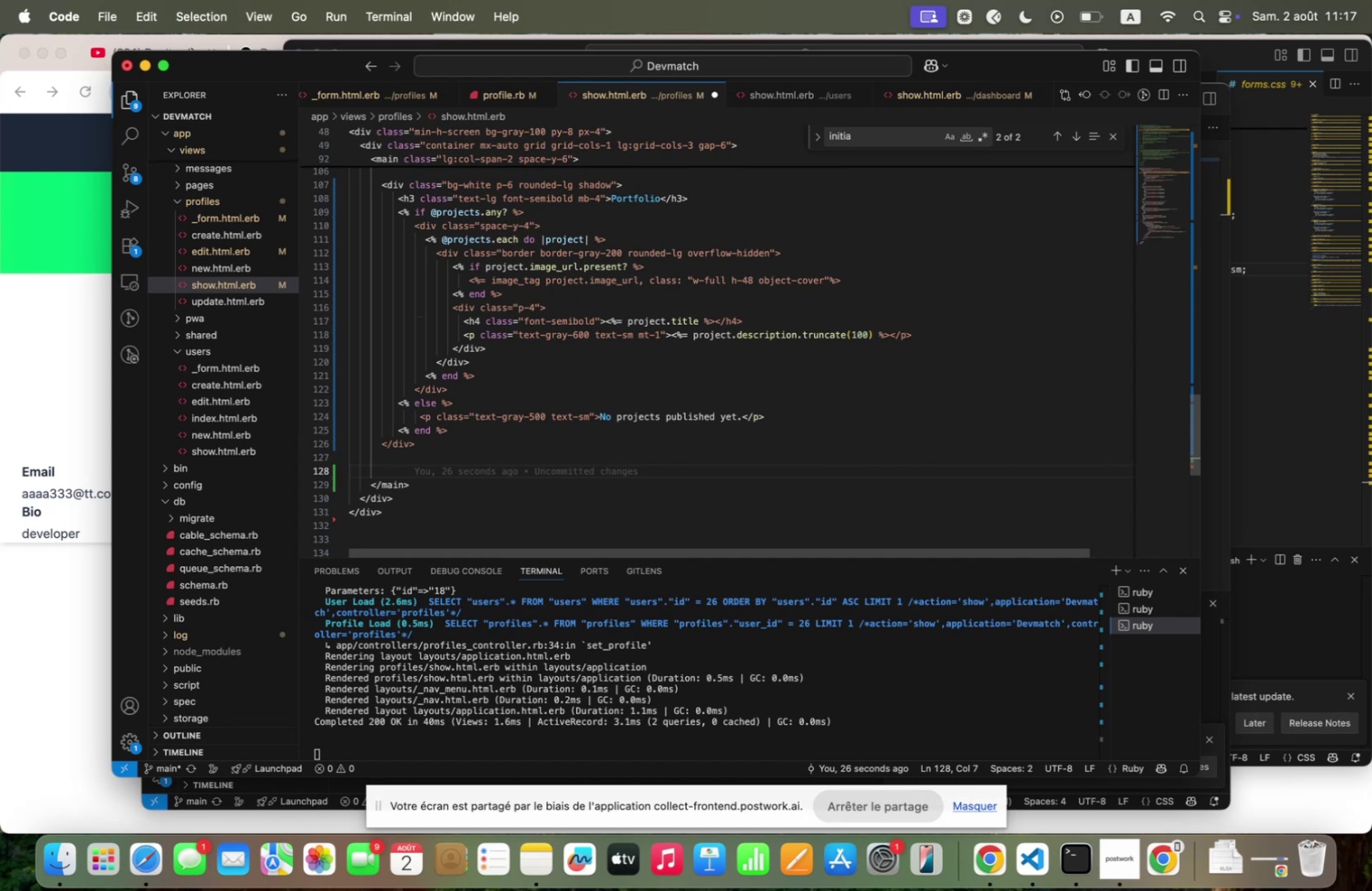 
key(Backspace)
 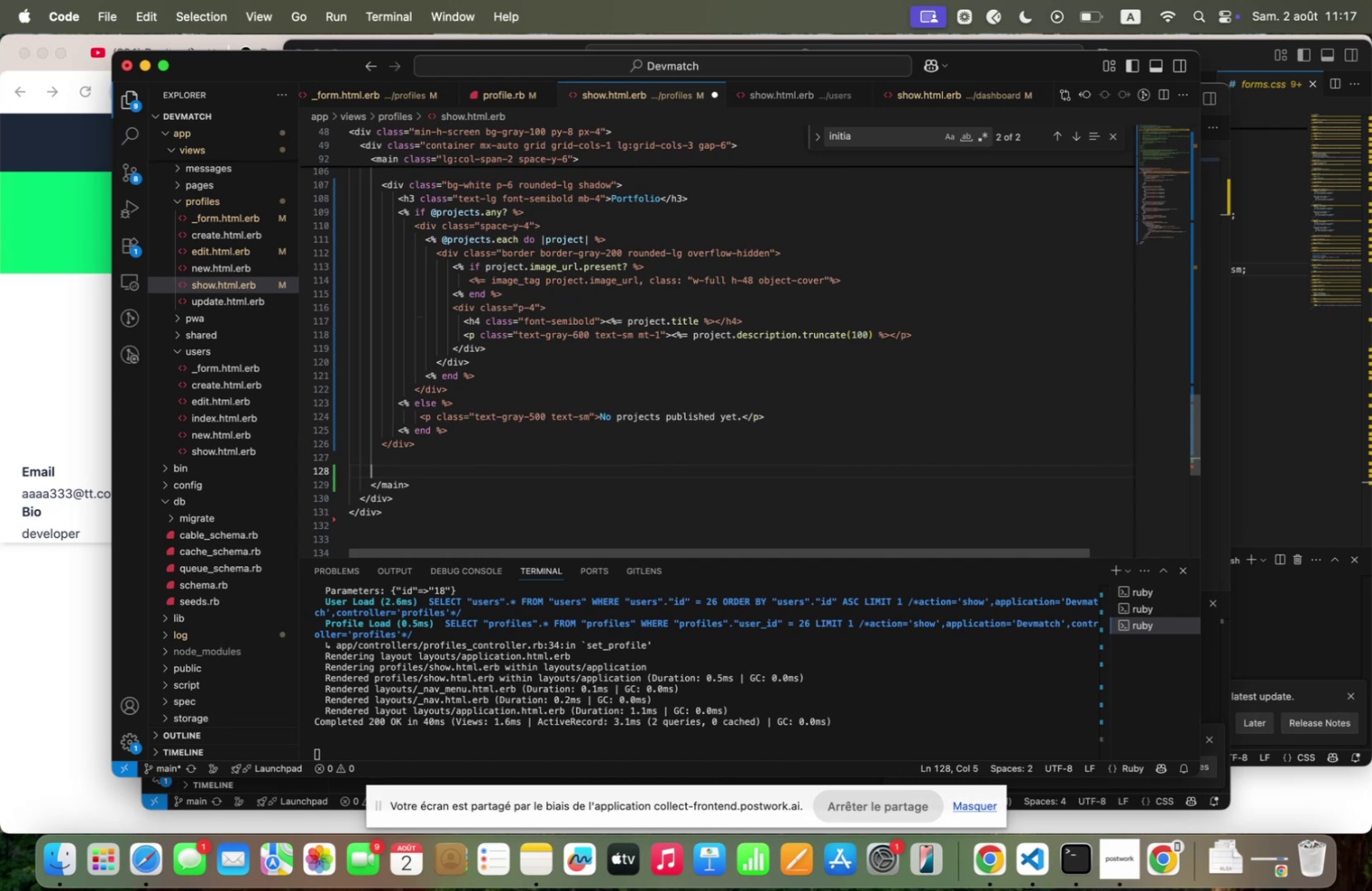 
key(Backspace)
 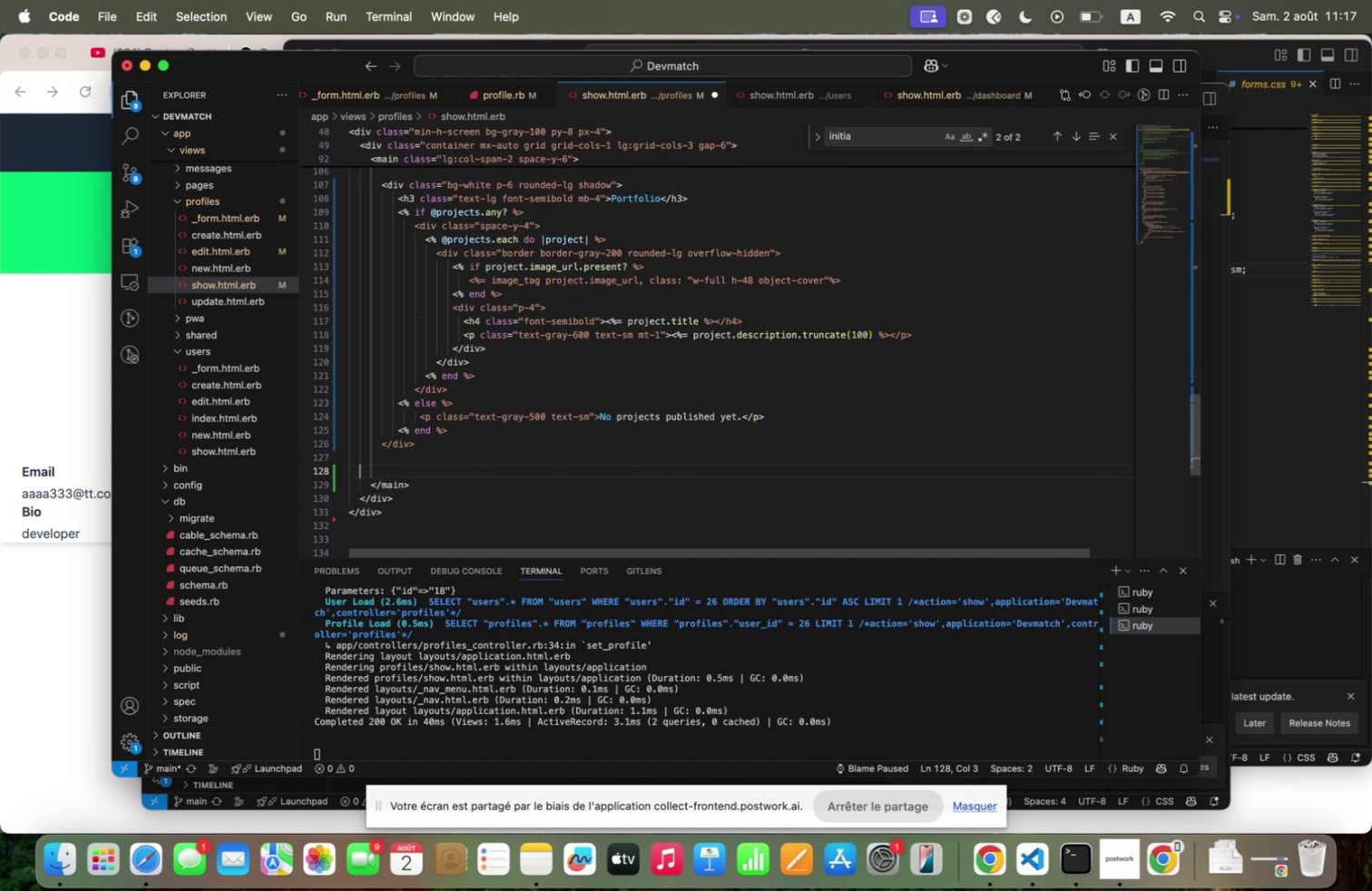 
key(Backspace)
 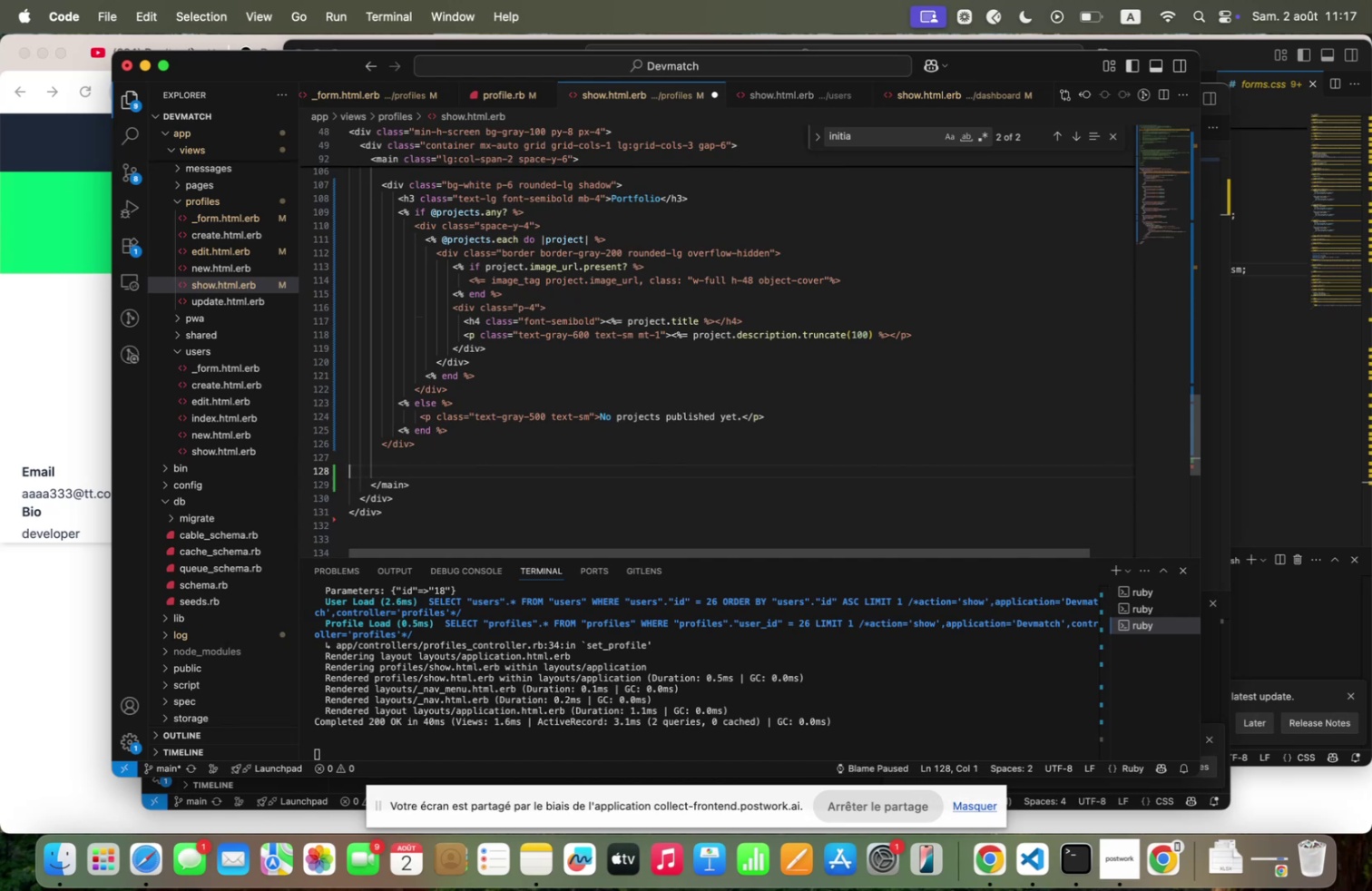 
key(Backspace)
 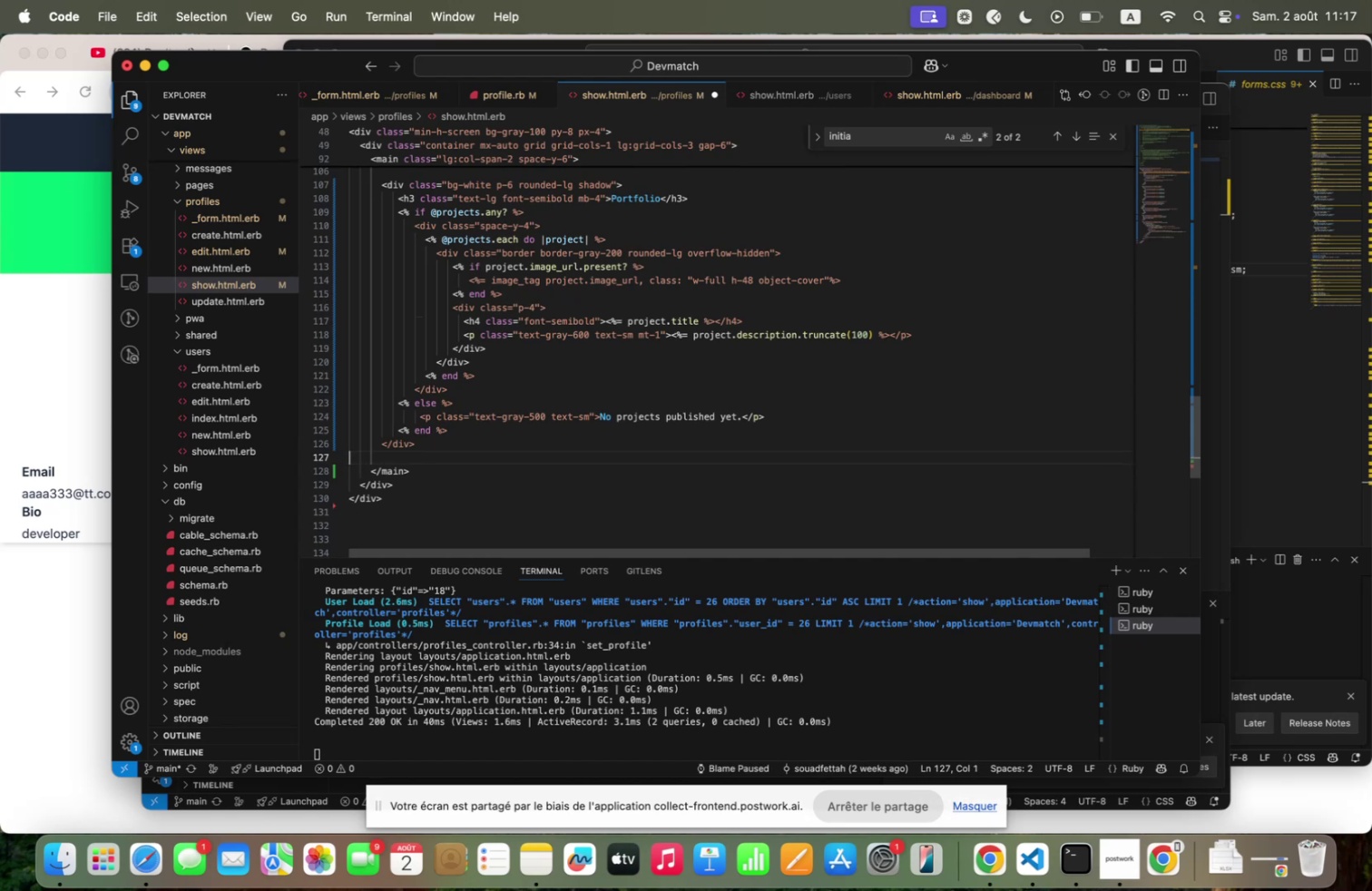 
key(Backspace)
 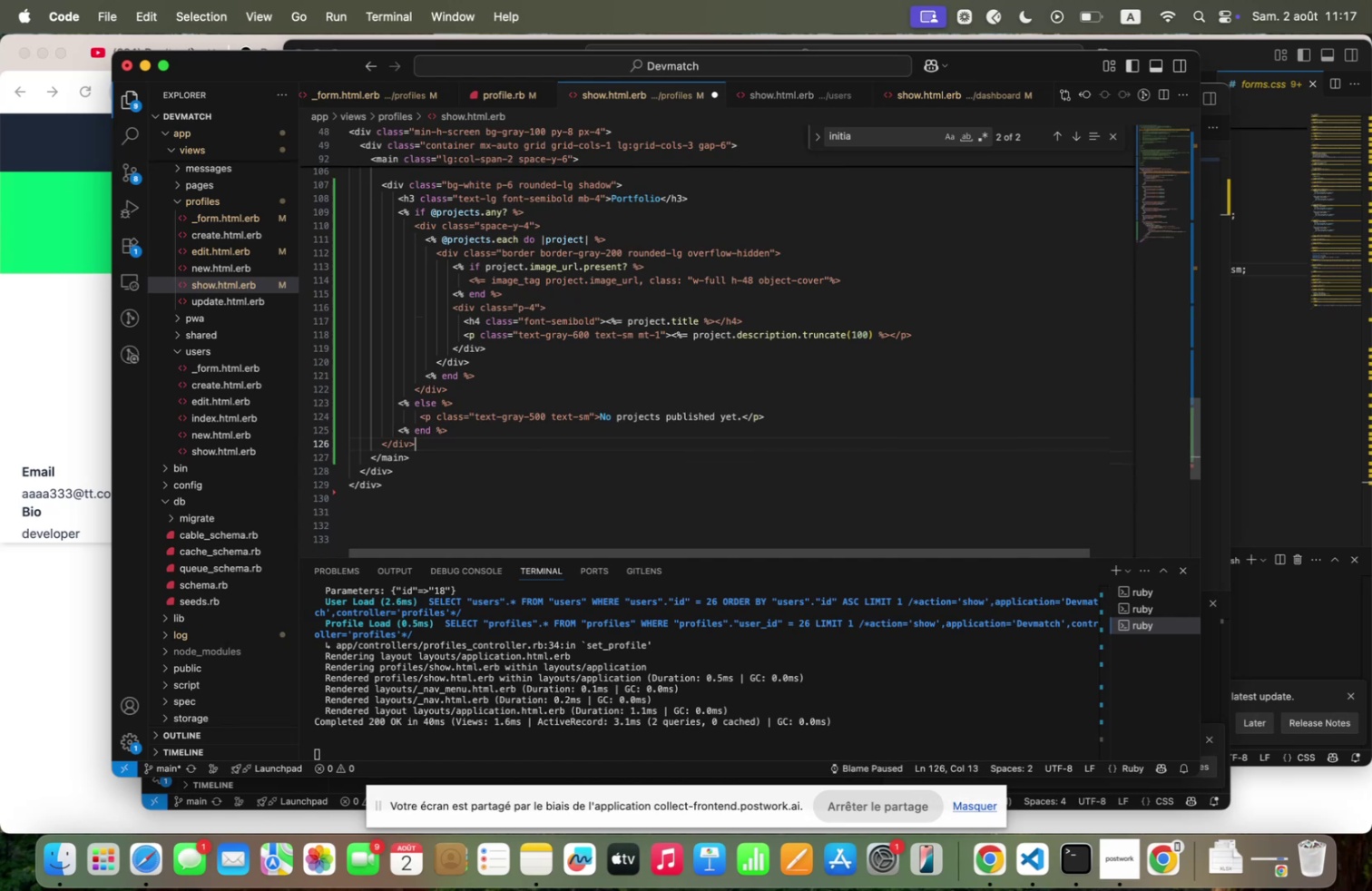 
key(Meta+S)
 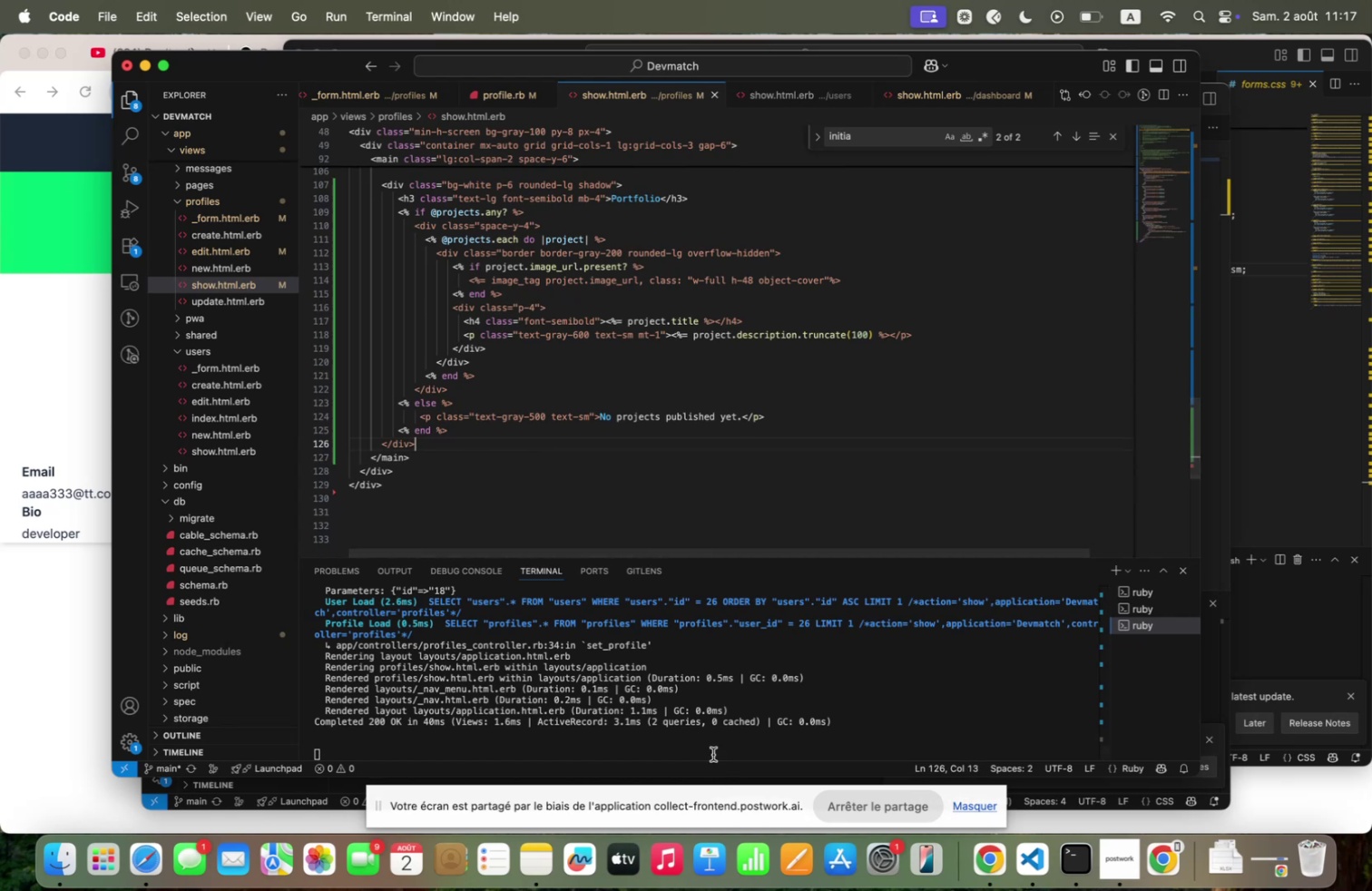 
left_click([710, 736])
 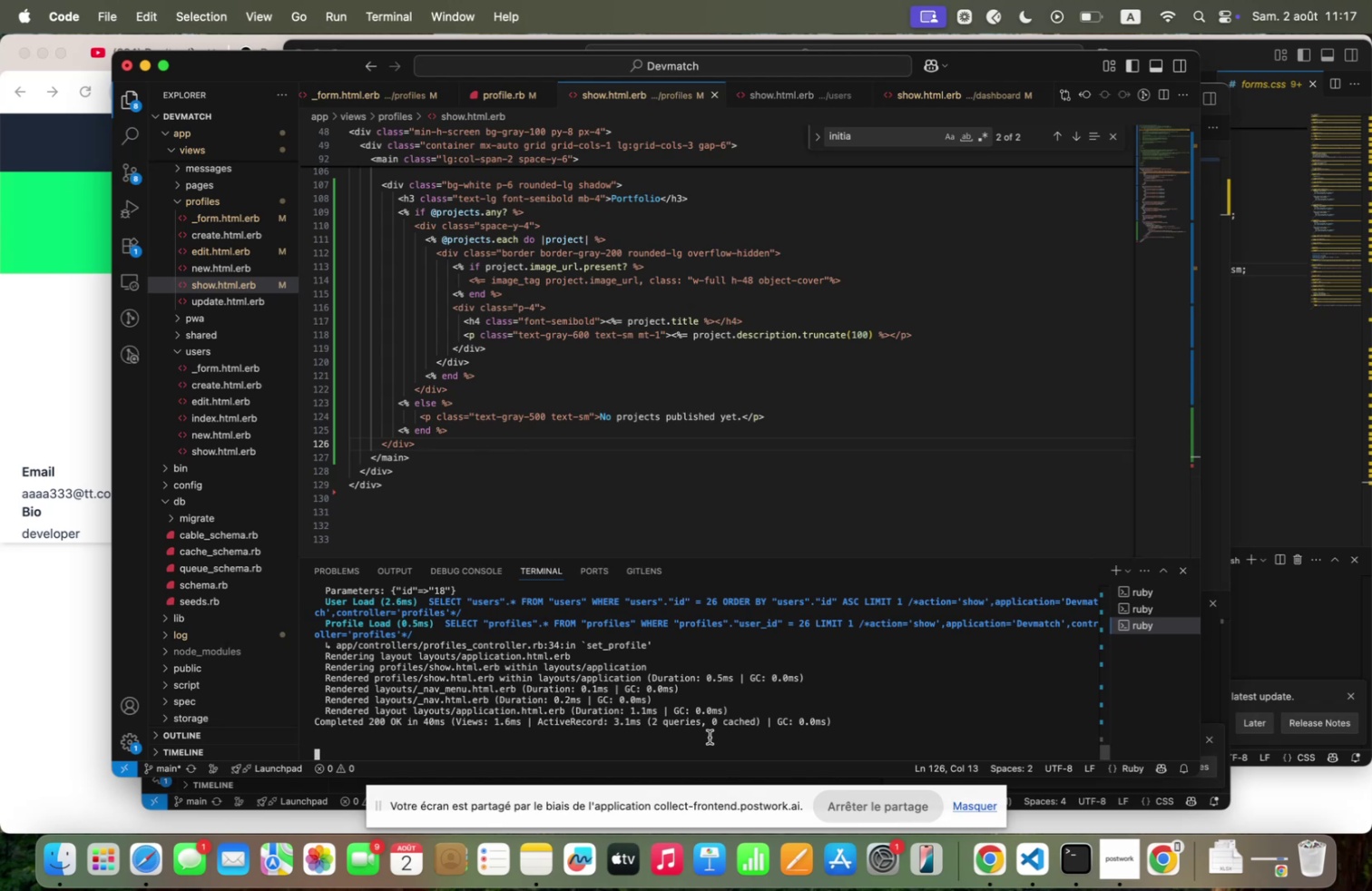 
key(Control+C)
 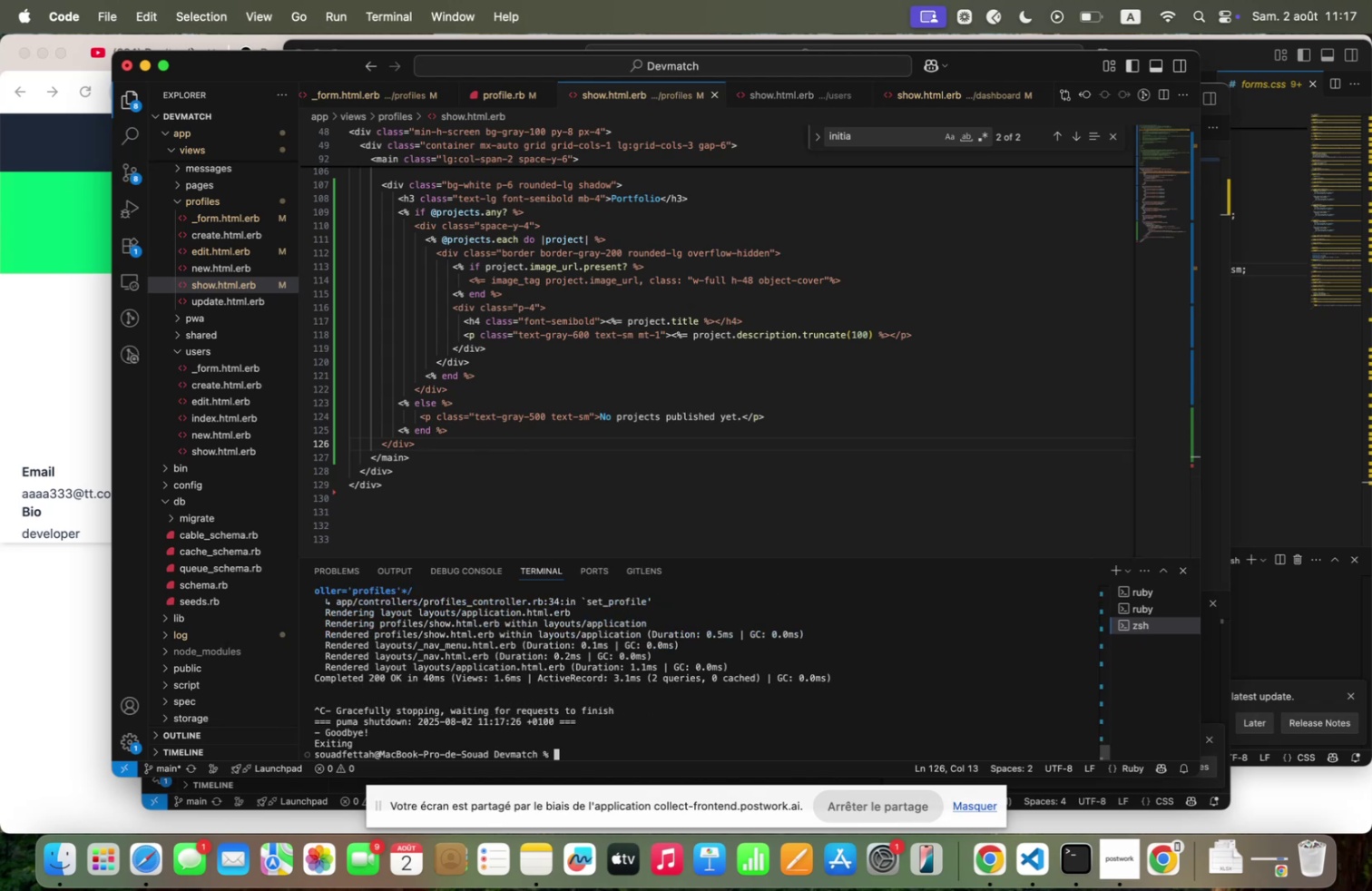 
key(ArrowUp)
 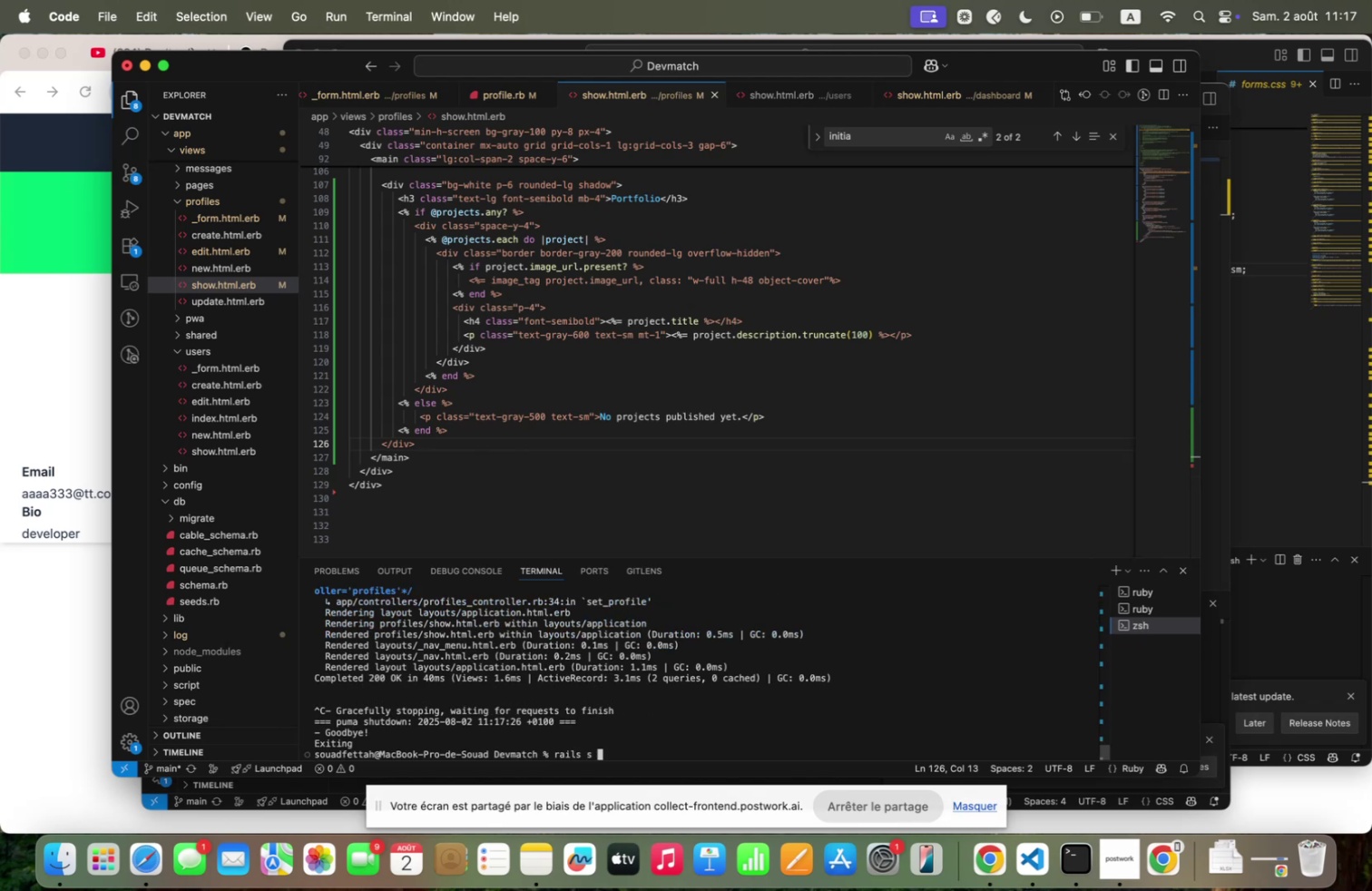 
key(Enter)
 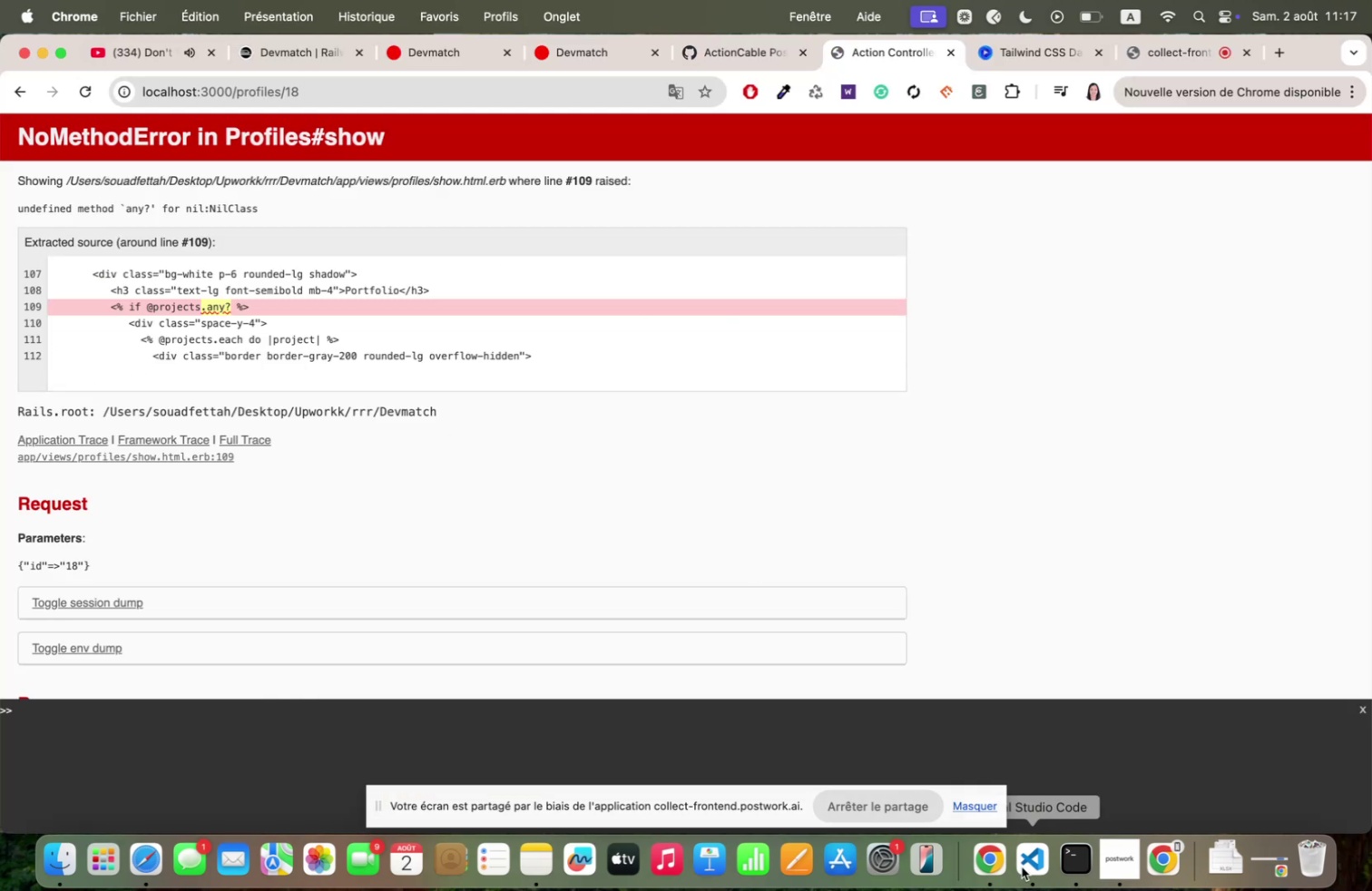 
wait(7.84)
 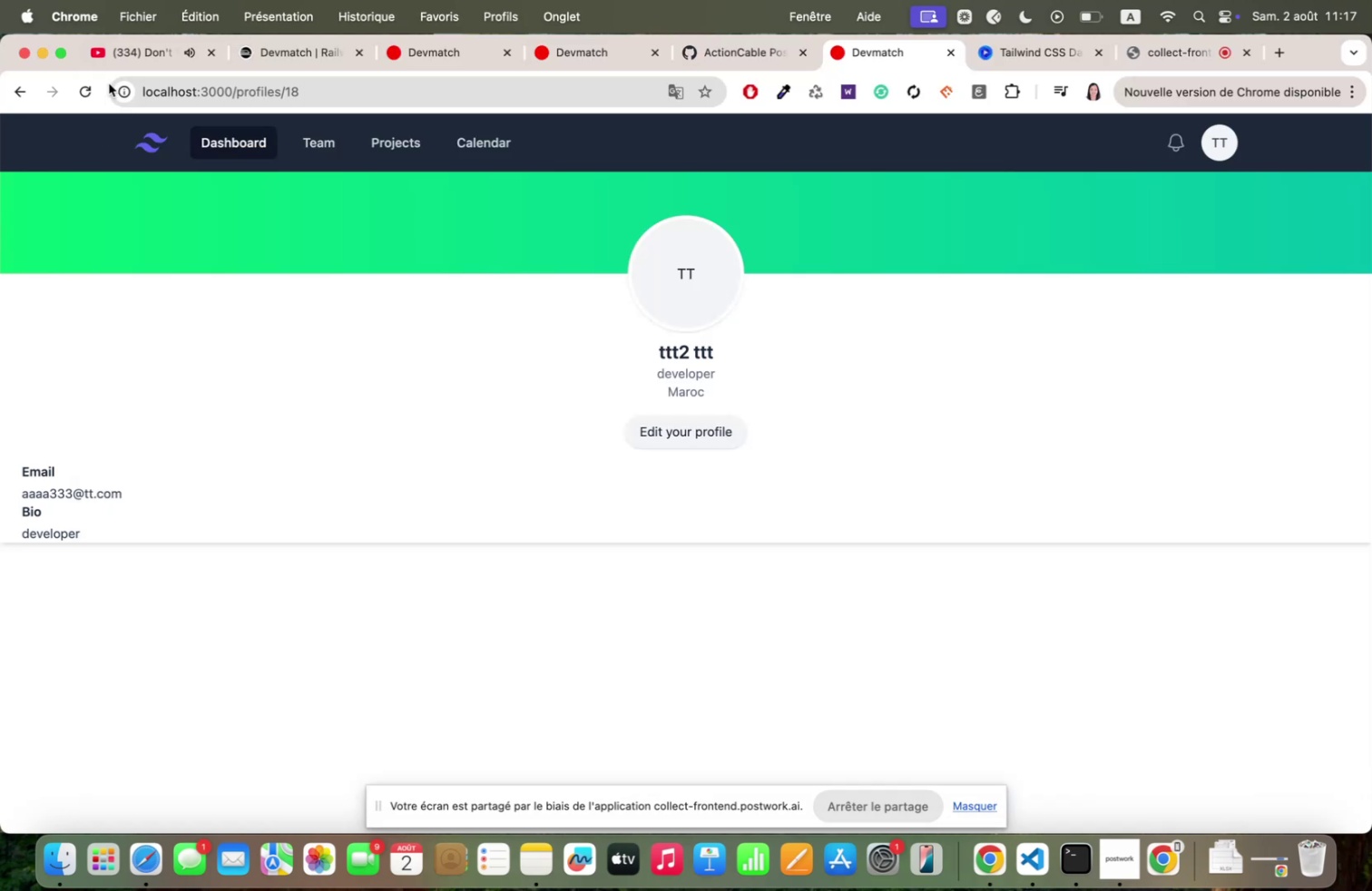 
scroll: coordinate [183, 220], scroll_direction: up, amount: 152.0
 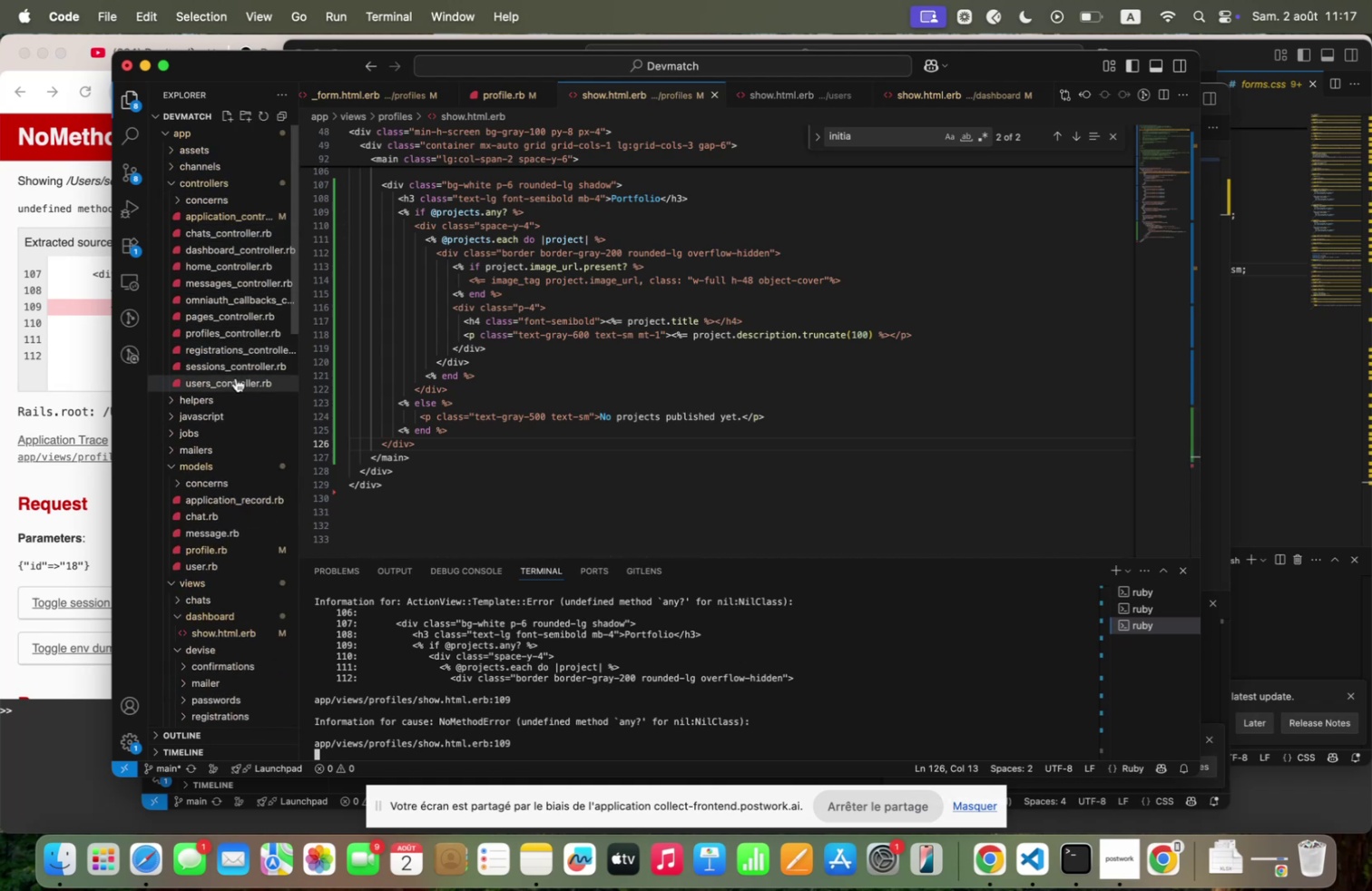 
left_click([222, 331])
 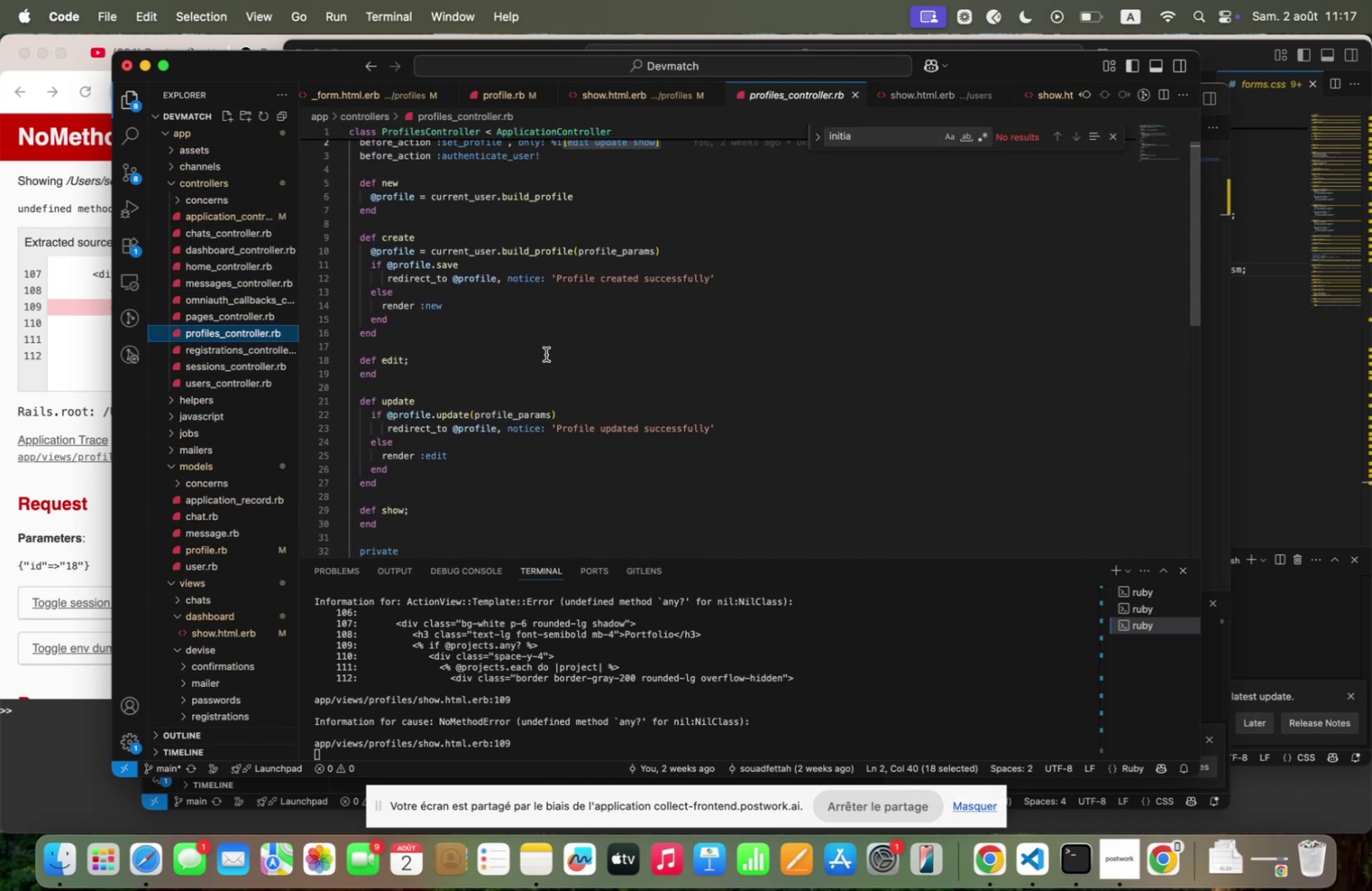 
scroll: coordinate [447, 420], scroll_direction: down, amount: 5.0
 